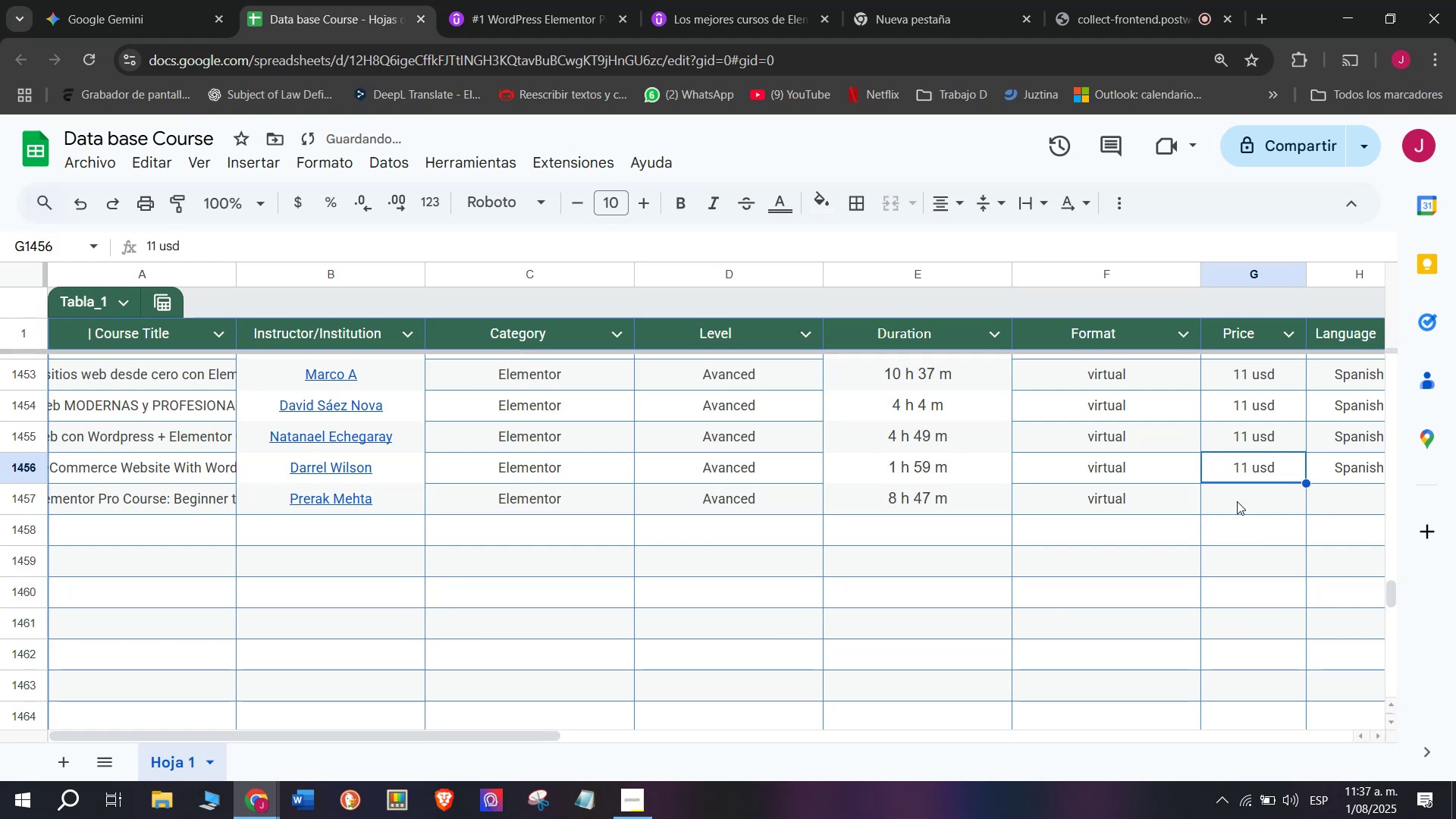 
key(Control+ControlLeft)
 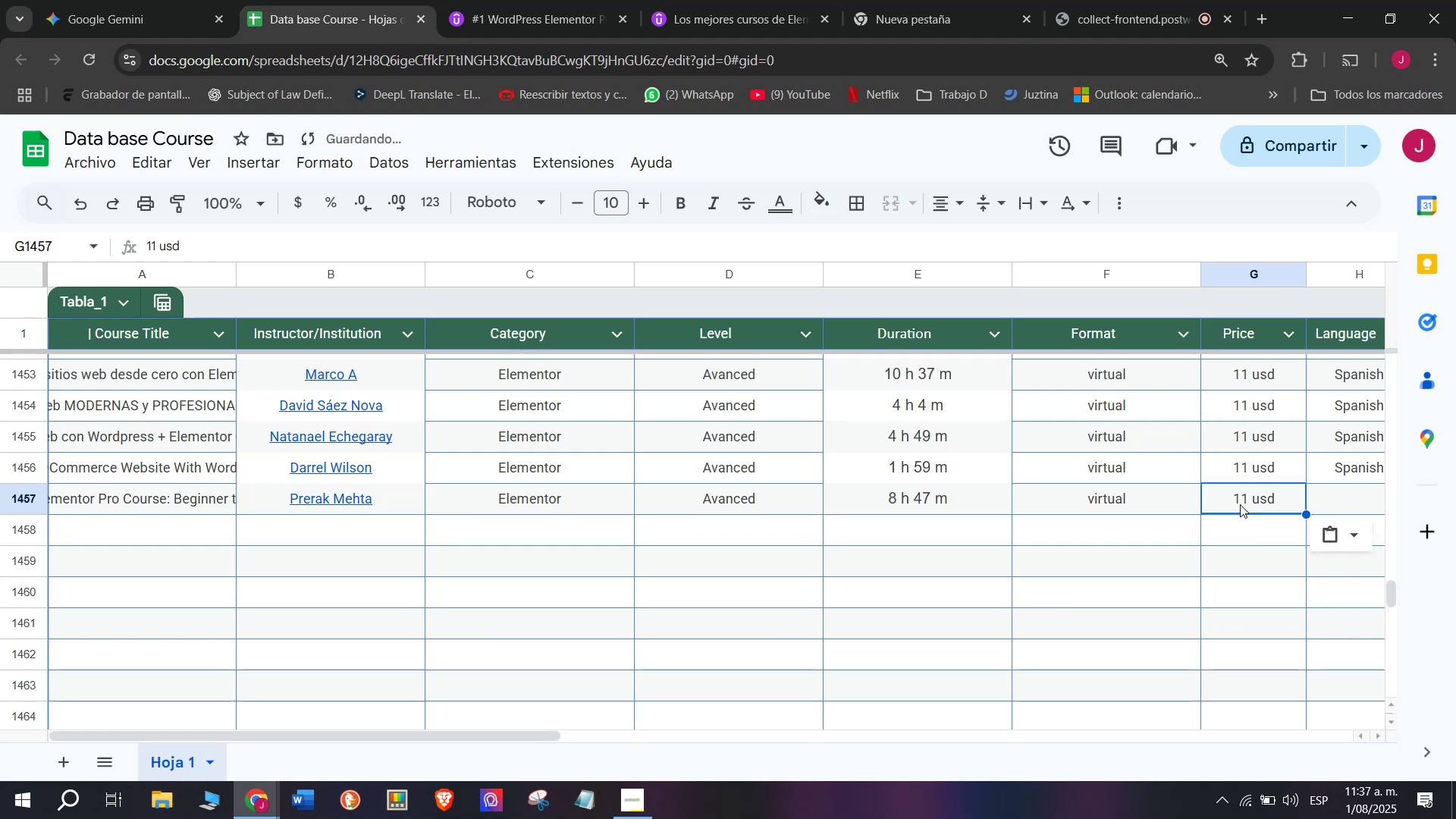 
key(Control+C)
 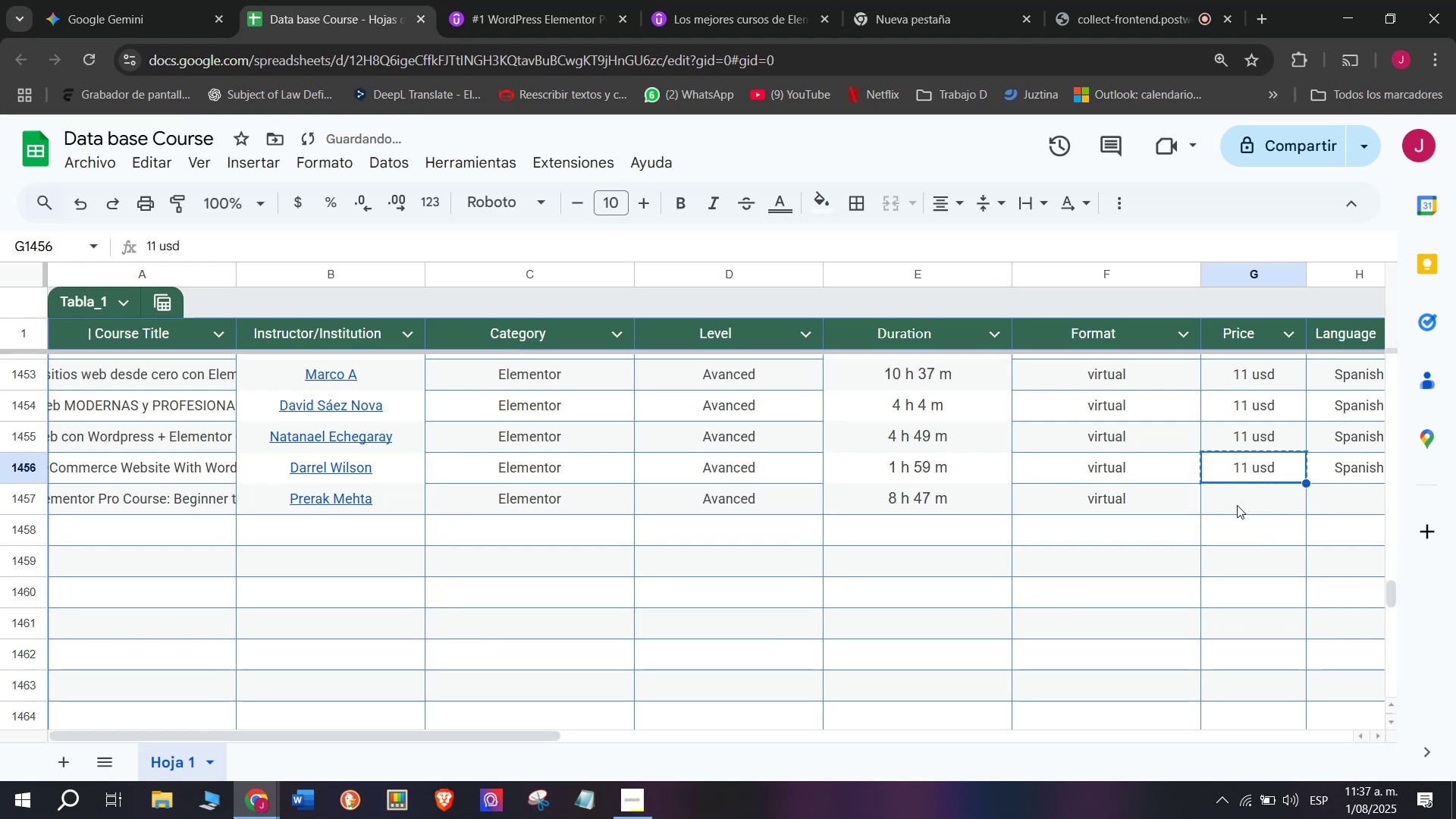 
double_click([1237, 505])
 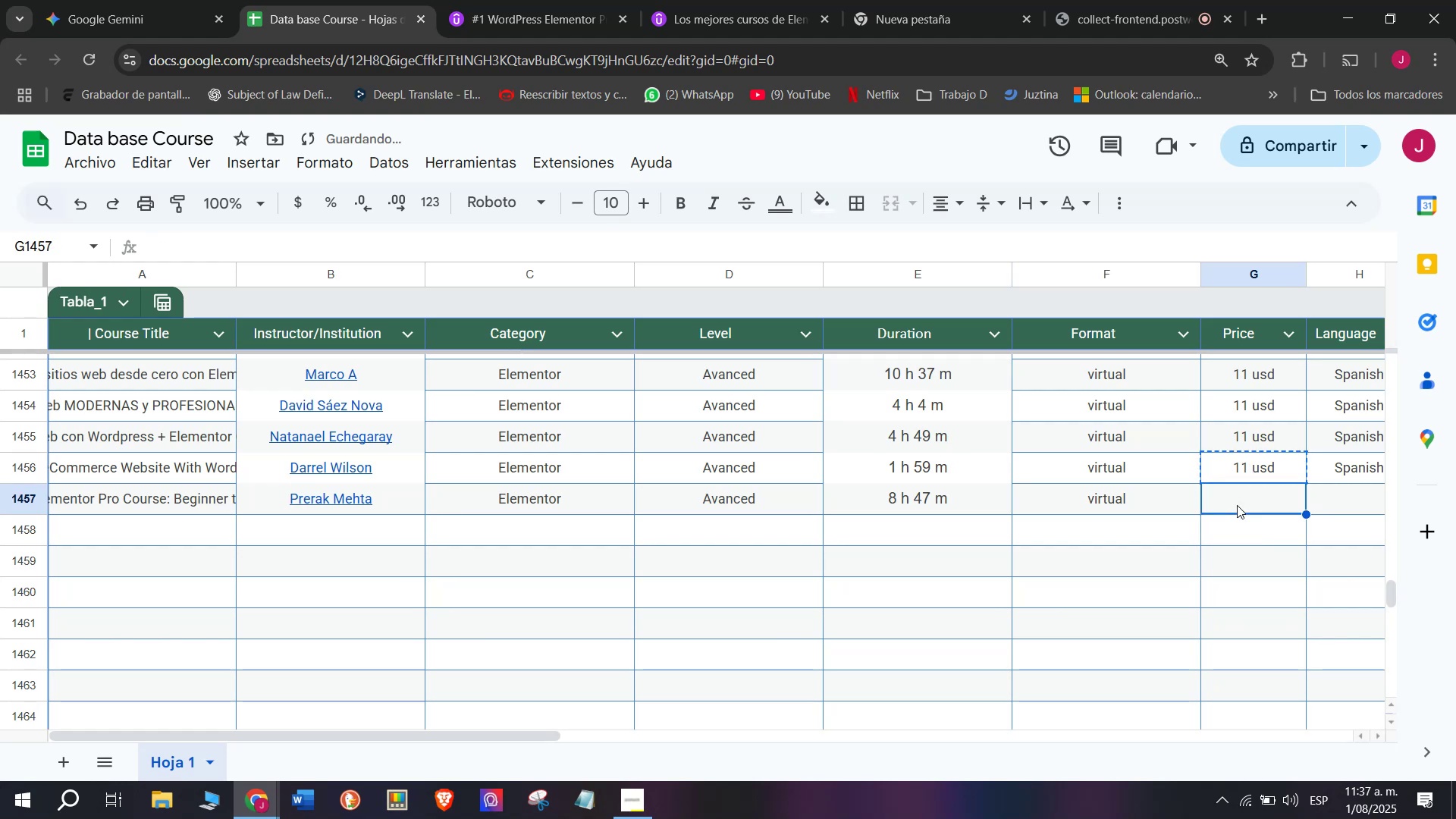 
key(Z)
 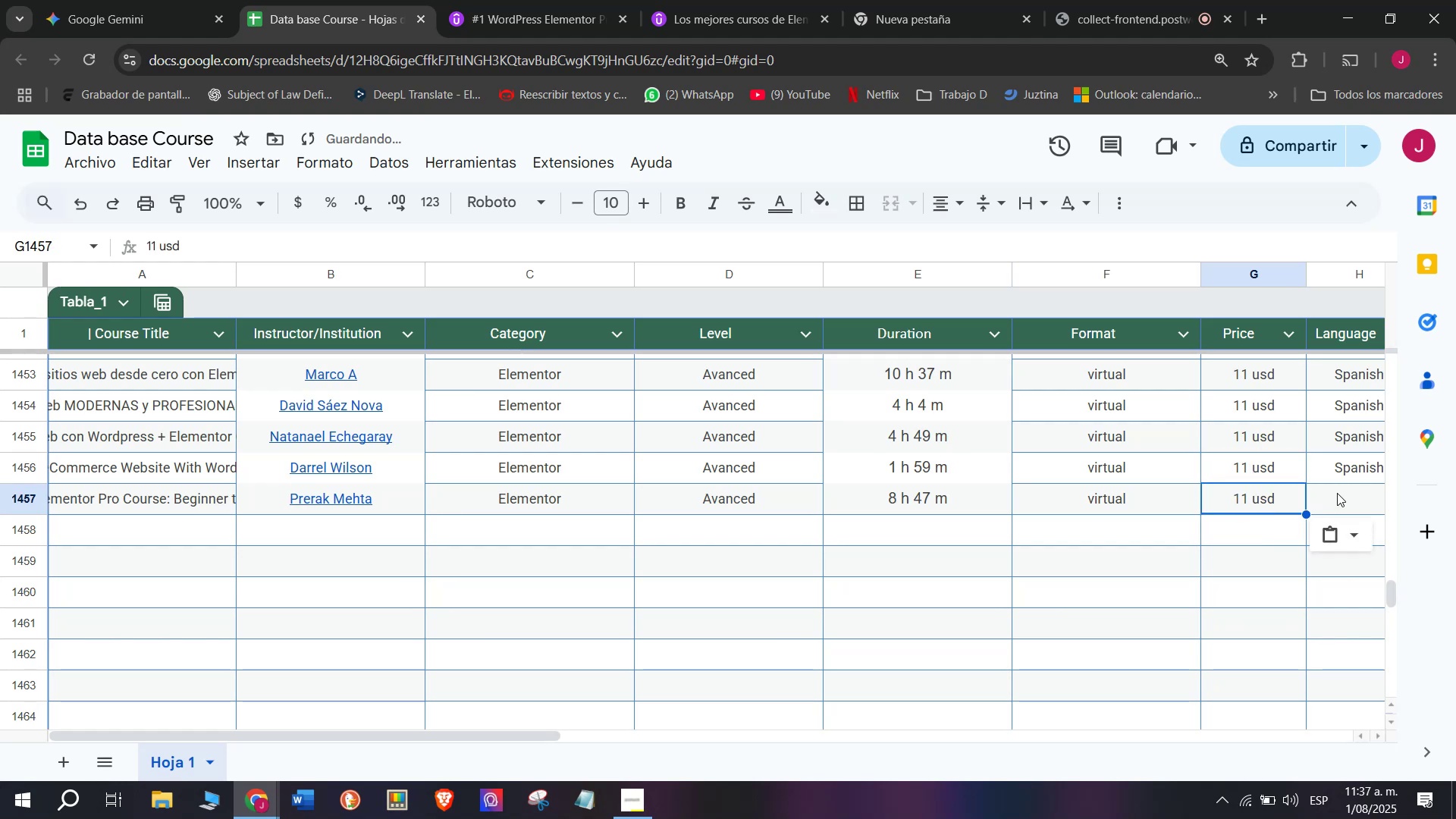 
key(Control+ControlLeft)
 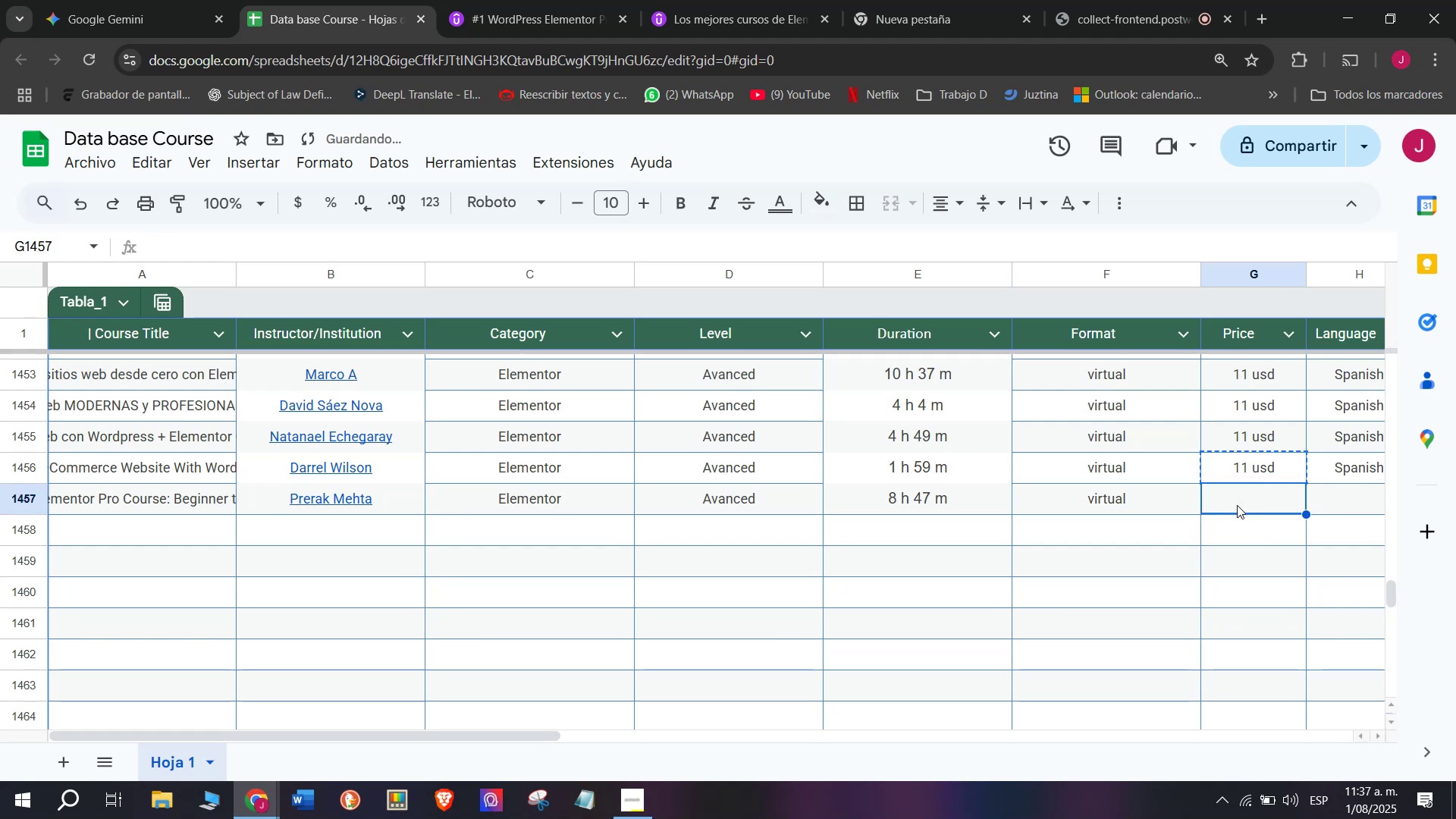 
key(Control+V)
 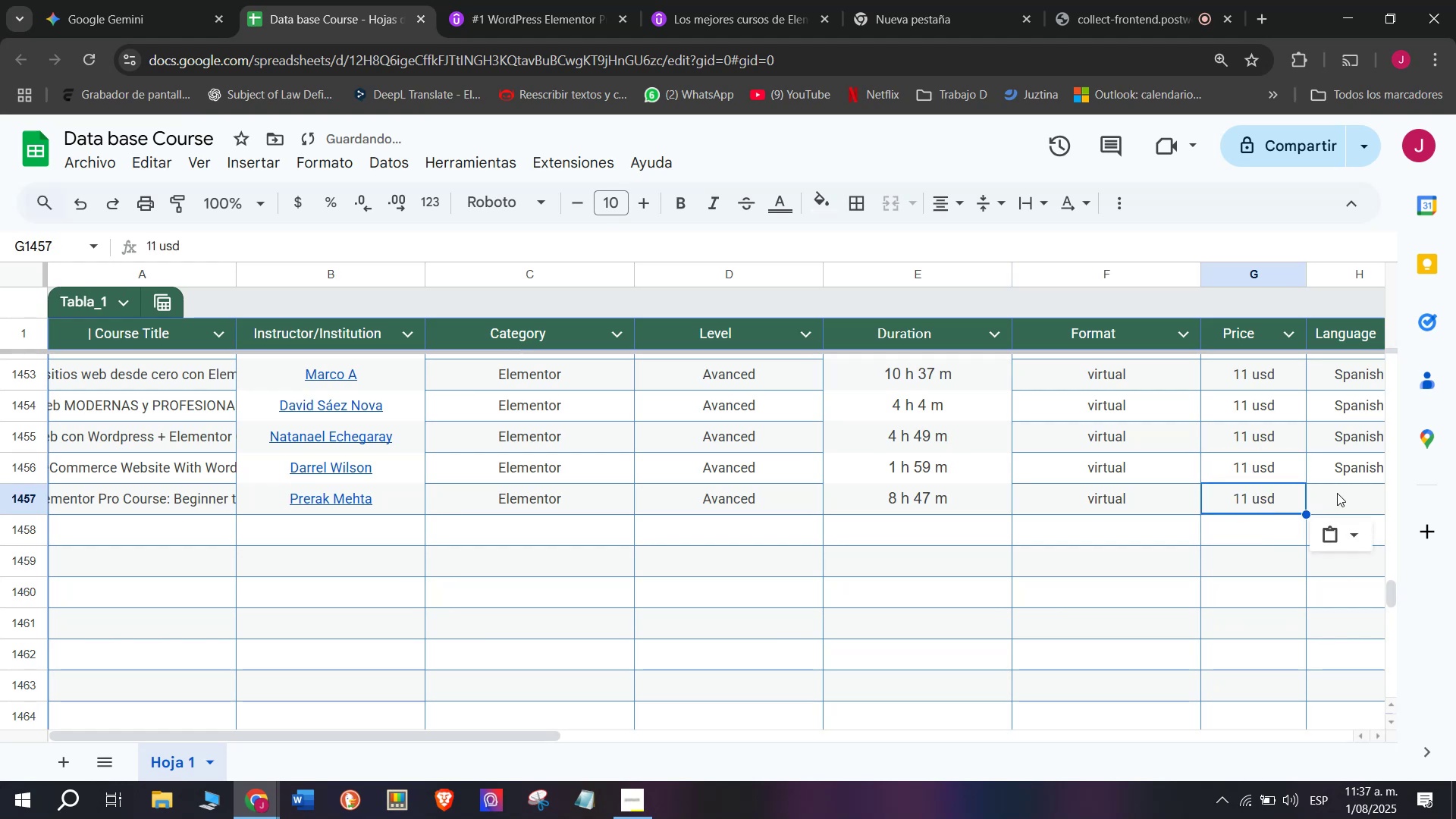 
left_click([1337, 493])
 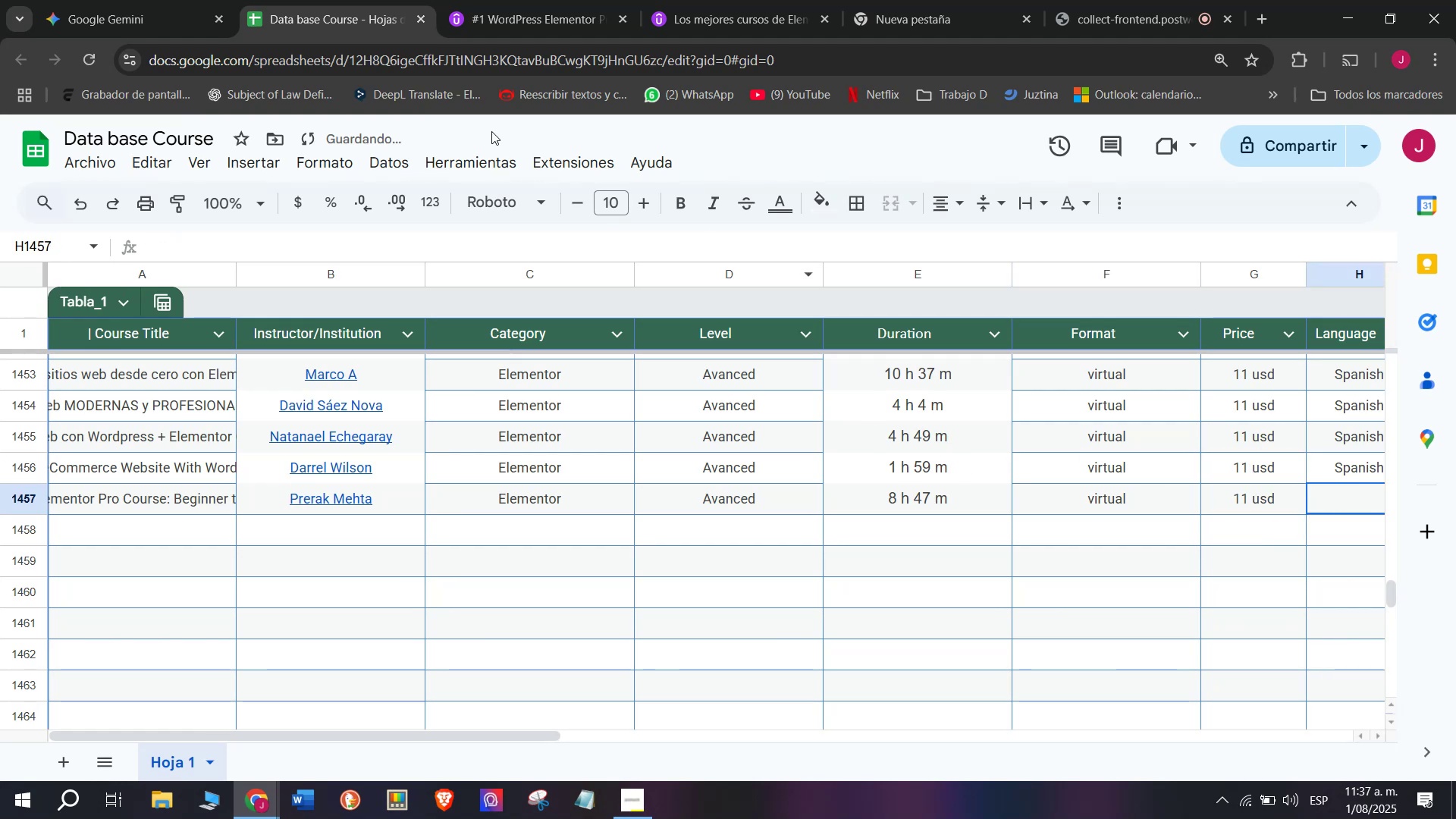 
left_click([512, 0])
 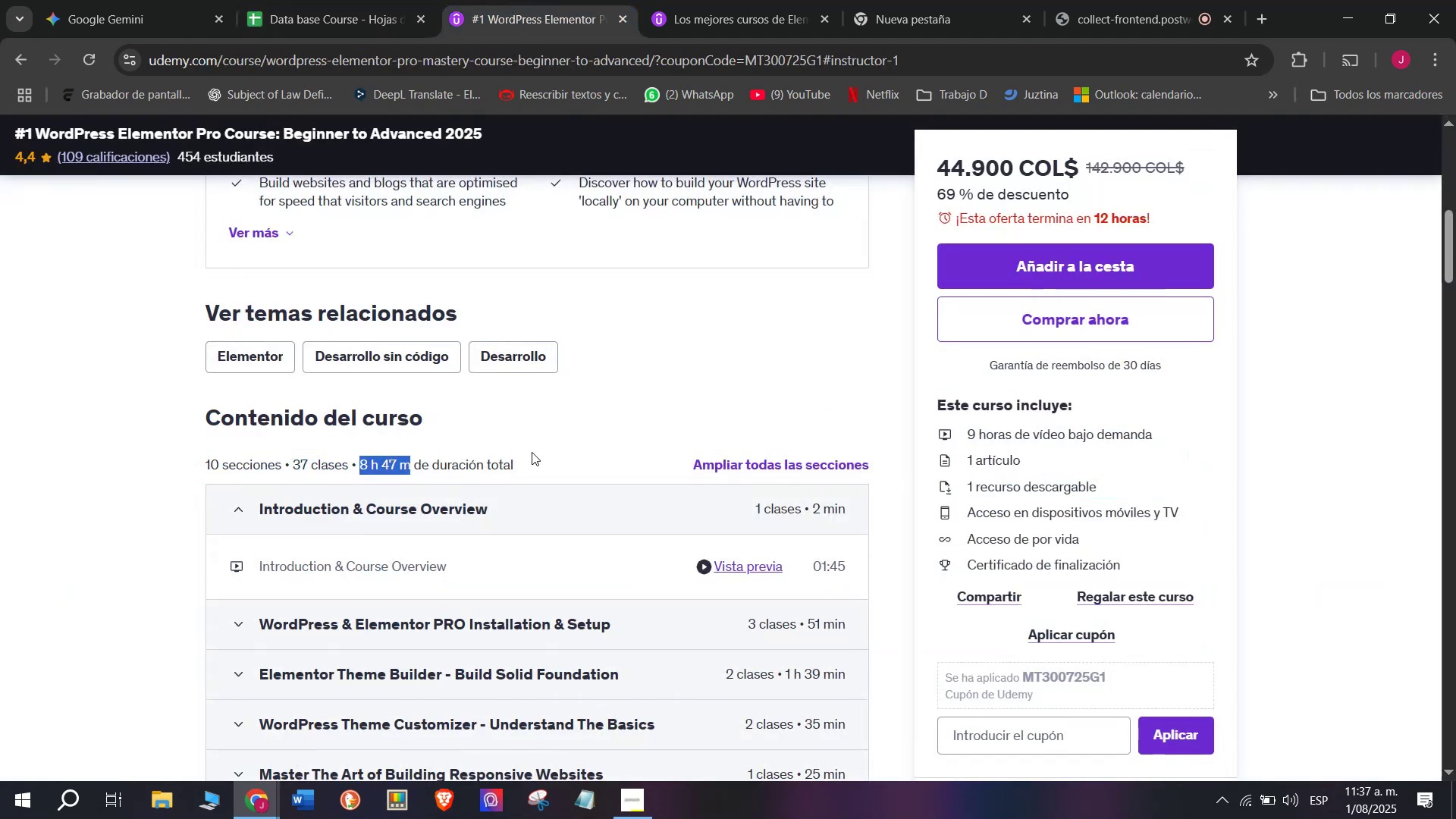 
scroll: coordinate [228, 506], scroll_direction: up, amount: 3.0
 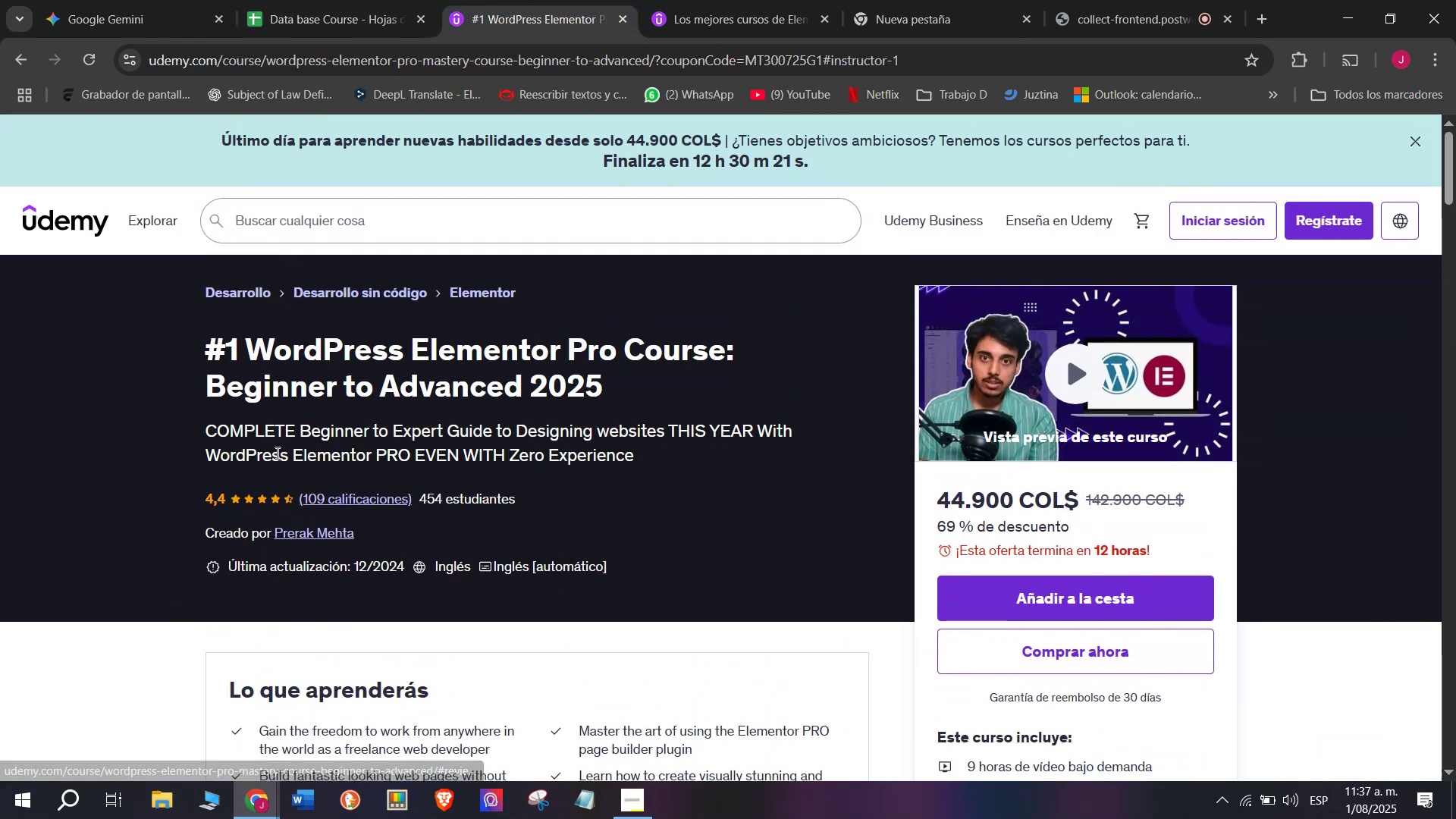 
left_click([282, 0])
 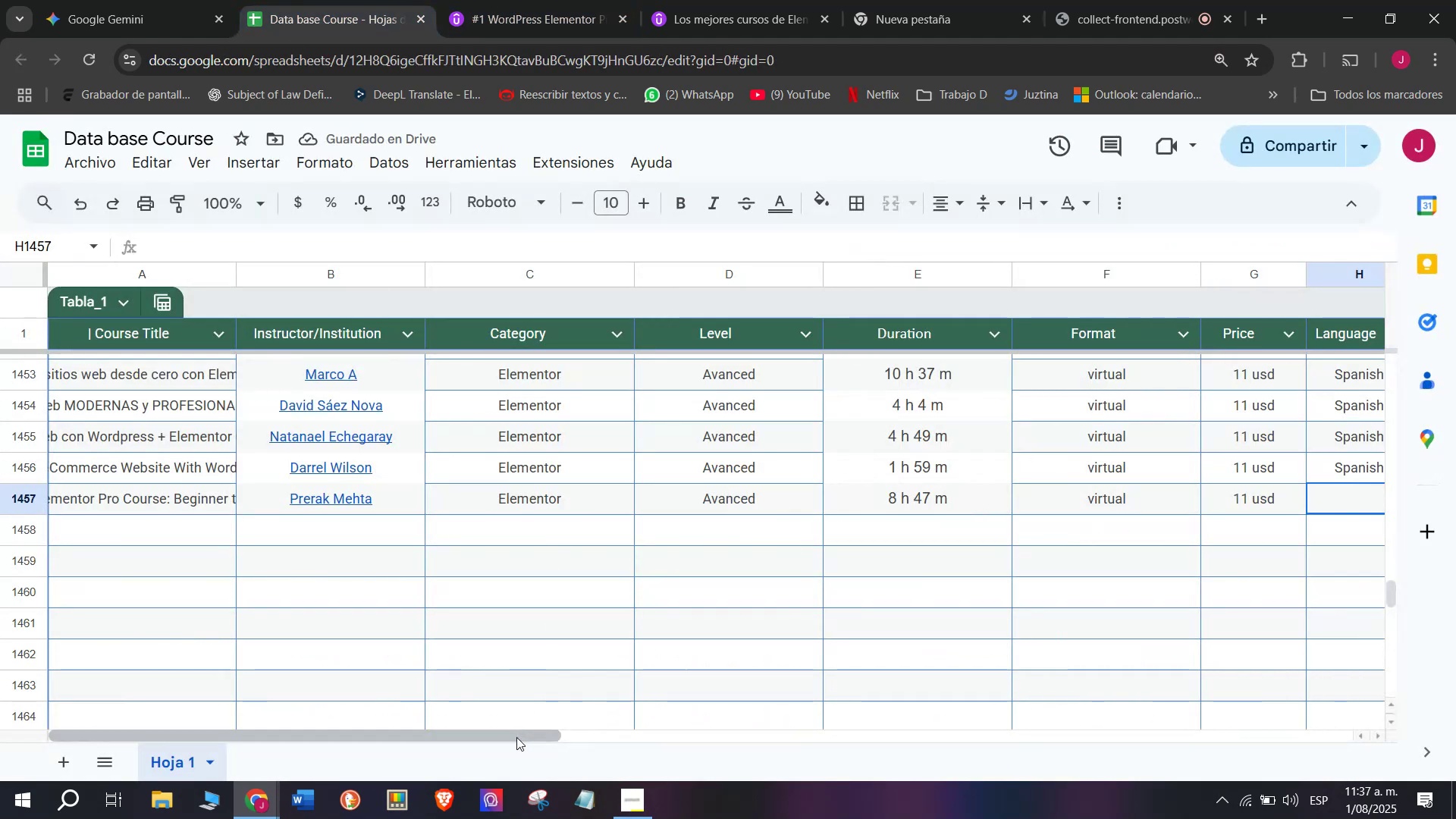 
left_click_drag(start_coordinate=[516, 737], to_coordinate=[840, 764])
 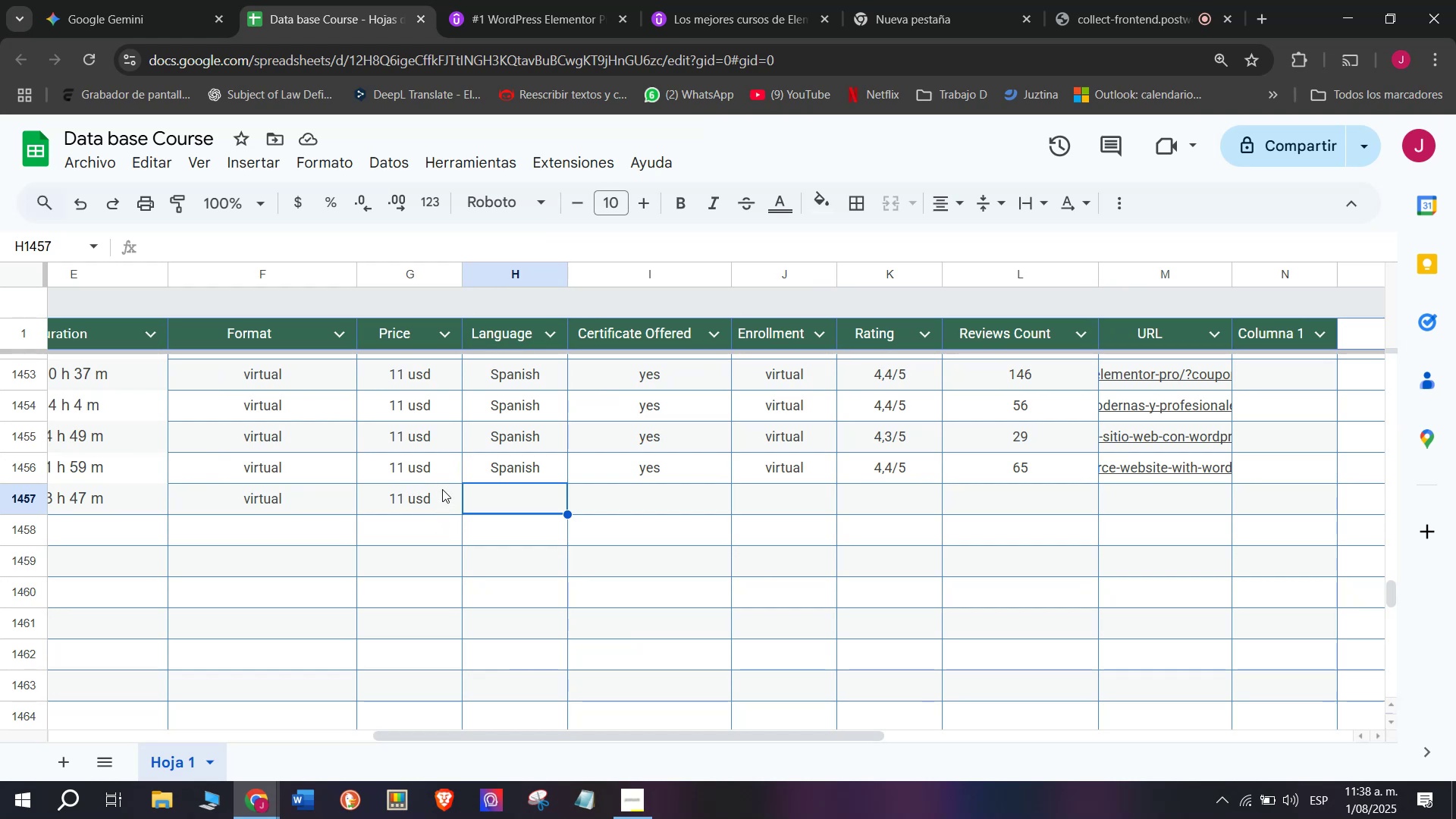 
wait(14.43)
 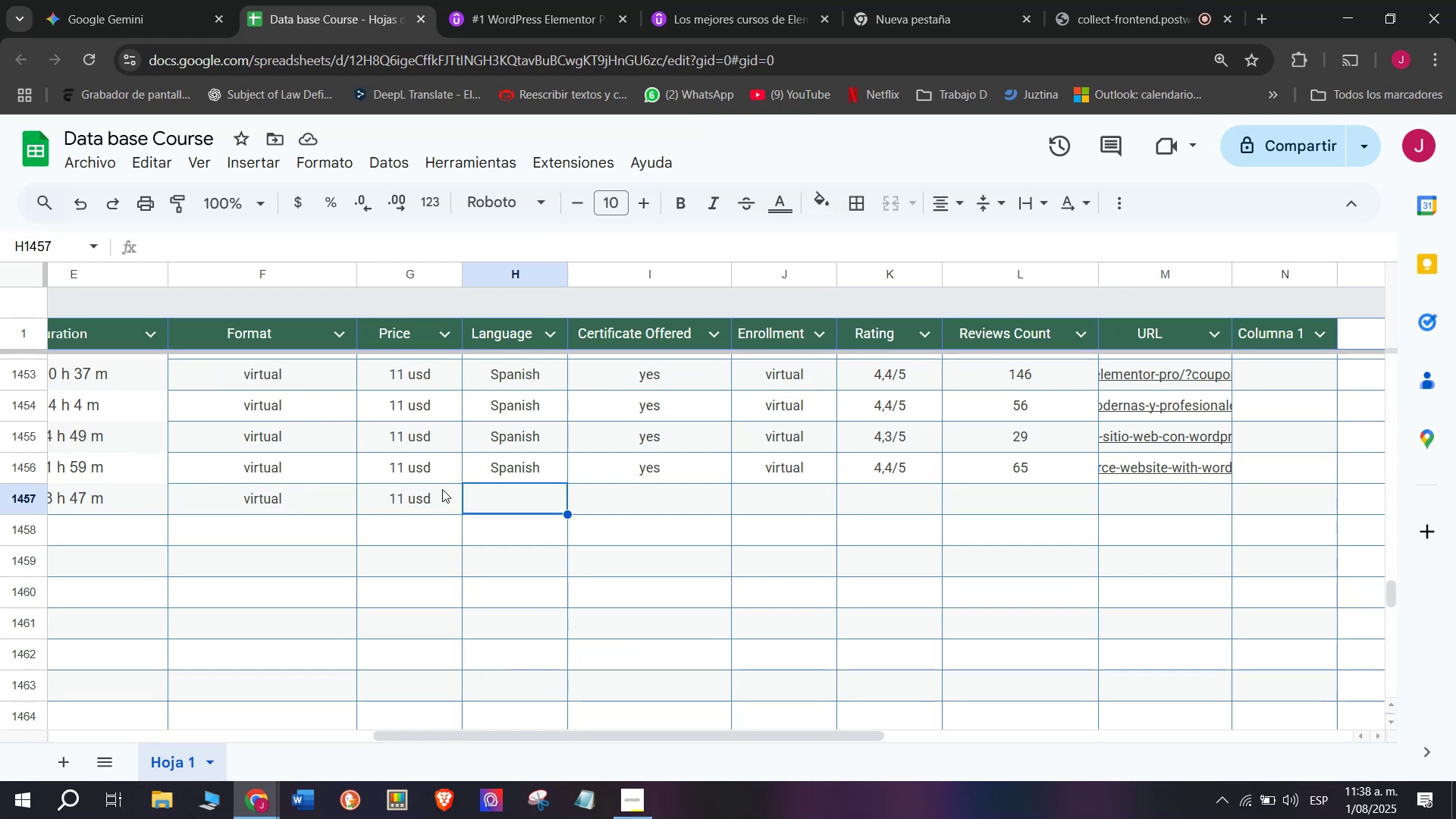 
left_click([484, 474])
 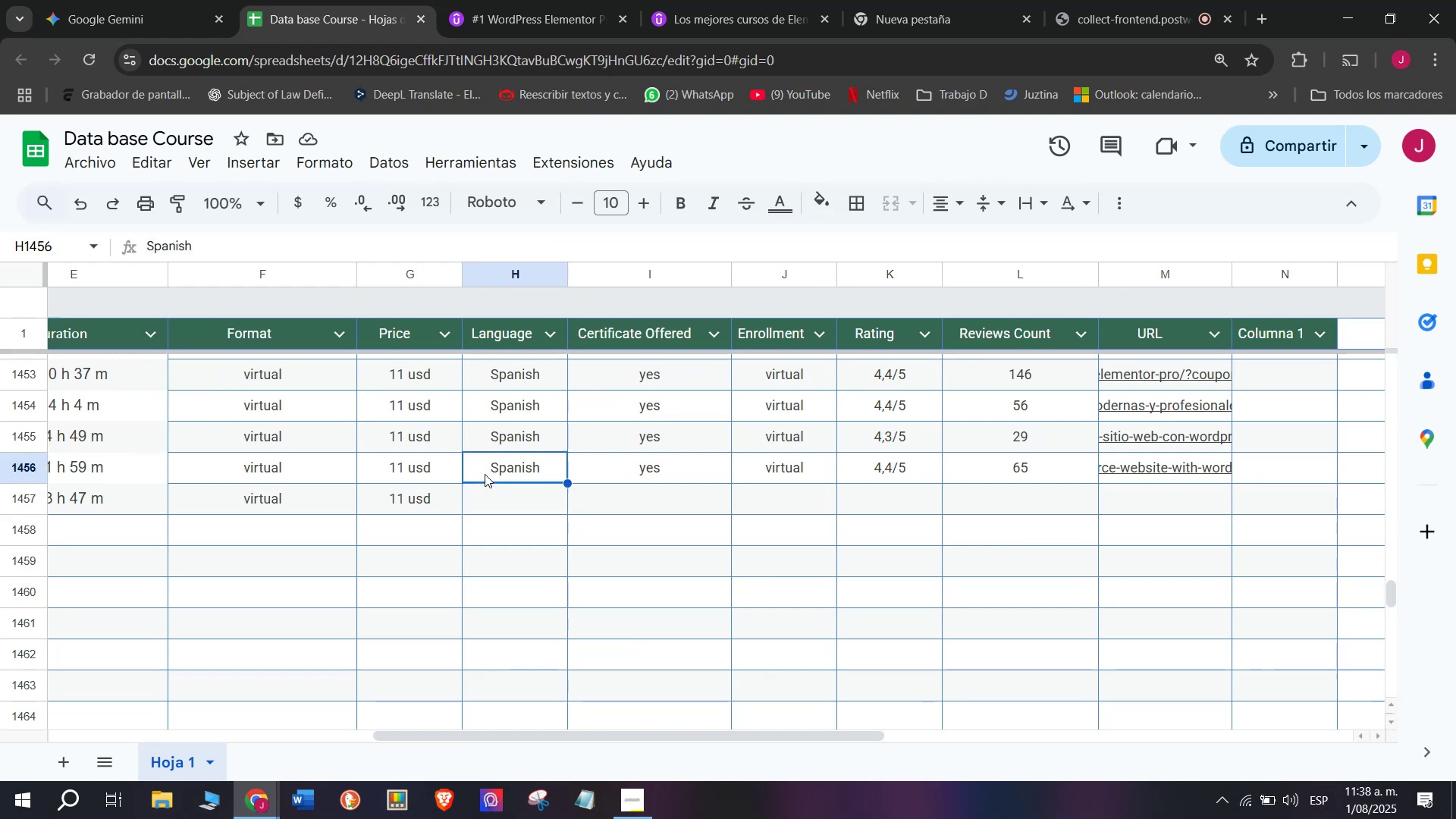 
key(Control+ControlLeft)
 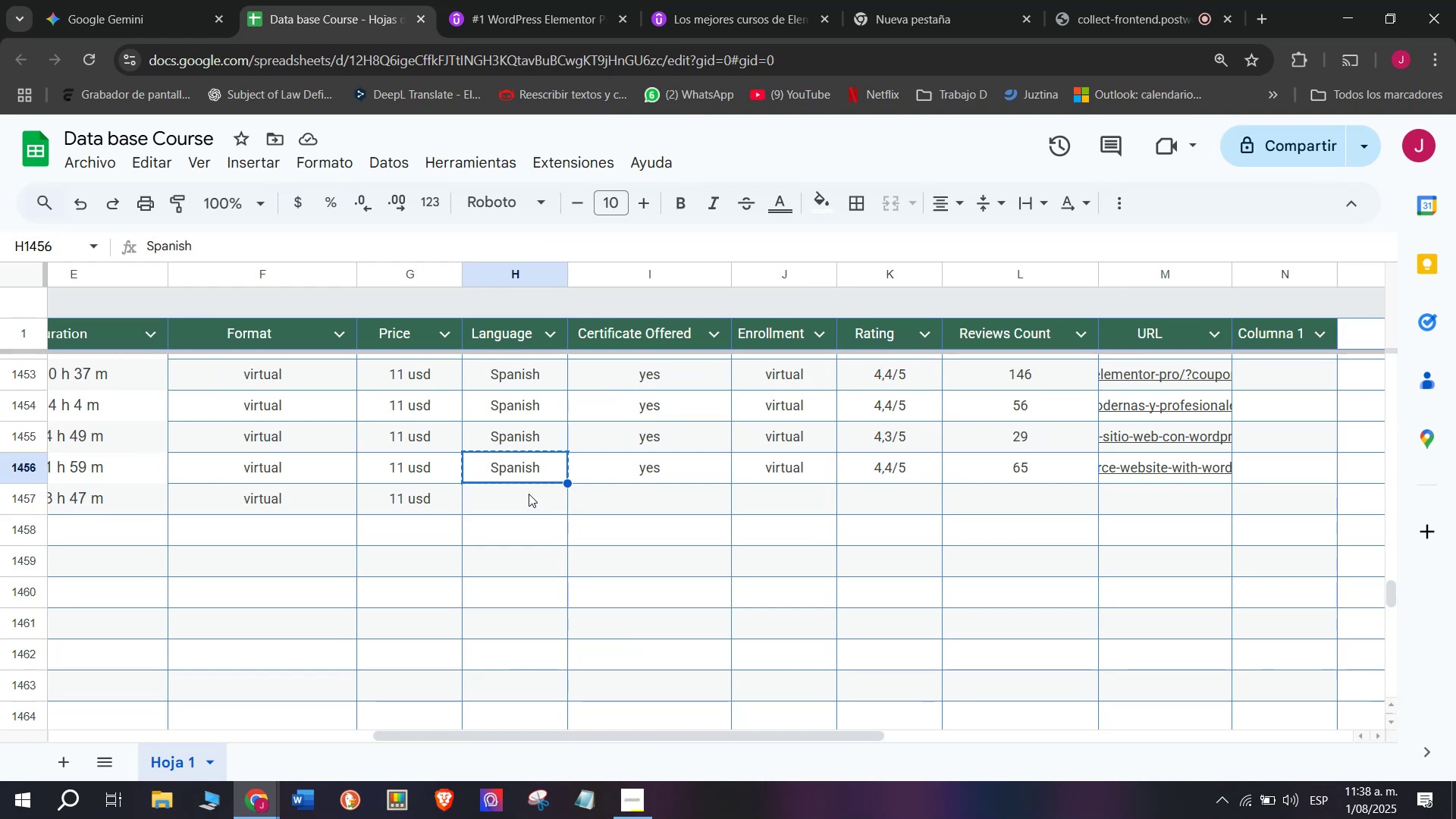 
key(Break)
 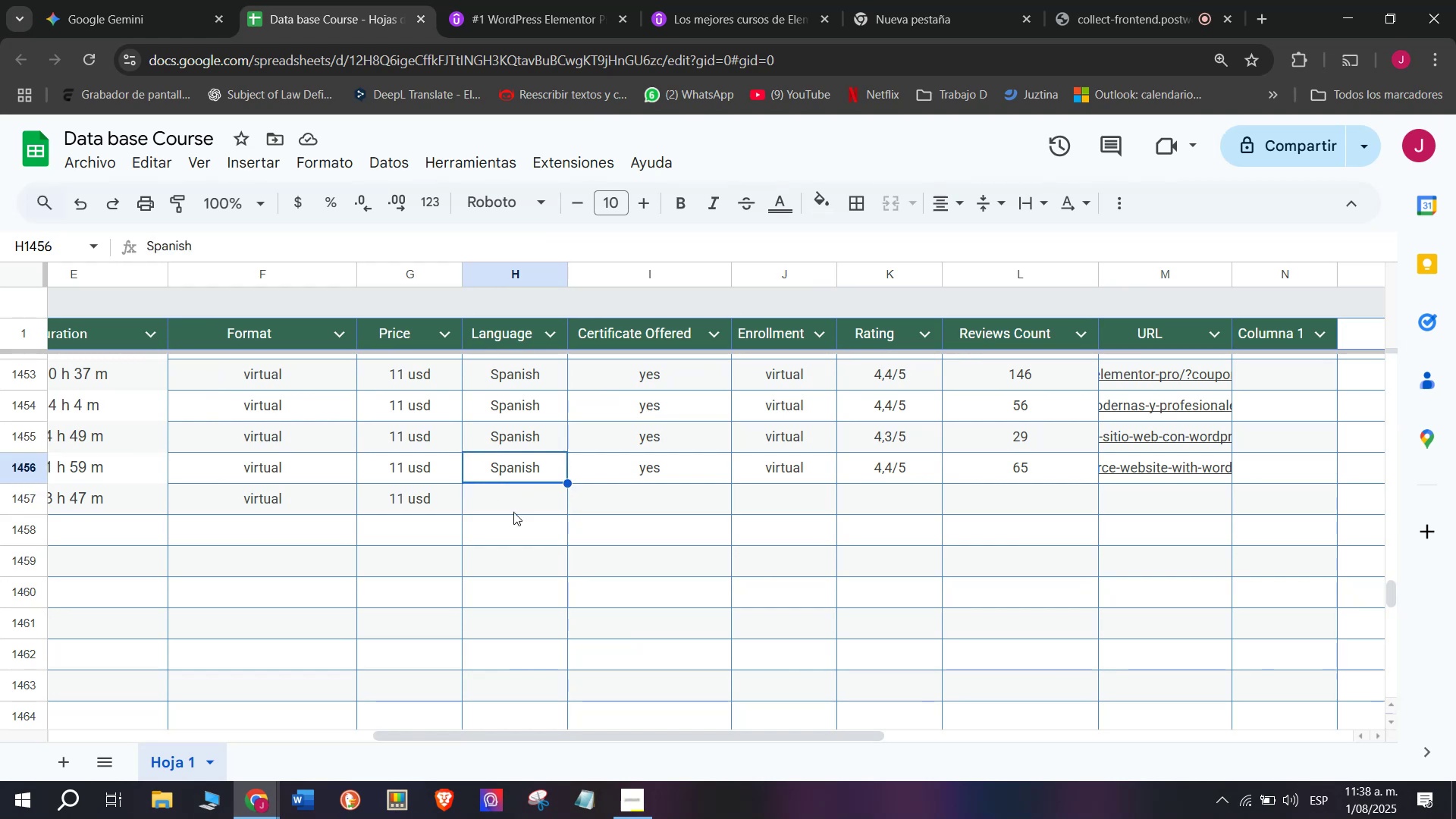 
key(Control+C)
 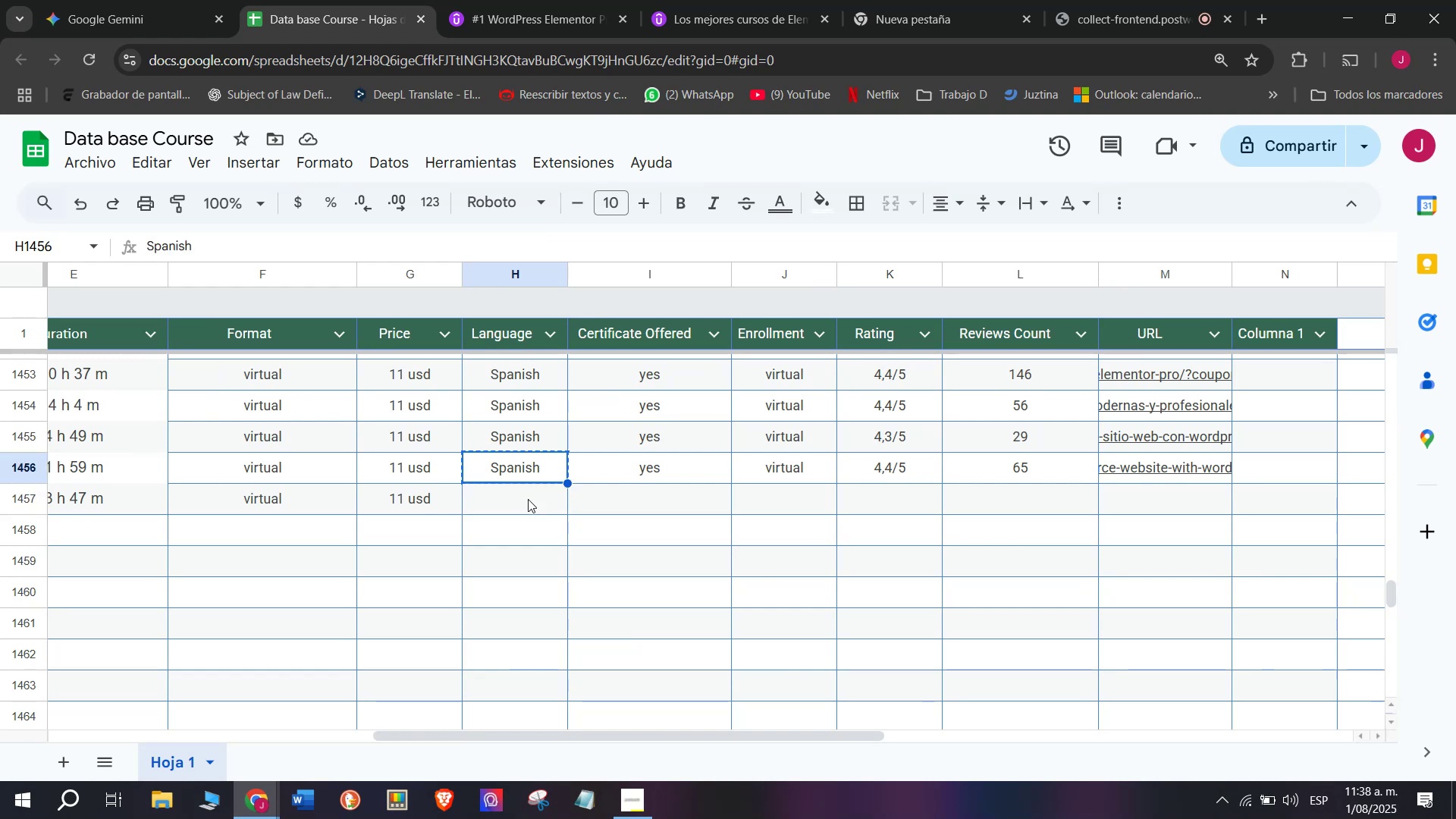 
left_click([529, 494])
 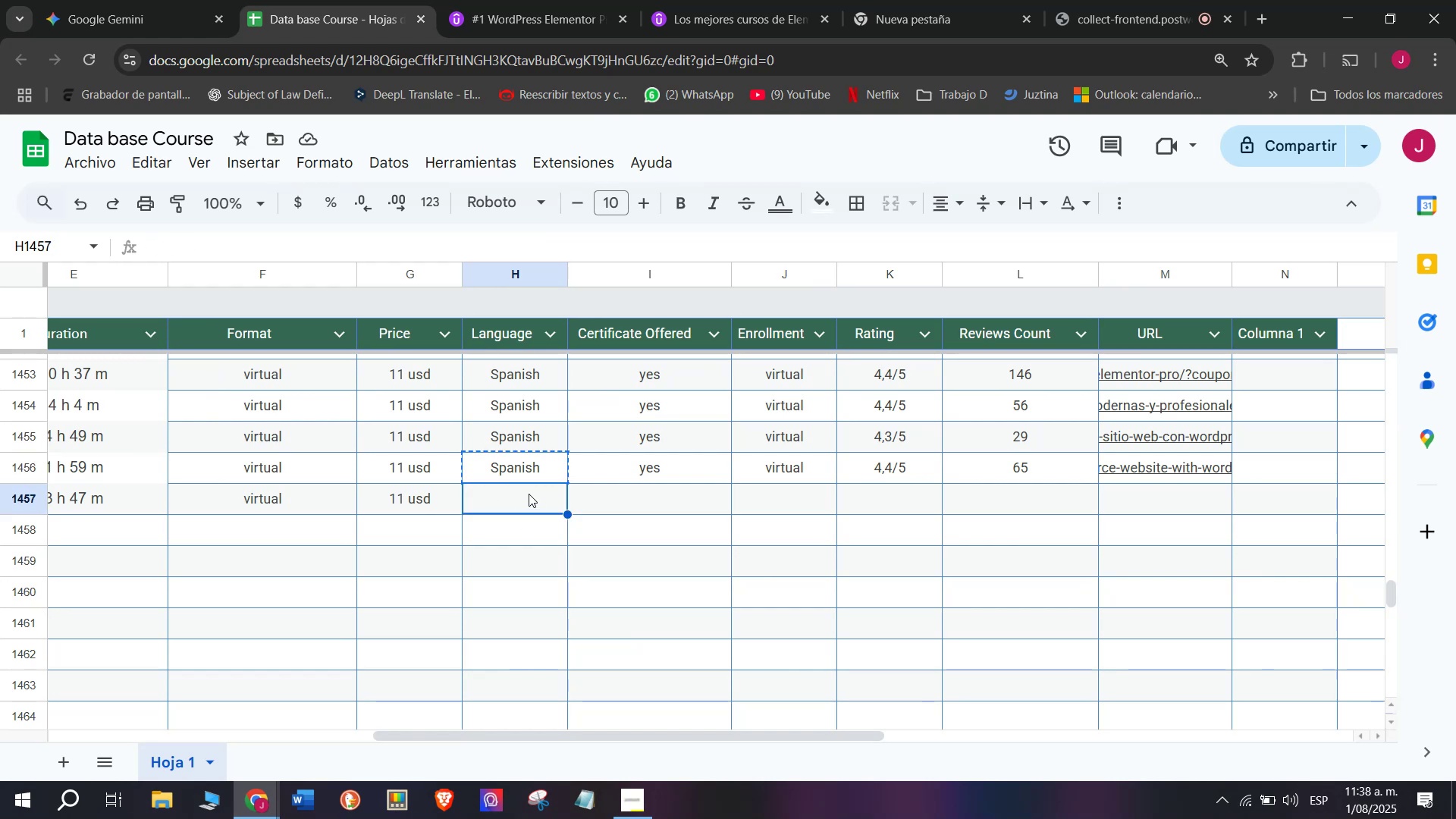 
key(Control+ControlLeft)
 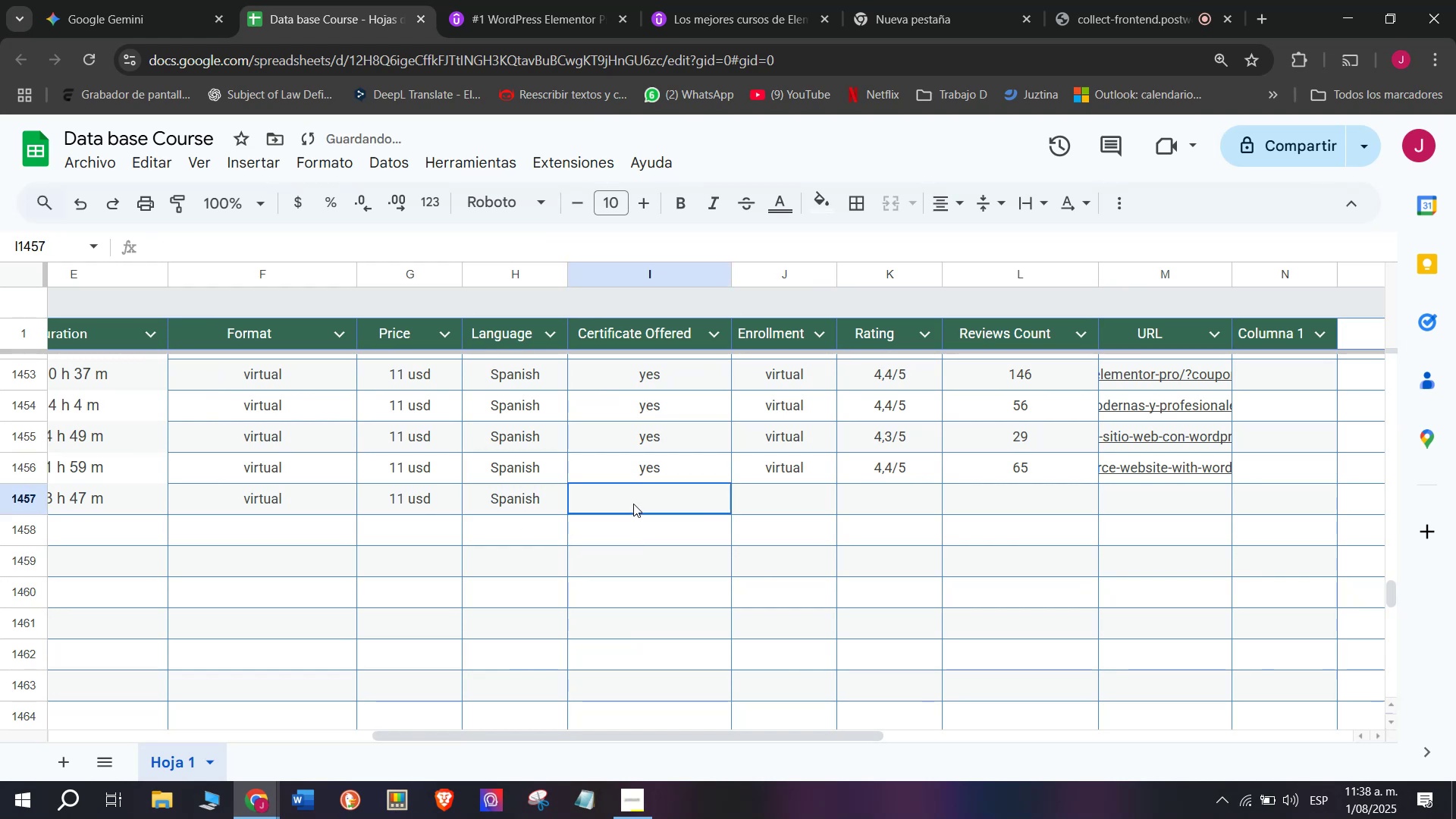 
key(Z)
 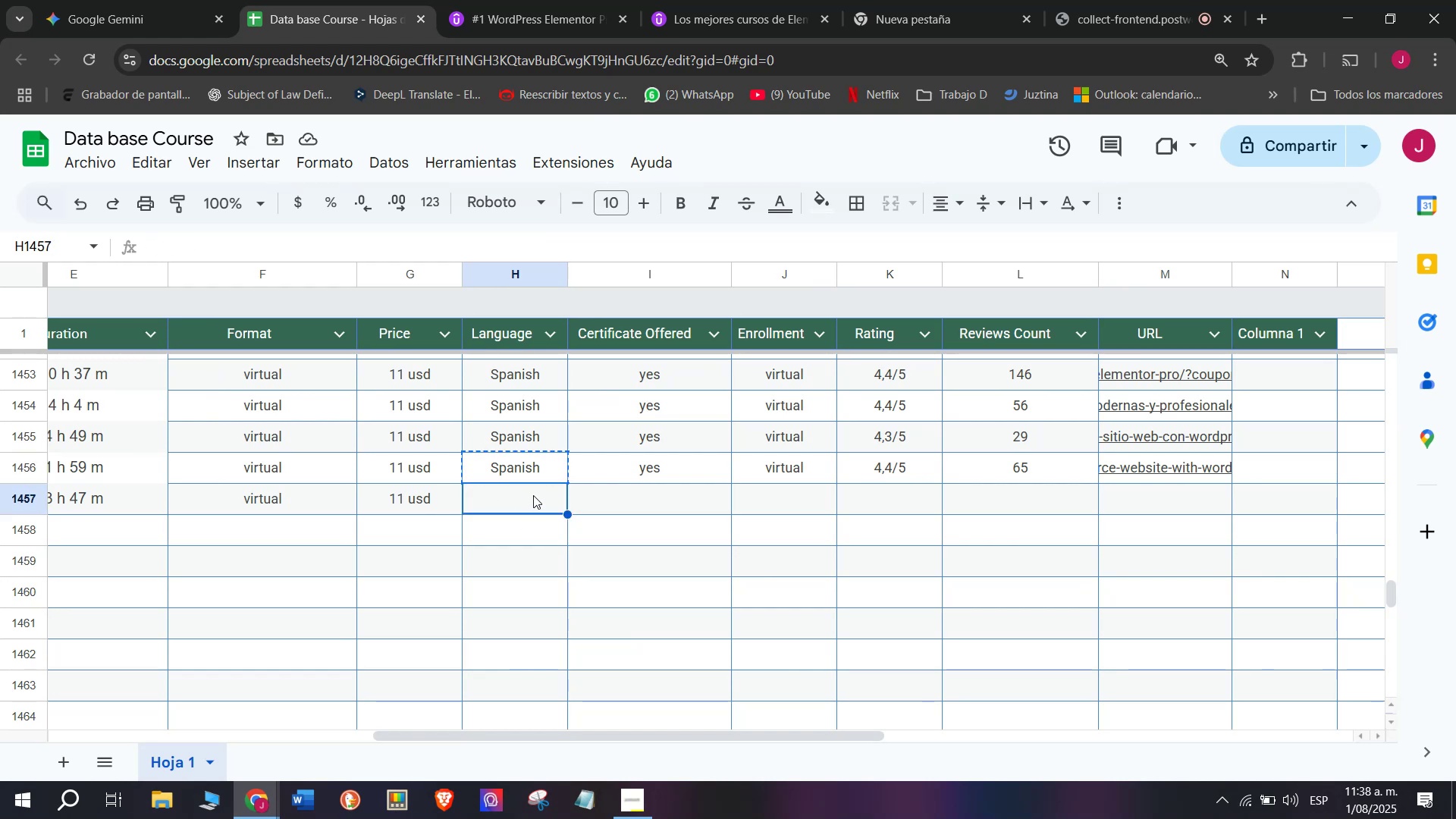 
key(Control+V)
 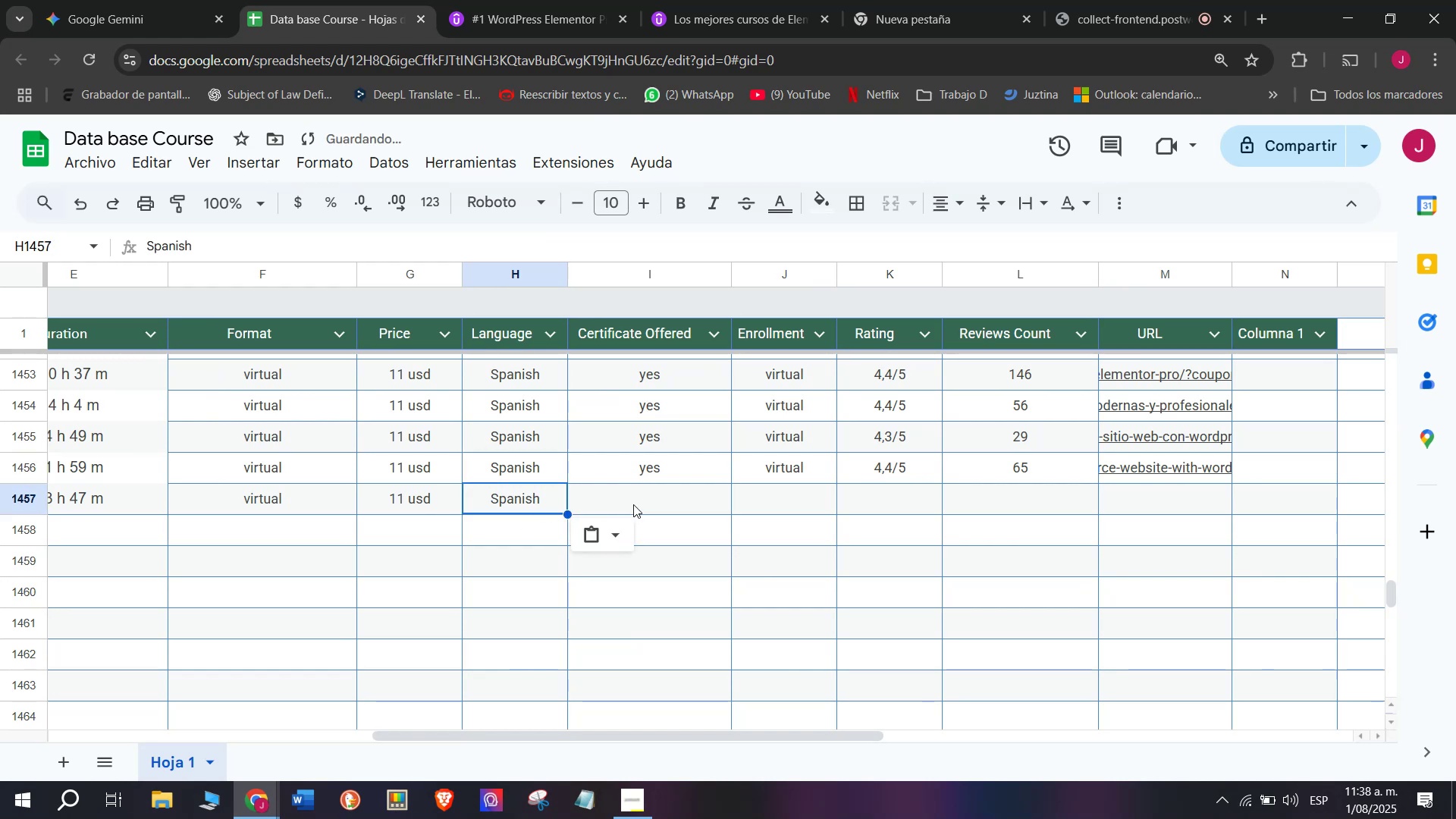 
double_click([633, 504])
 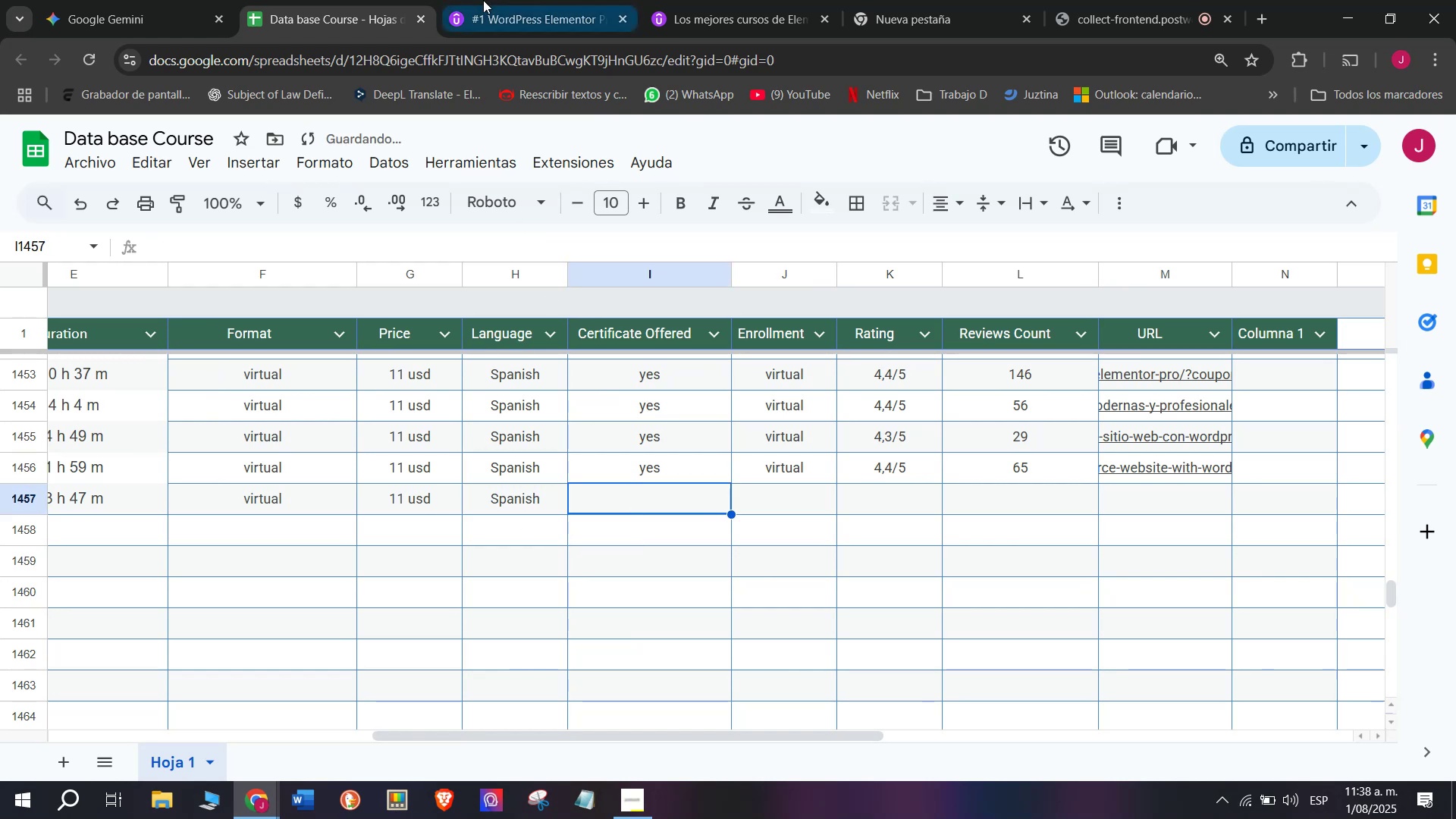 
left_click([483, 0])
 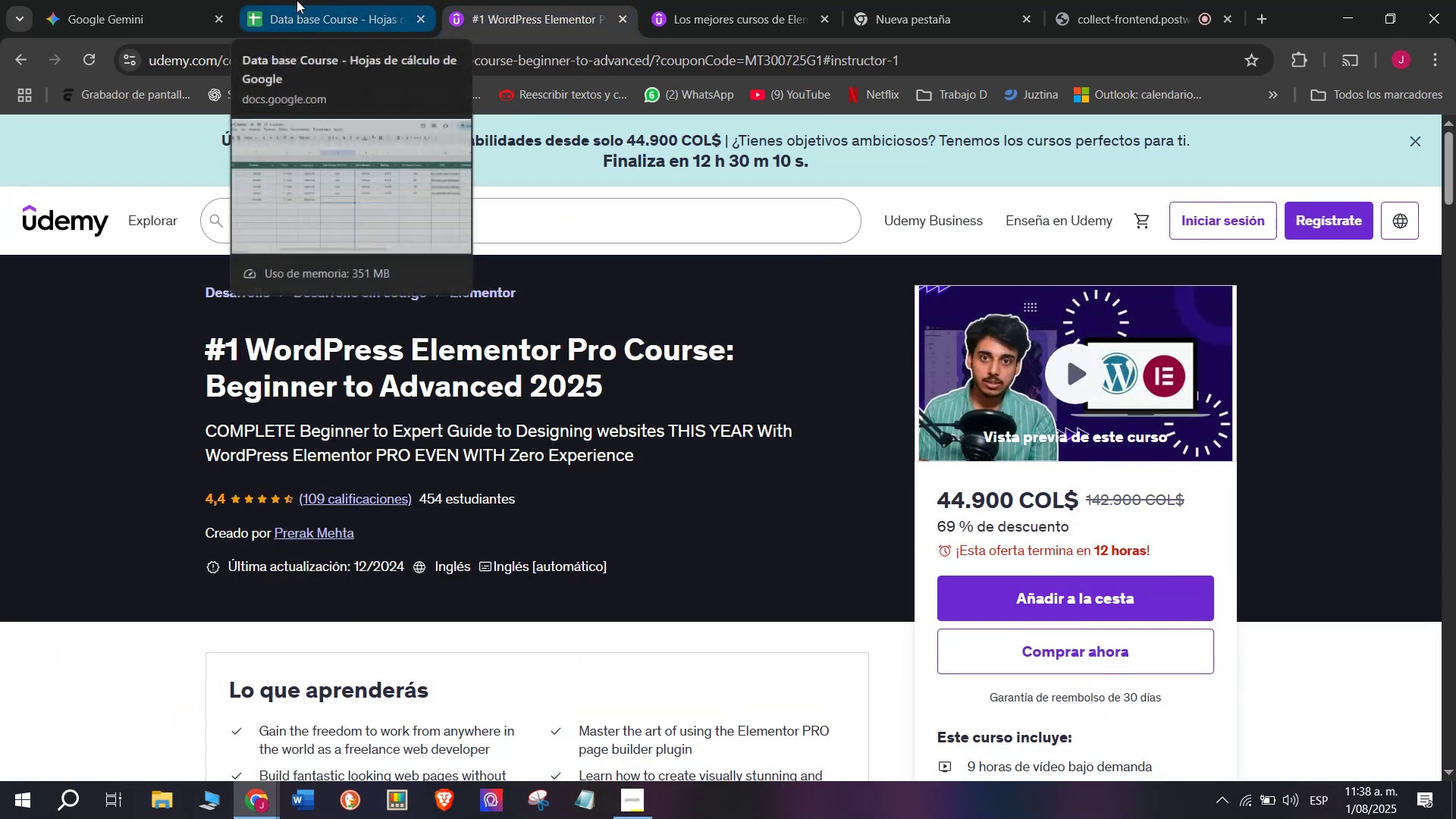 
left_click([297, 0])
 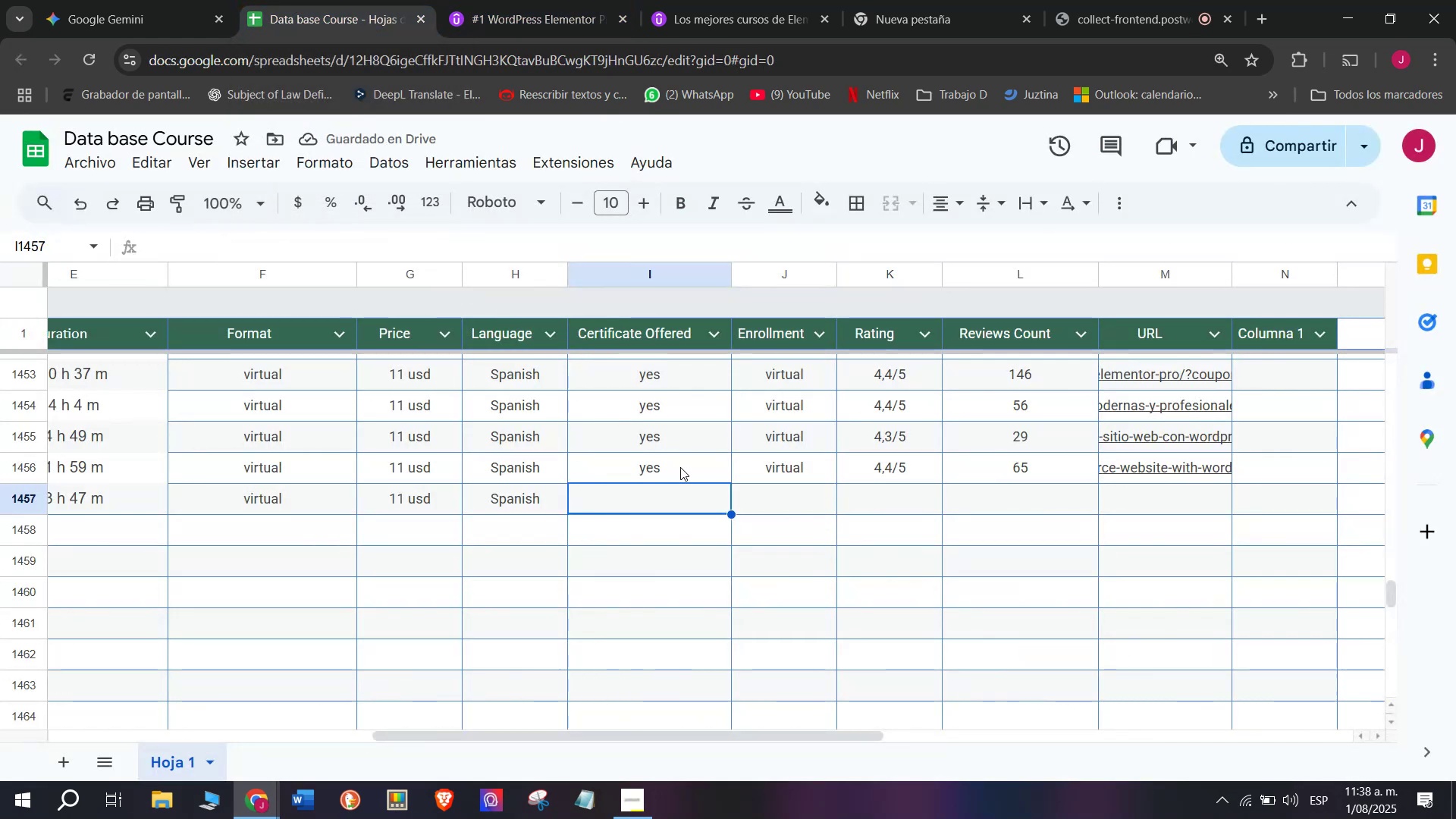 
left_click([682, 475])
 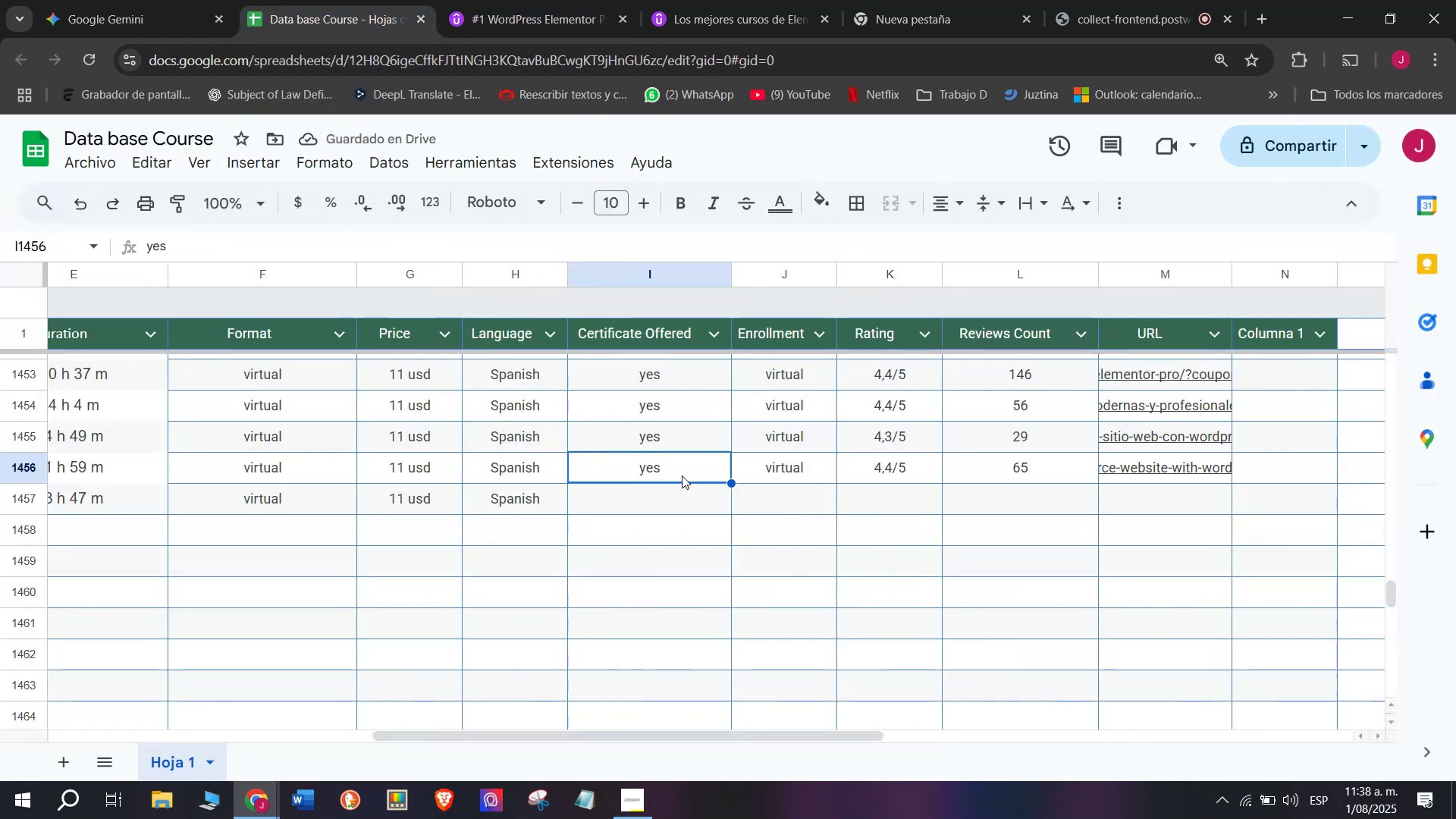 
key(Break)
 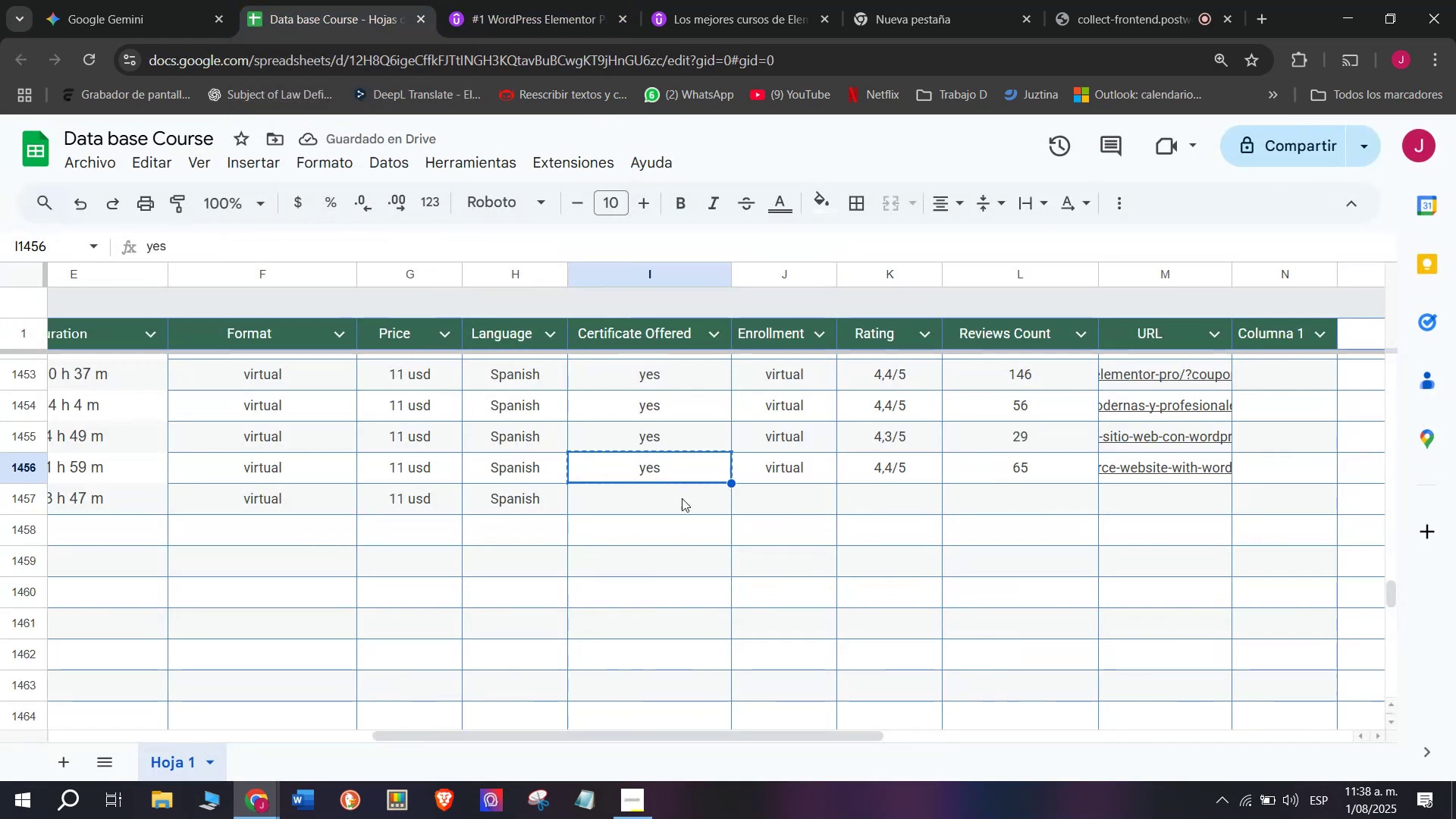 
key(Control+ControlLeft)
 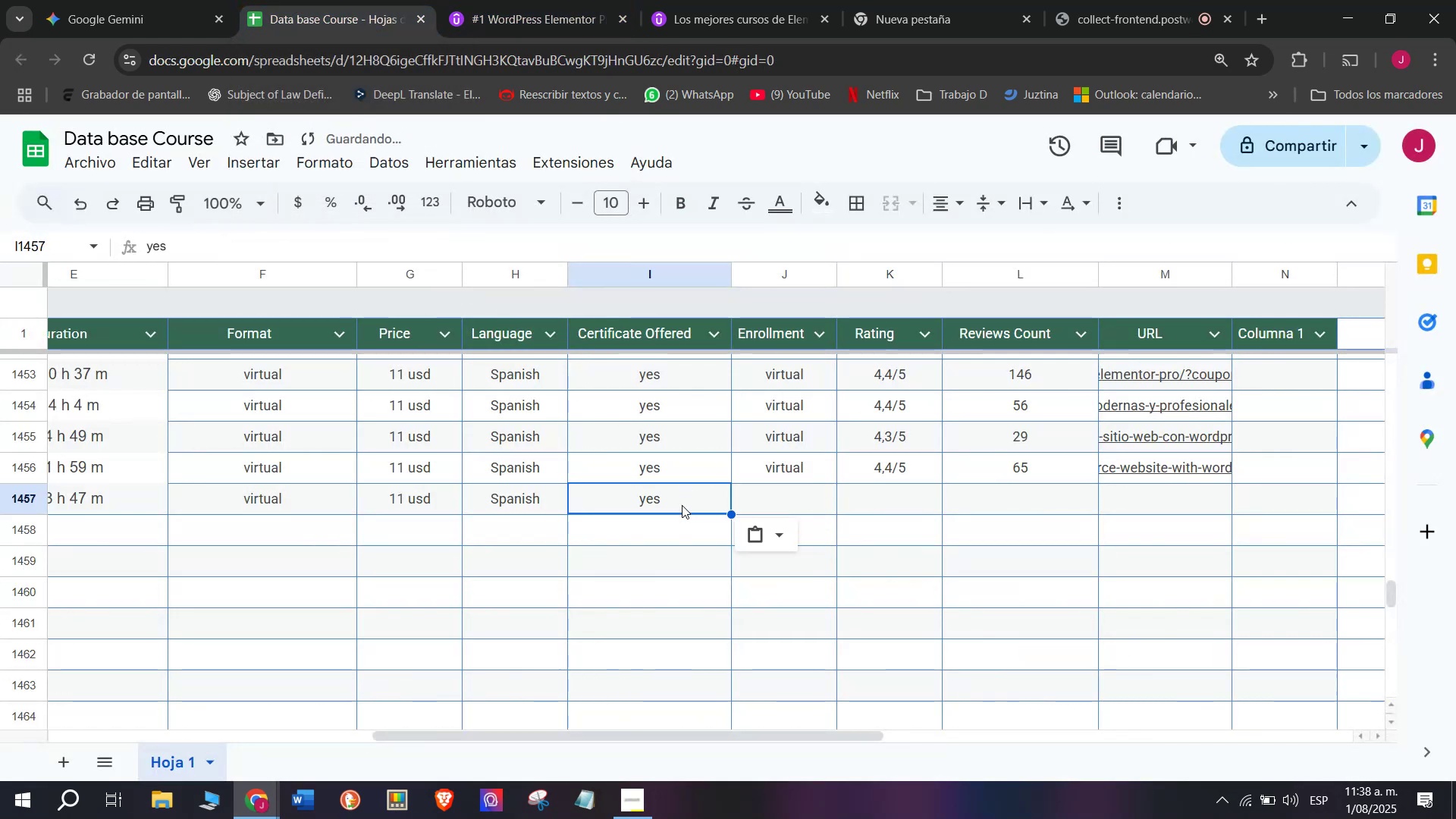 
key(Control+C)
 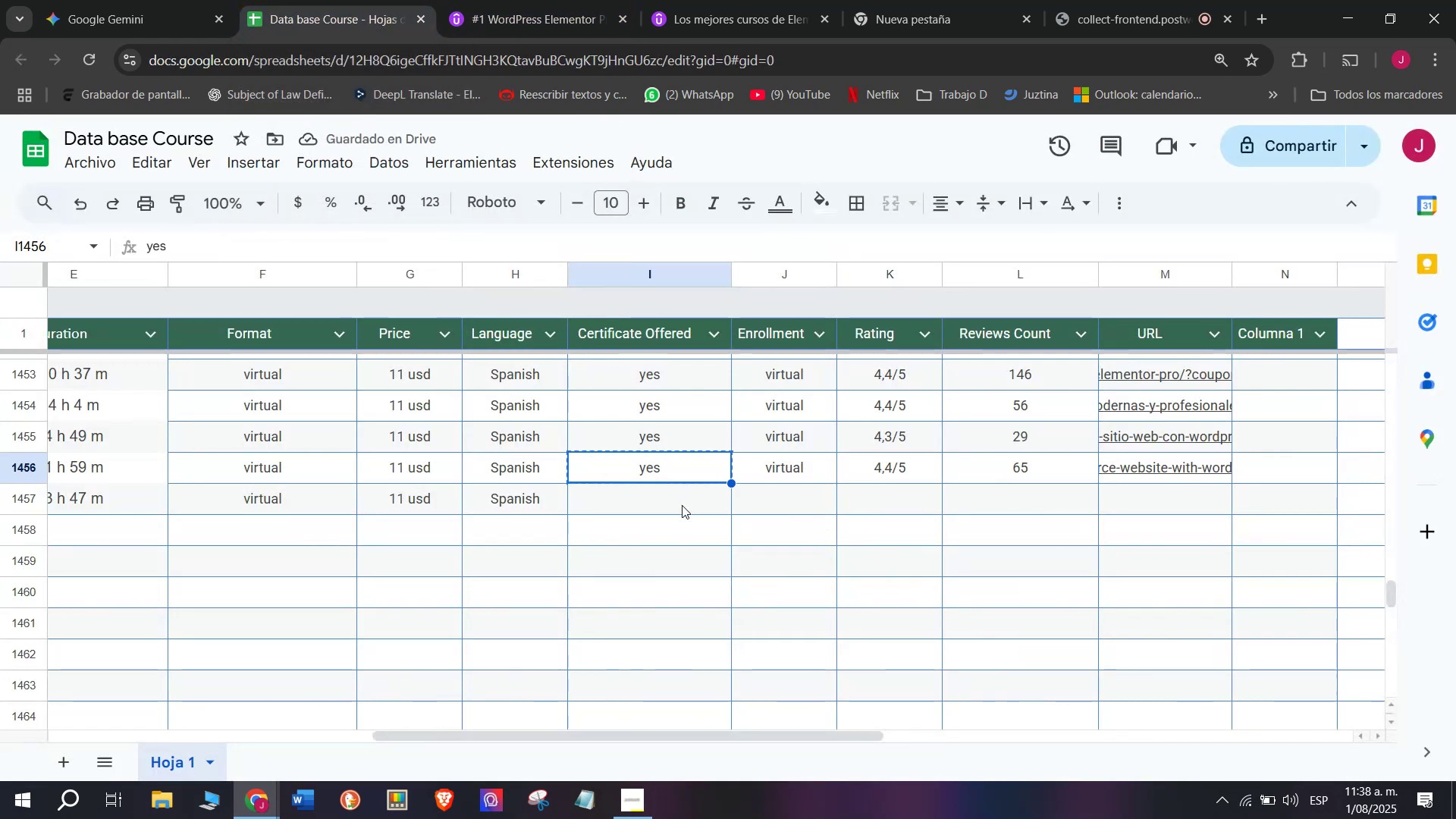 
key(Z)
 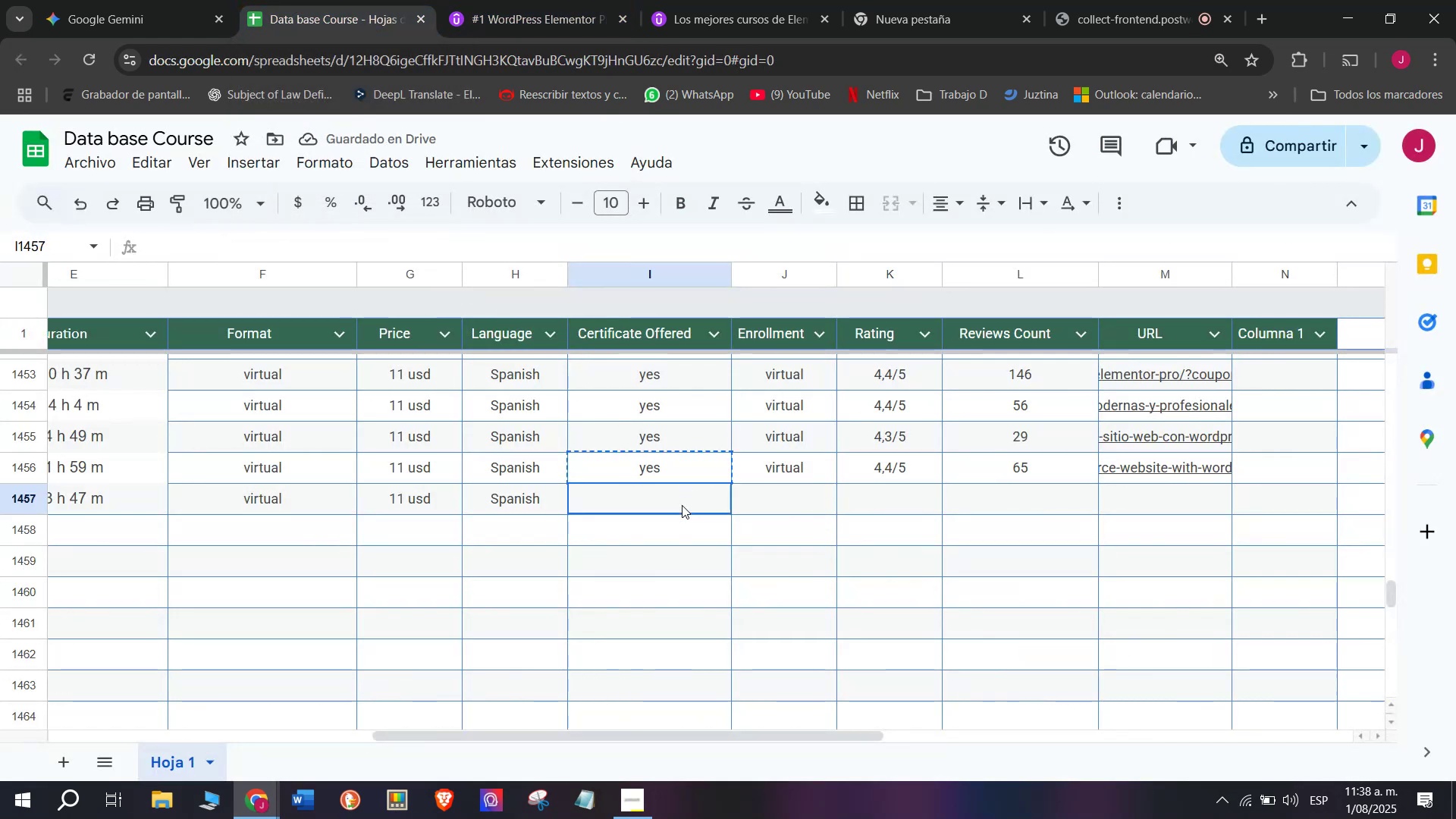 
key(Control+ControlLeft)
 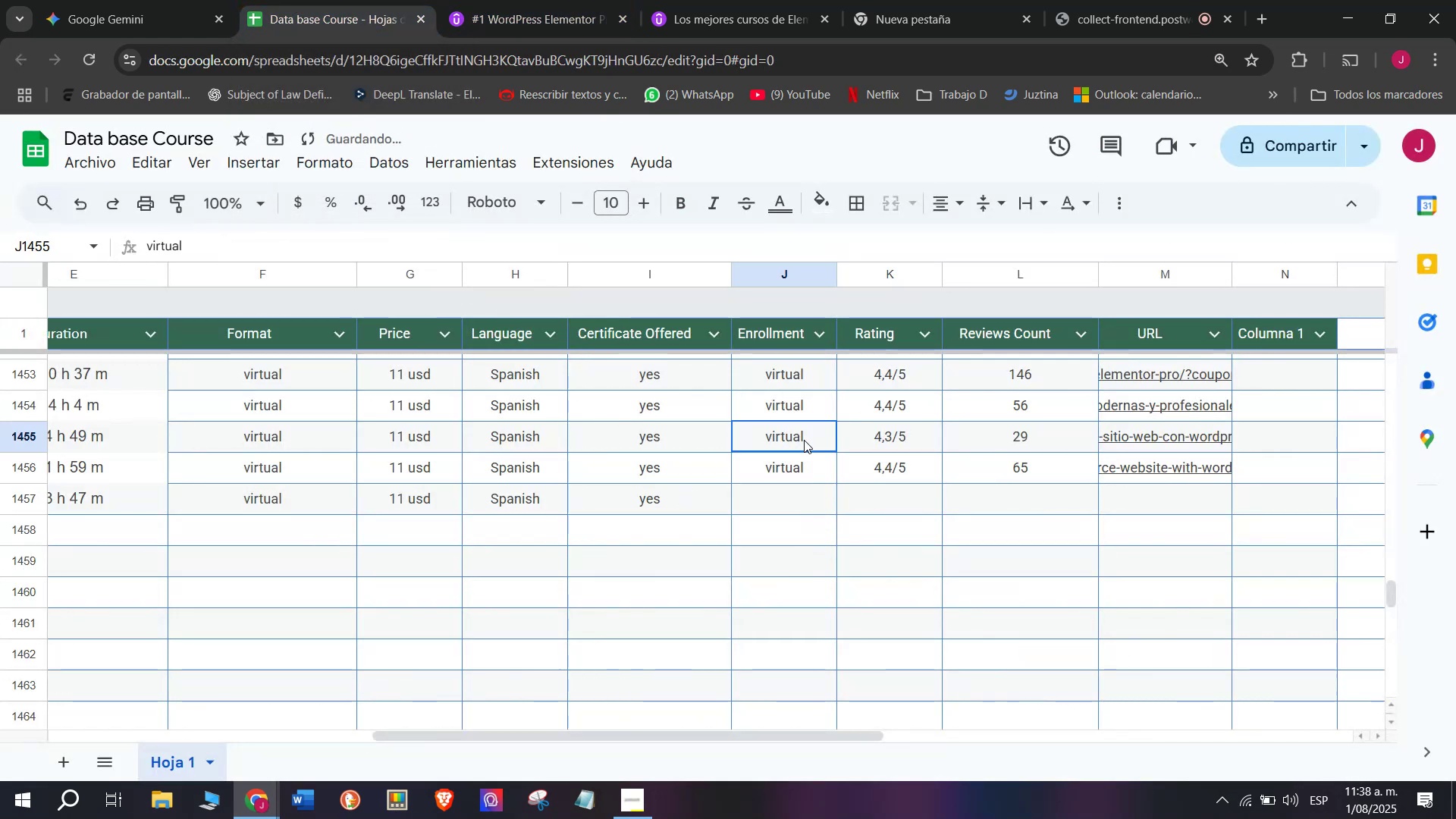 
key(Control+V)
 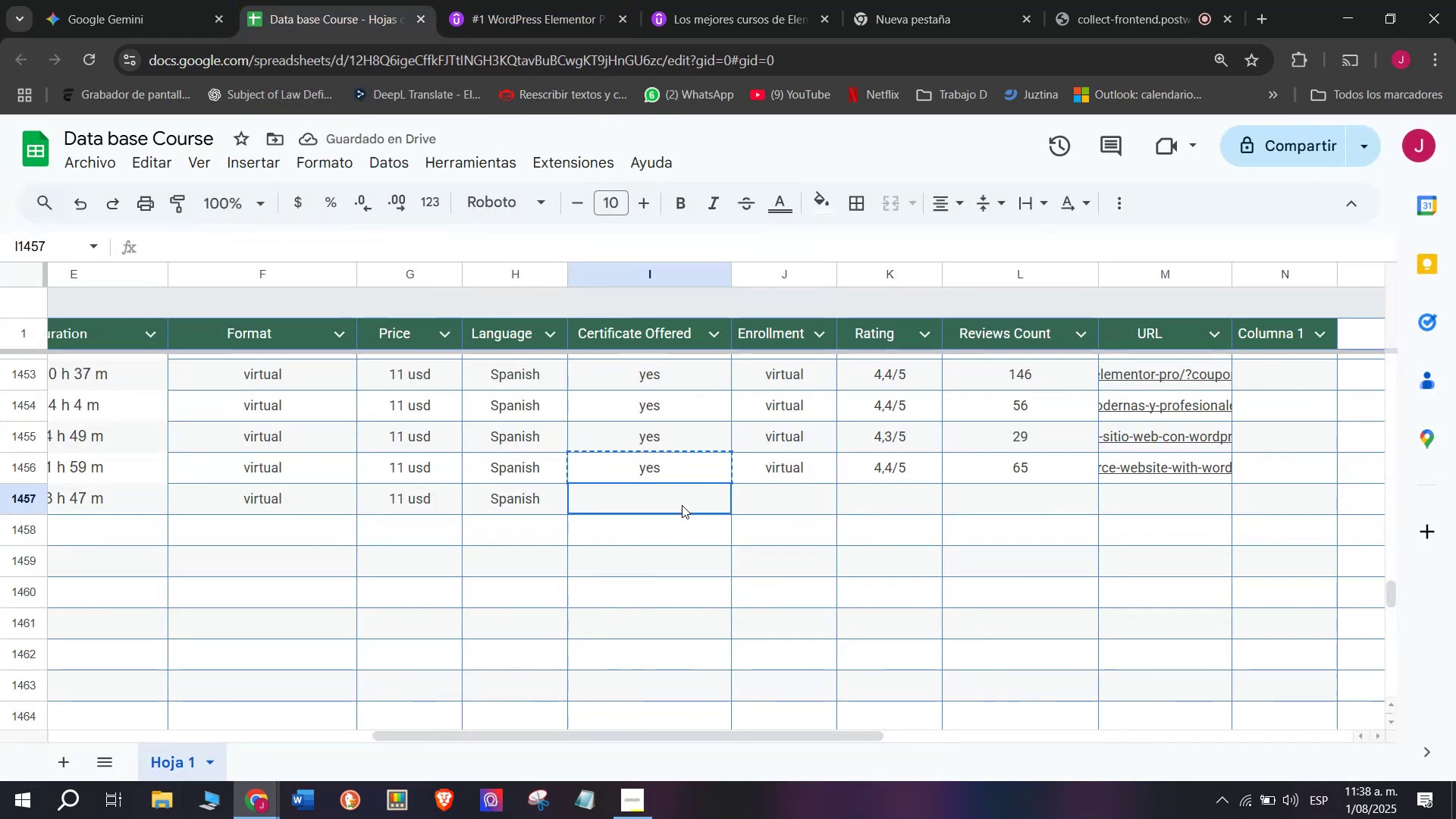 
double_click([682, 505])
 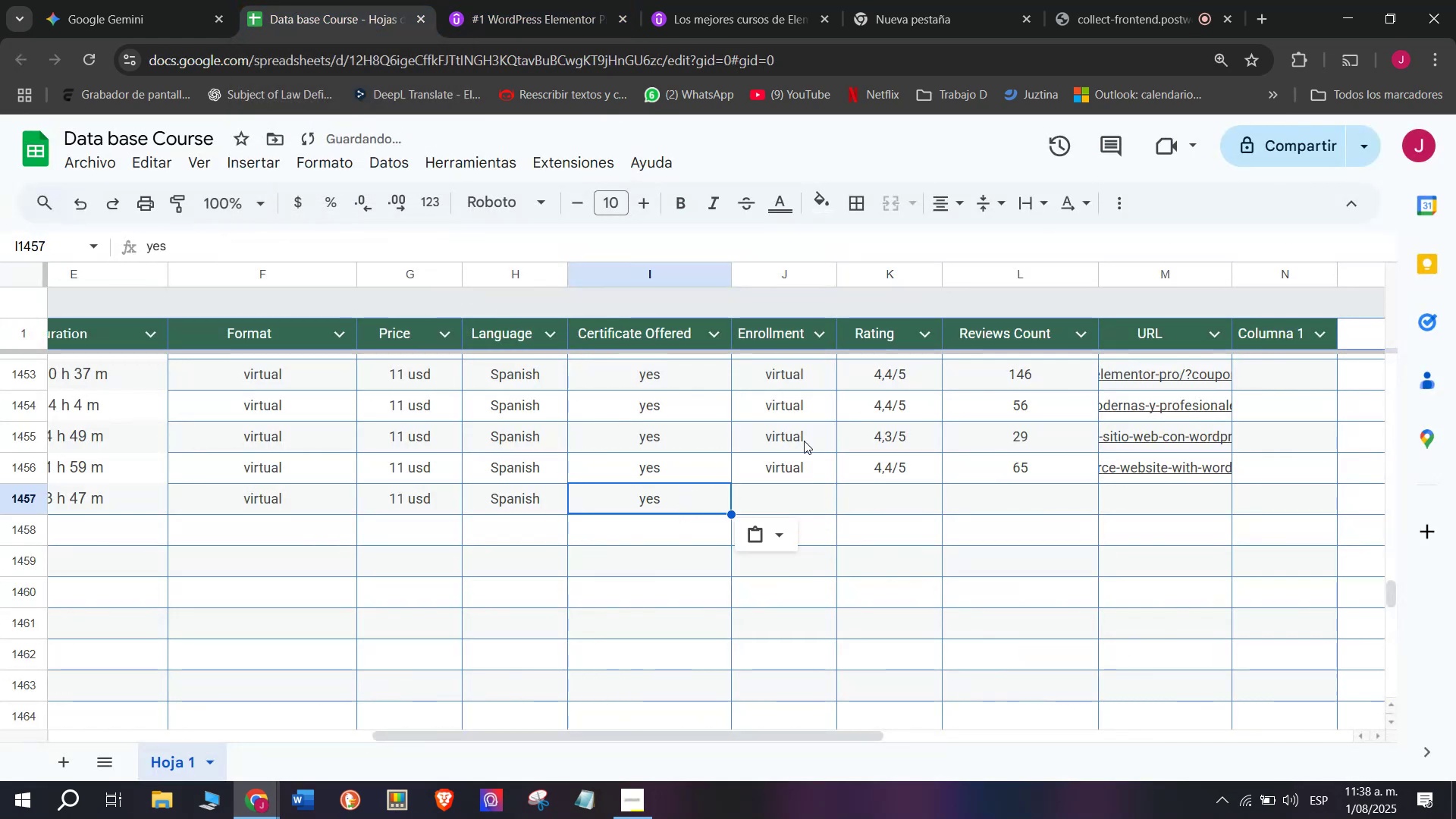 
left_click([804, 440])
 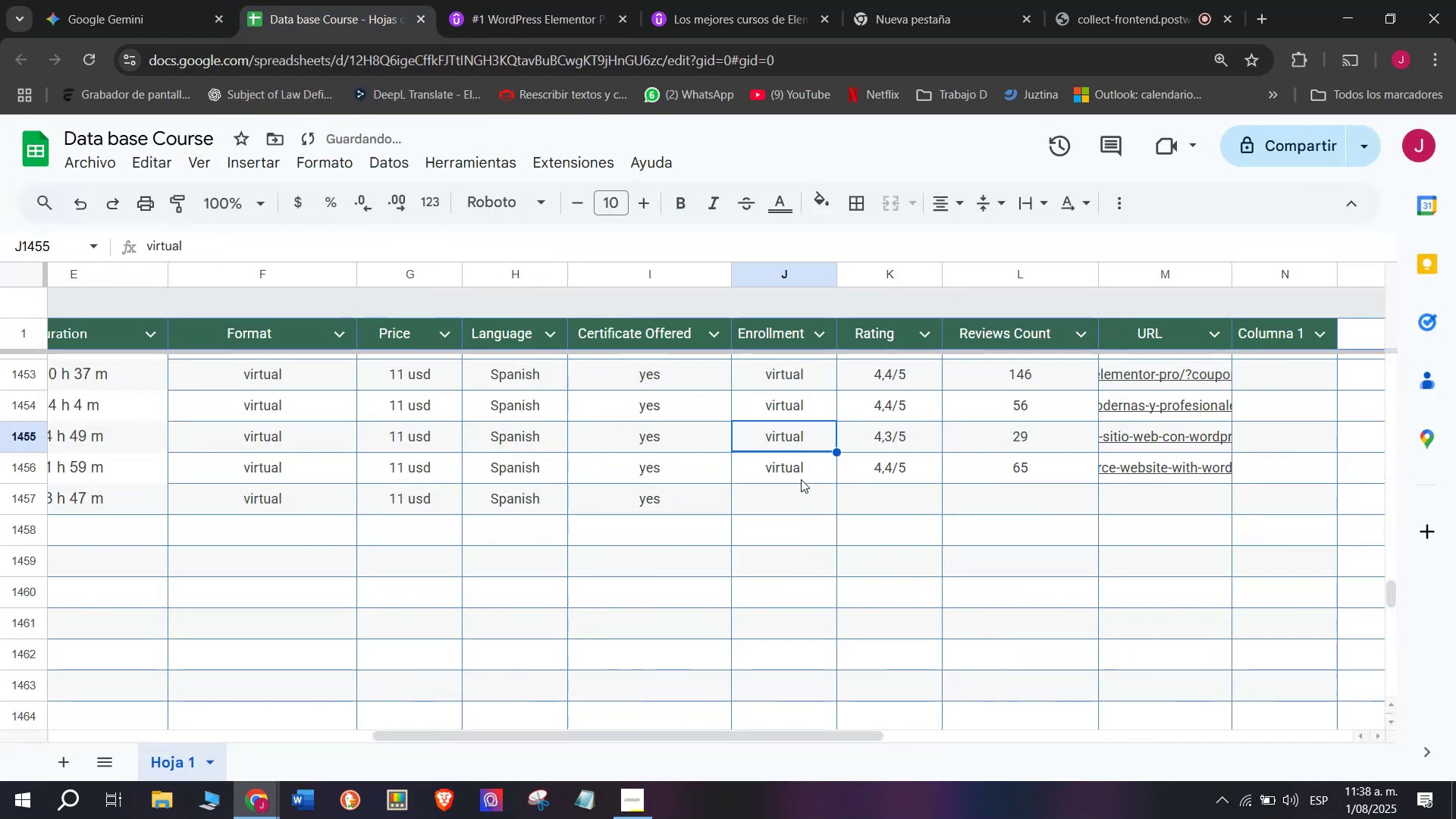 
key(Control+ControlLeft)
 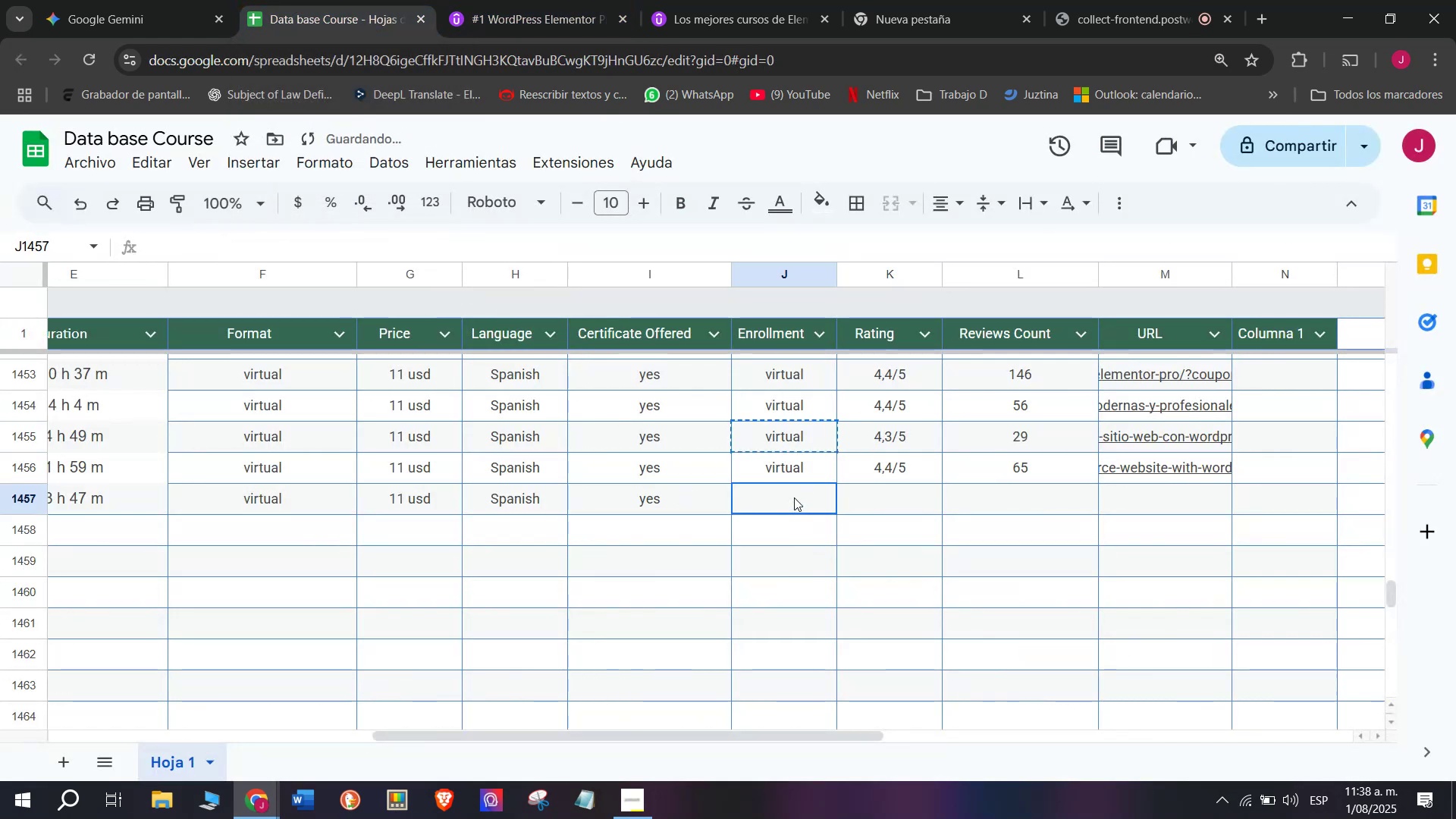 
key(Break)
 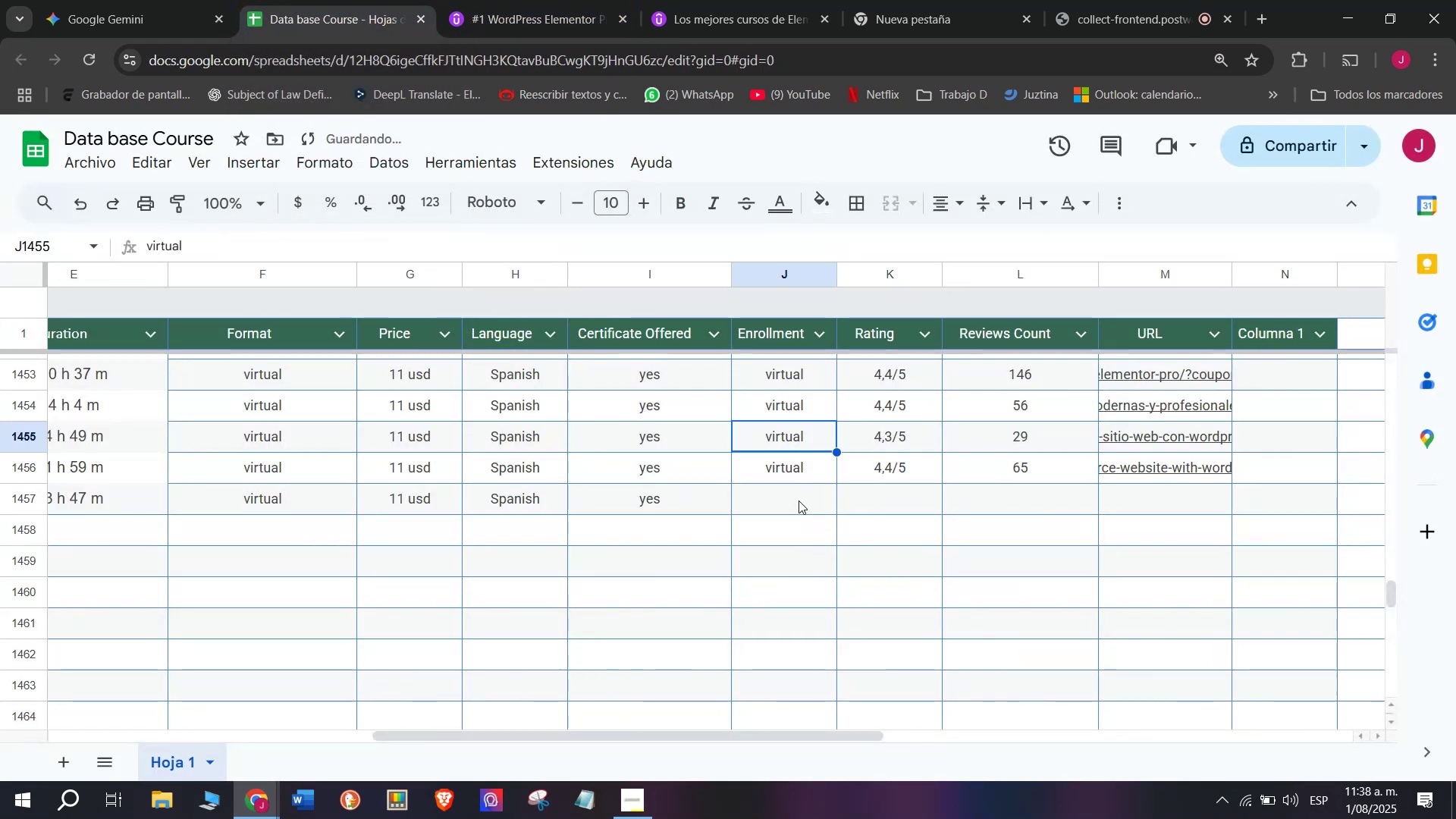 
key(Control+C)
 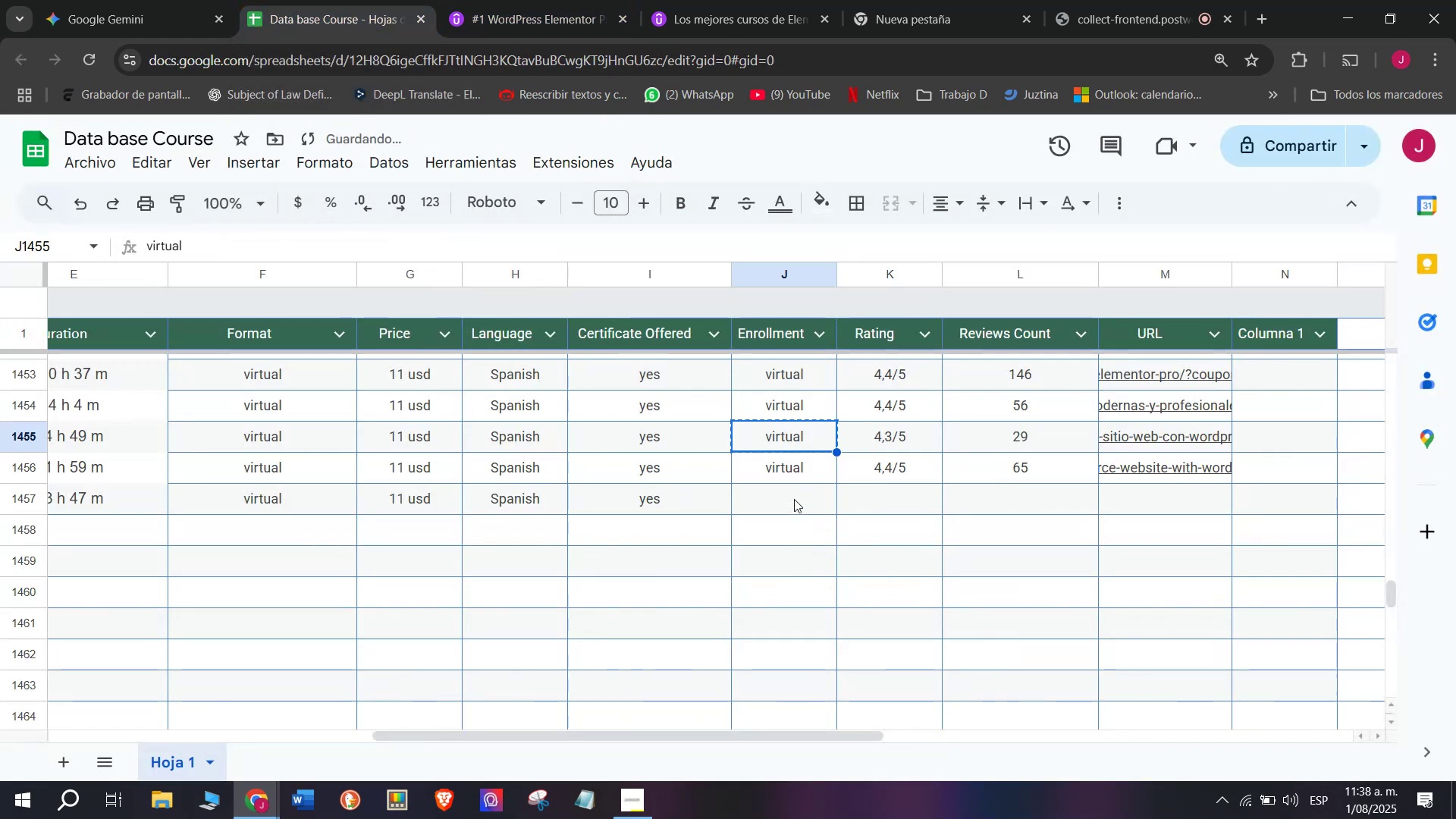 
left_click([794, 497])
 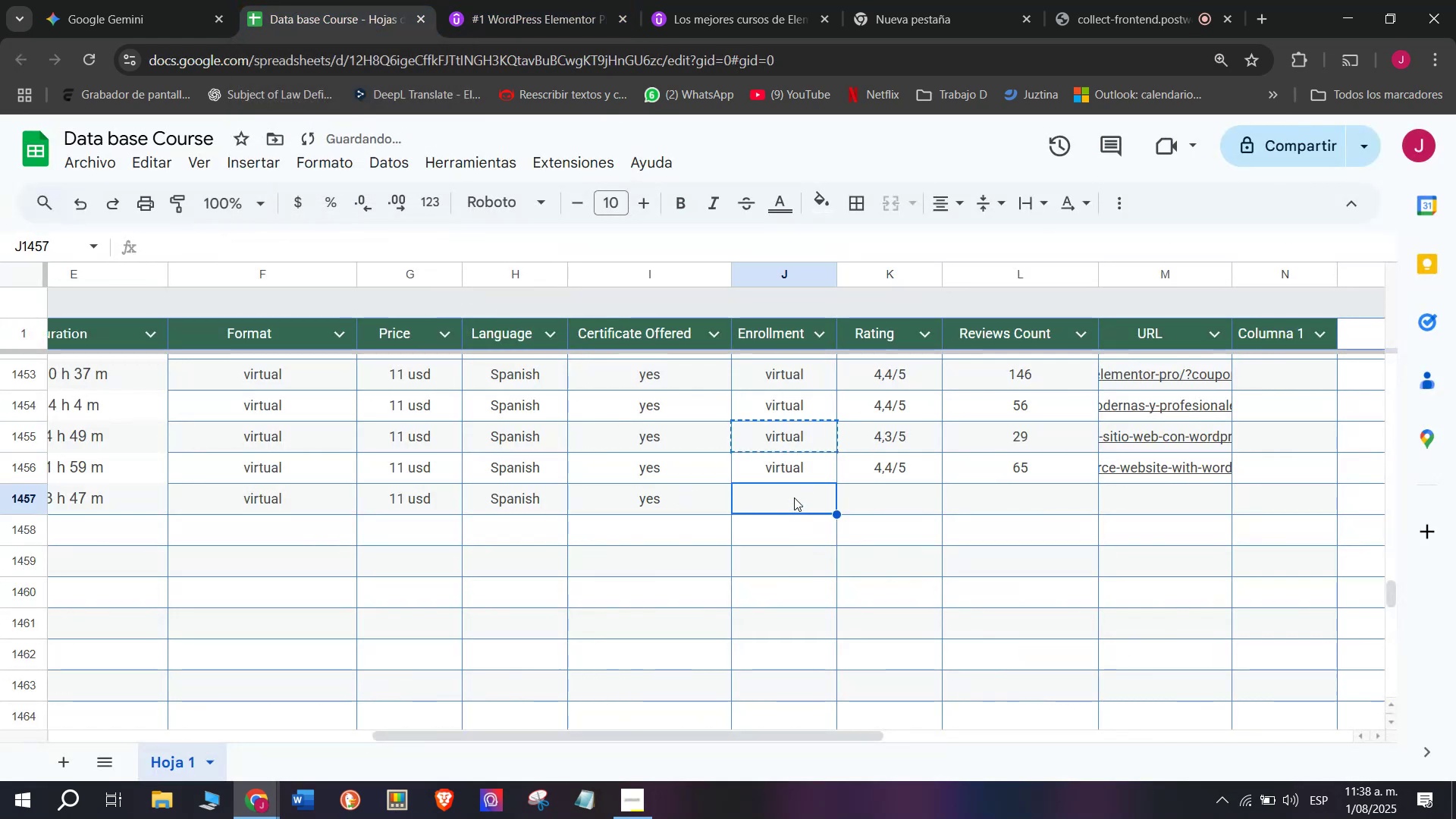 
key(Control+ControlLeft)
 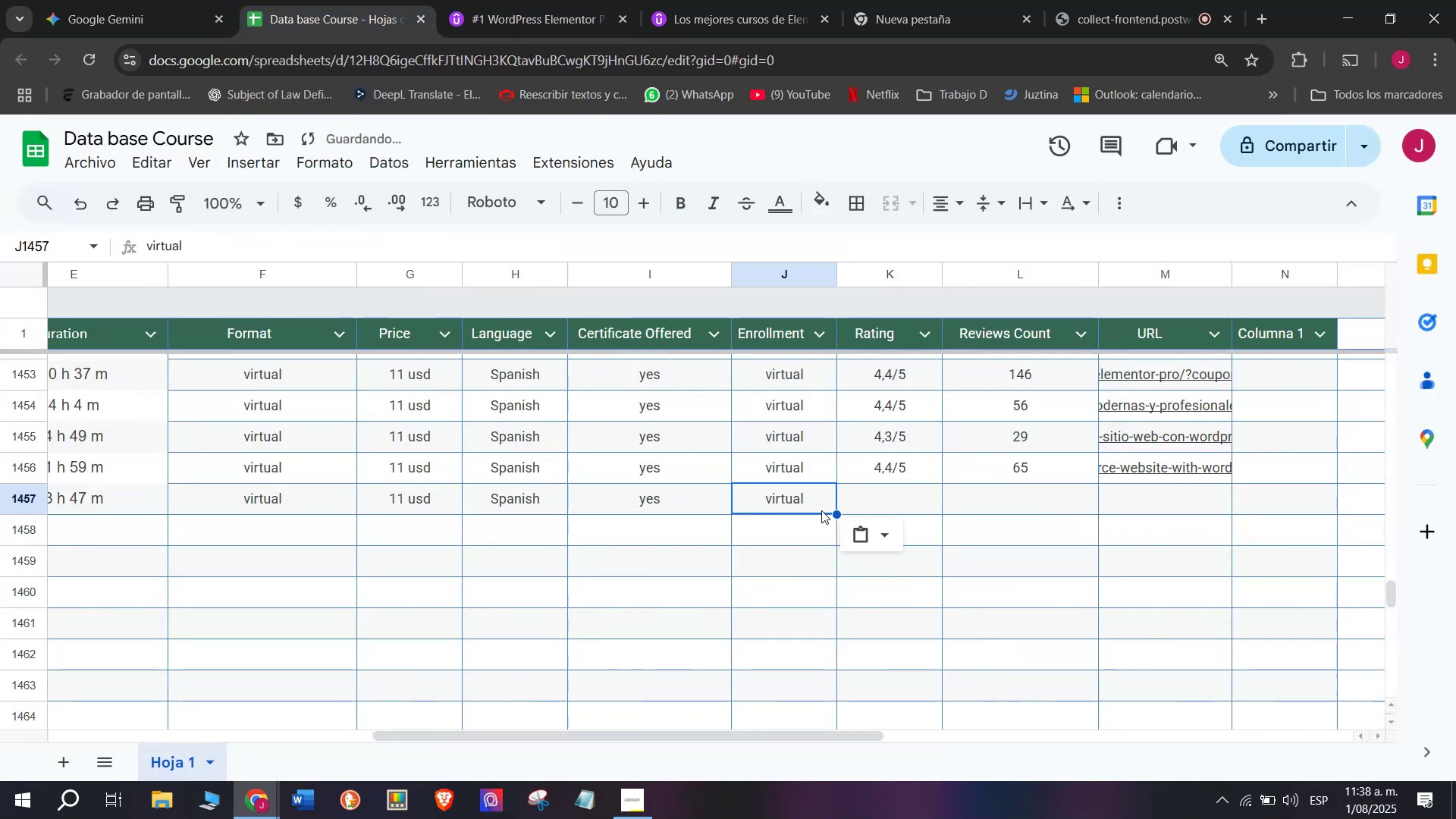 
key(Z)
 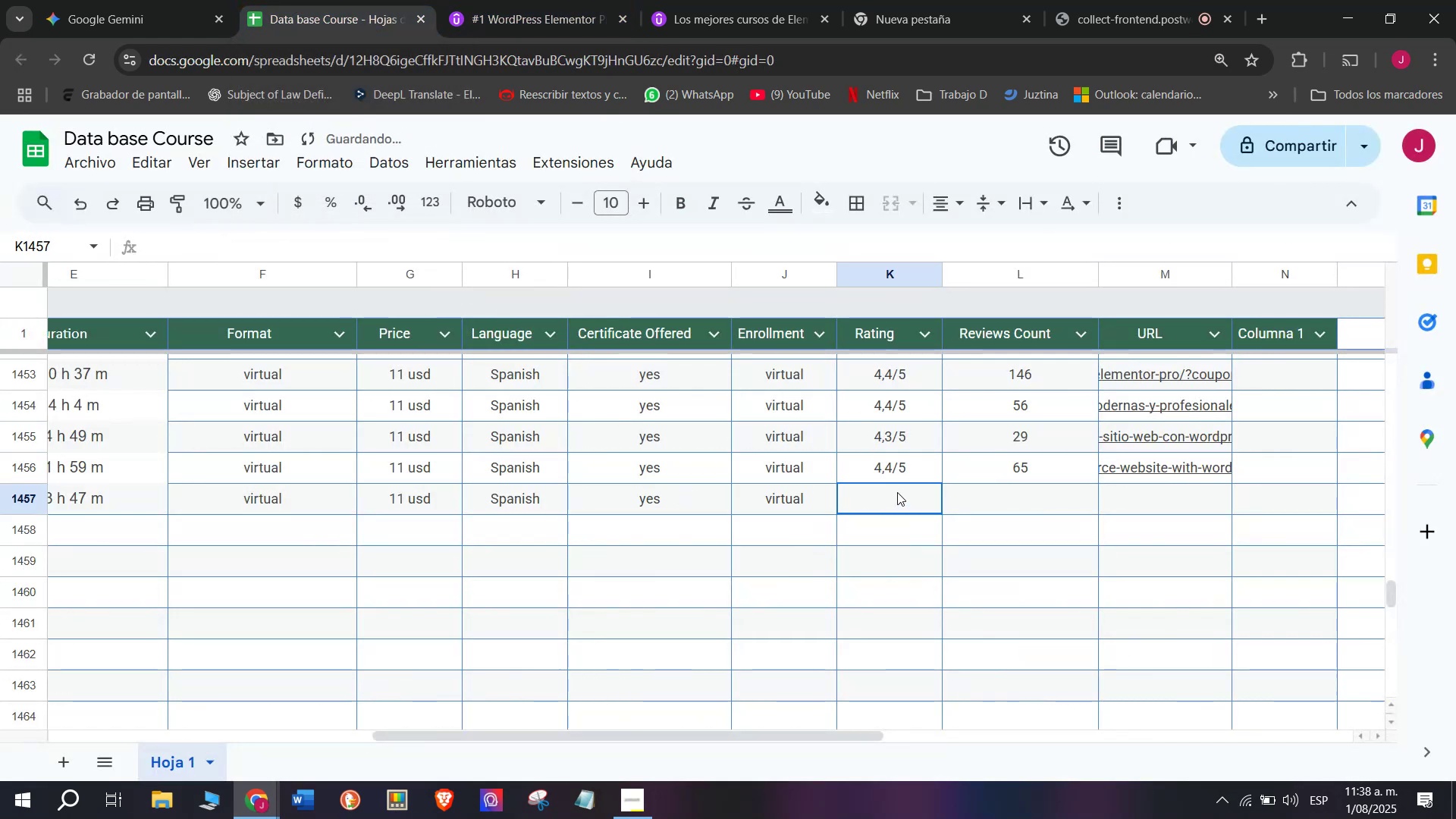 
key(Control+V)
 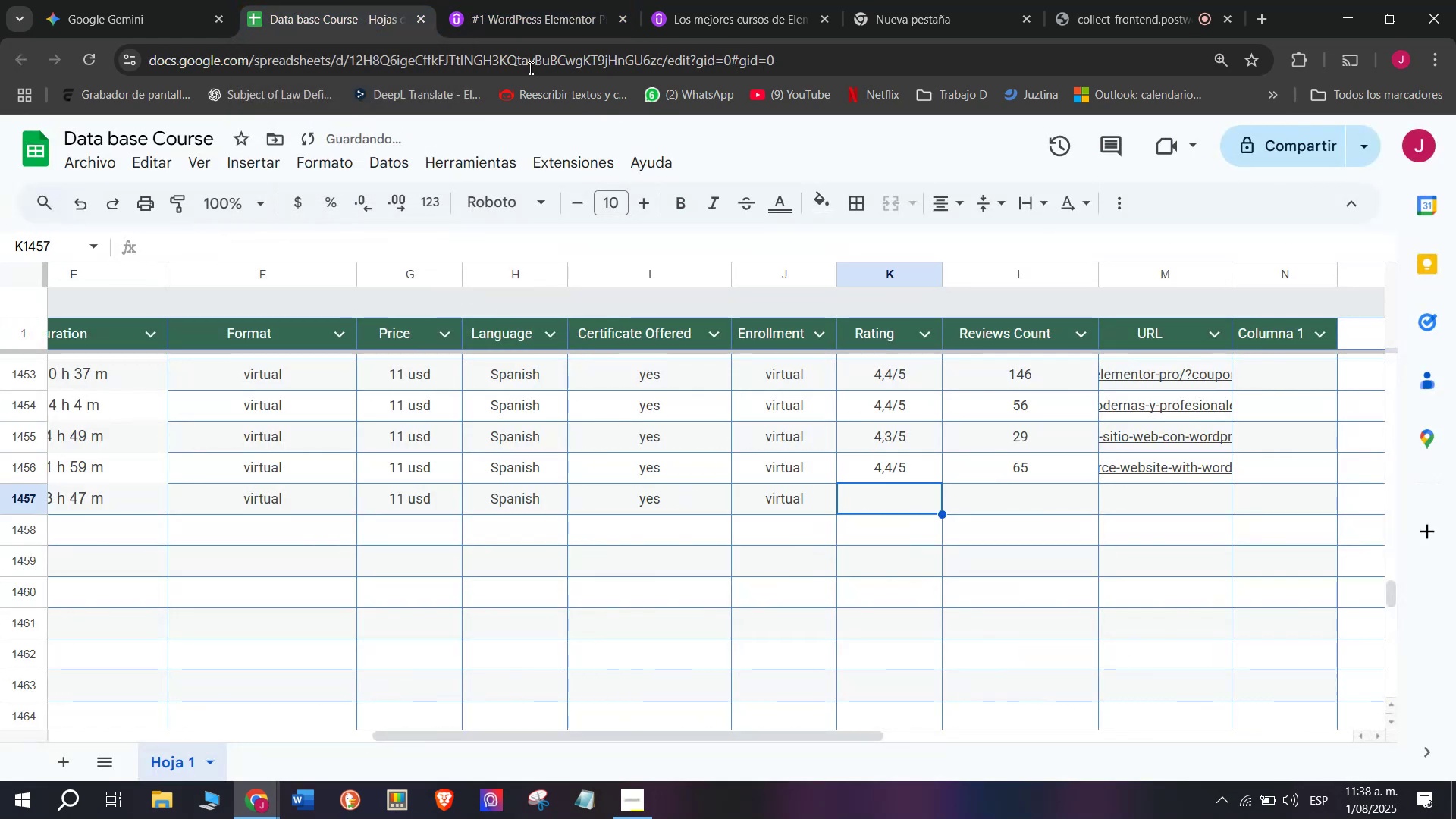 
left_click([475, 0])
 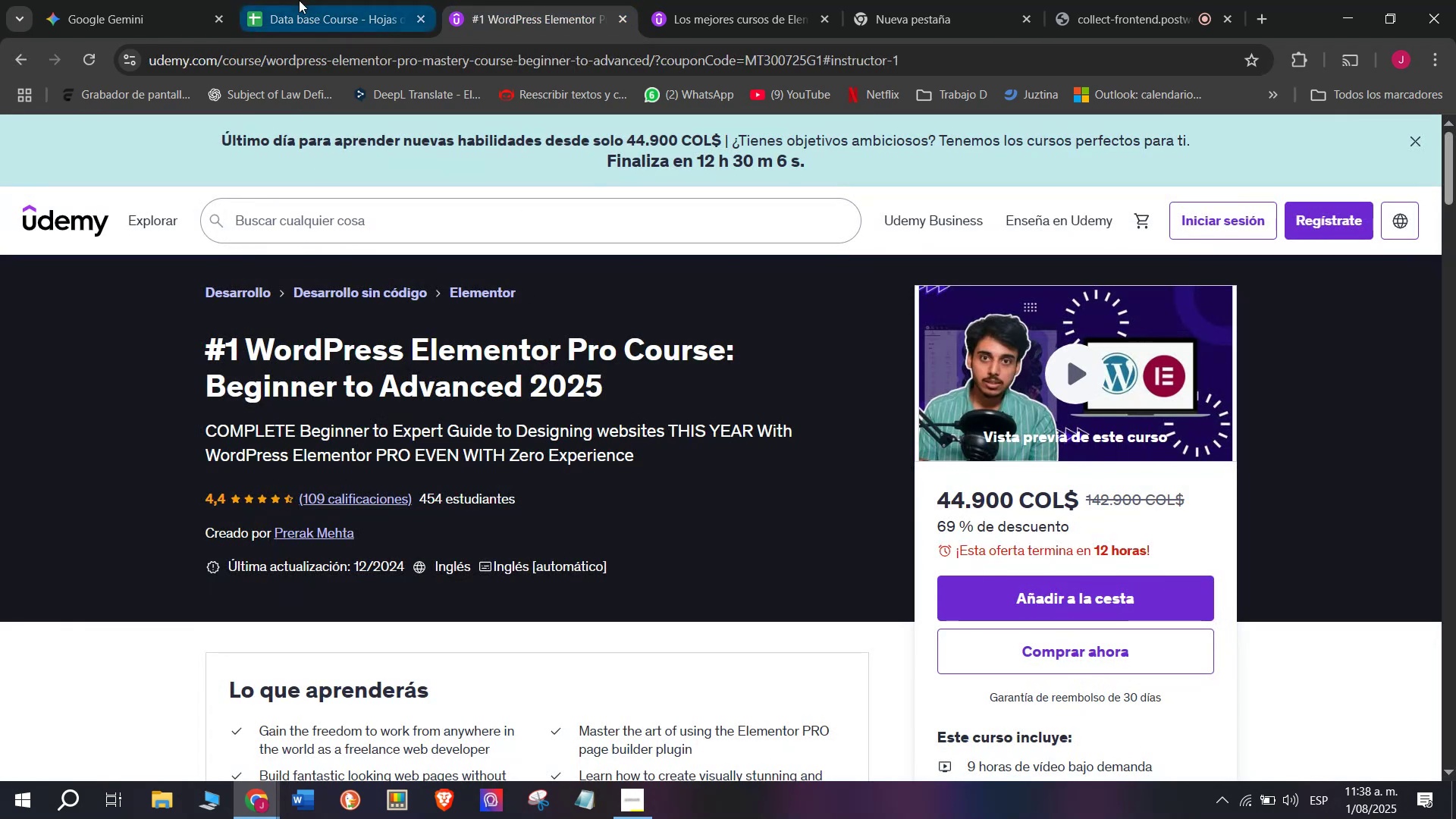 
left_click([299, 0])
 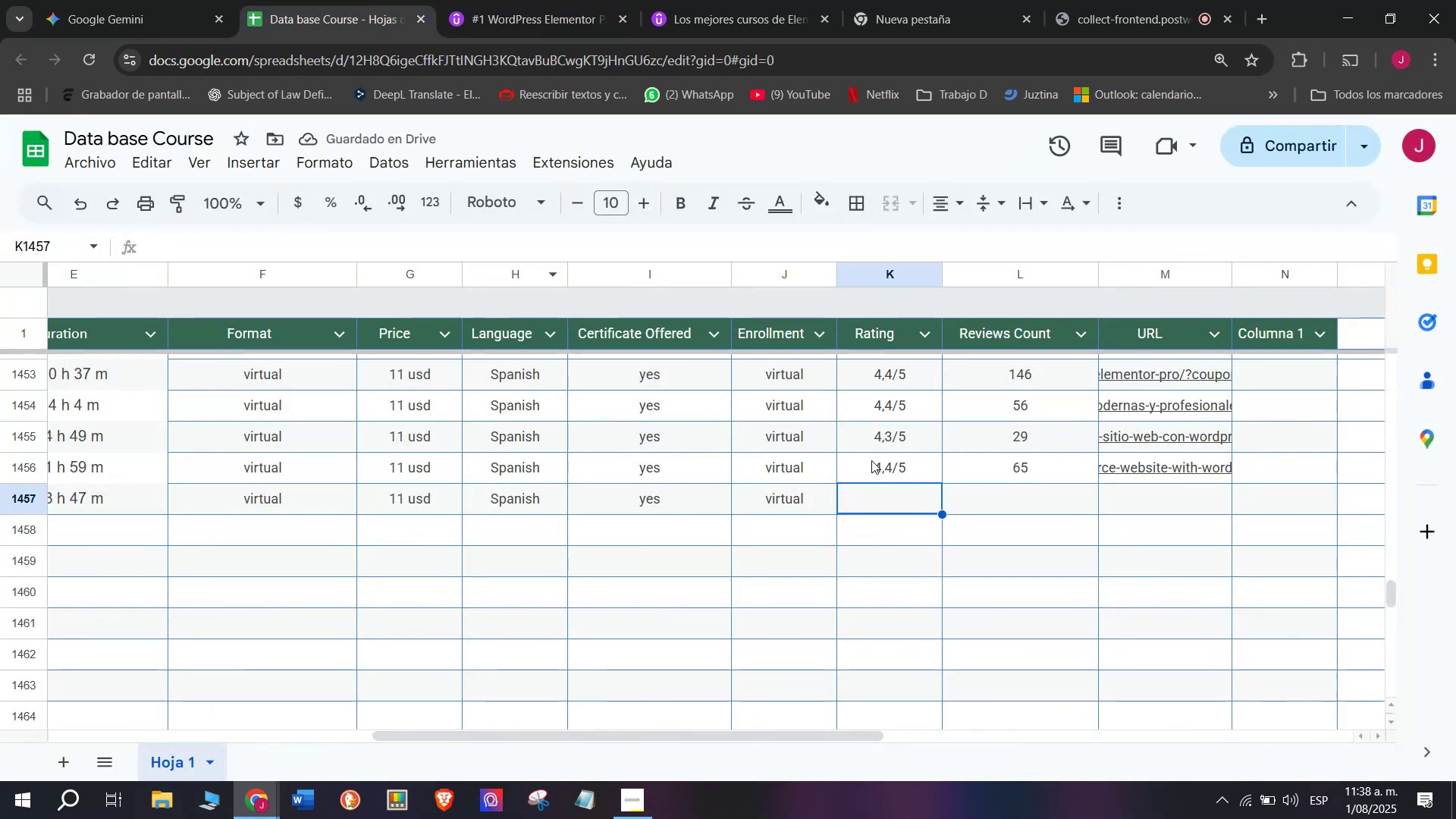 
left_click([874, 463])
 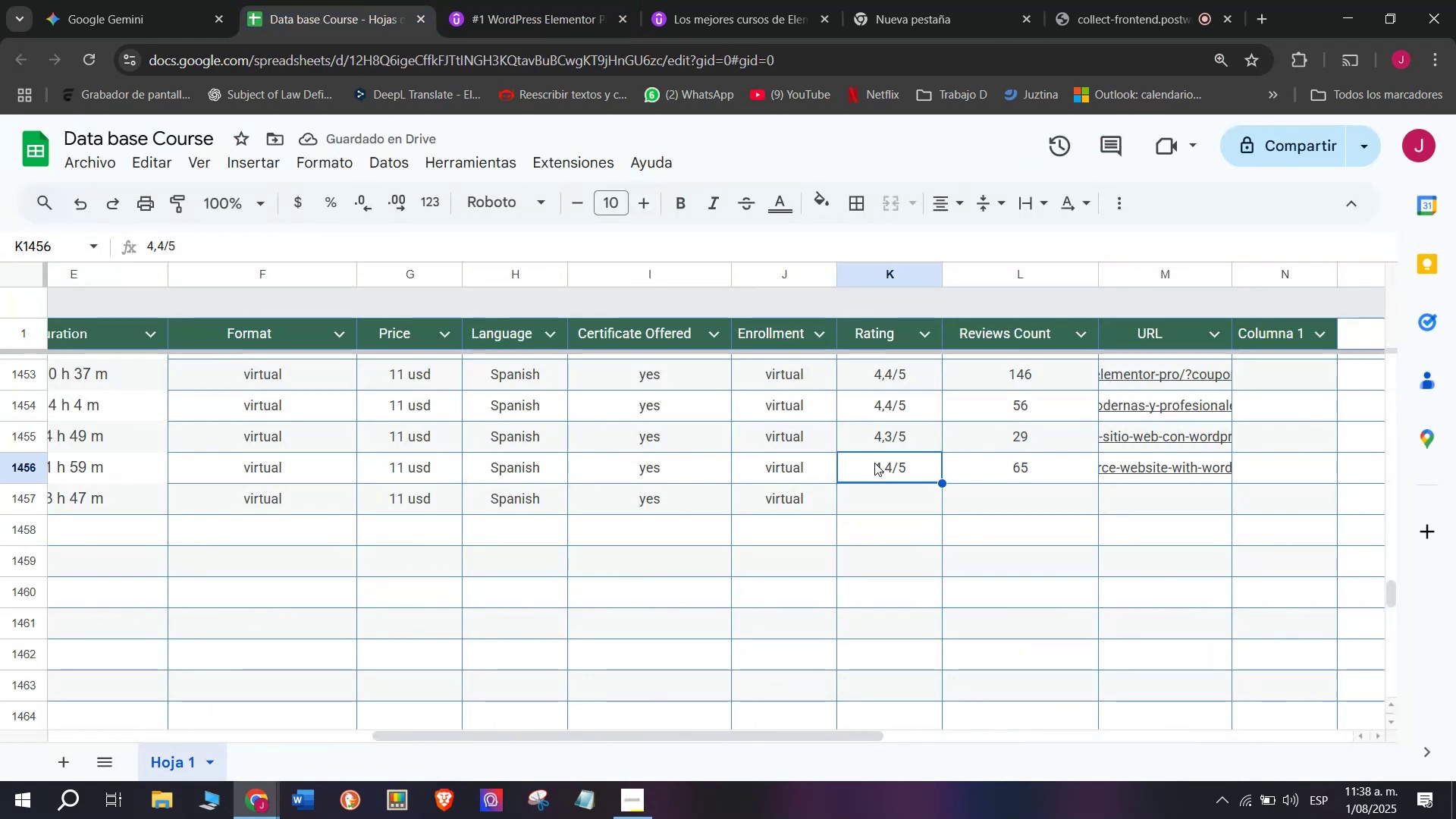 
key(Break)
 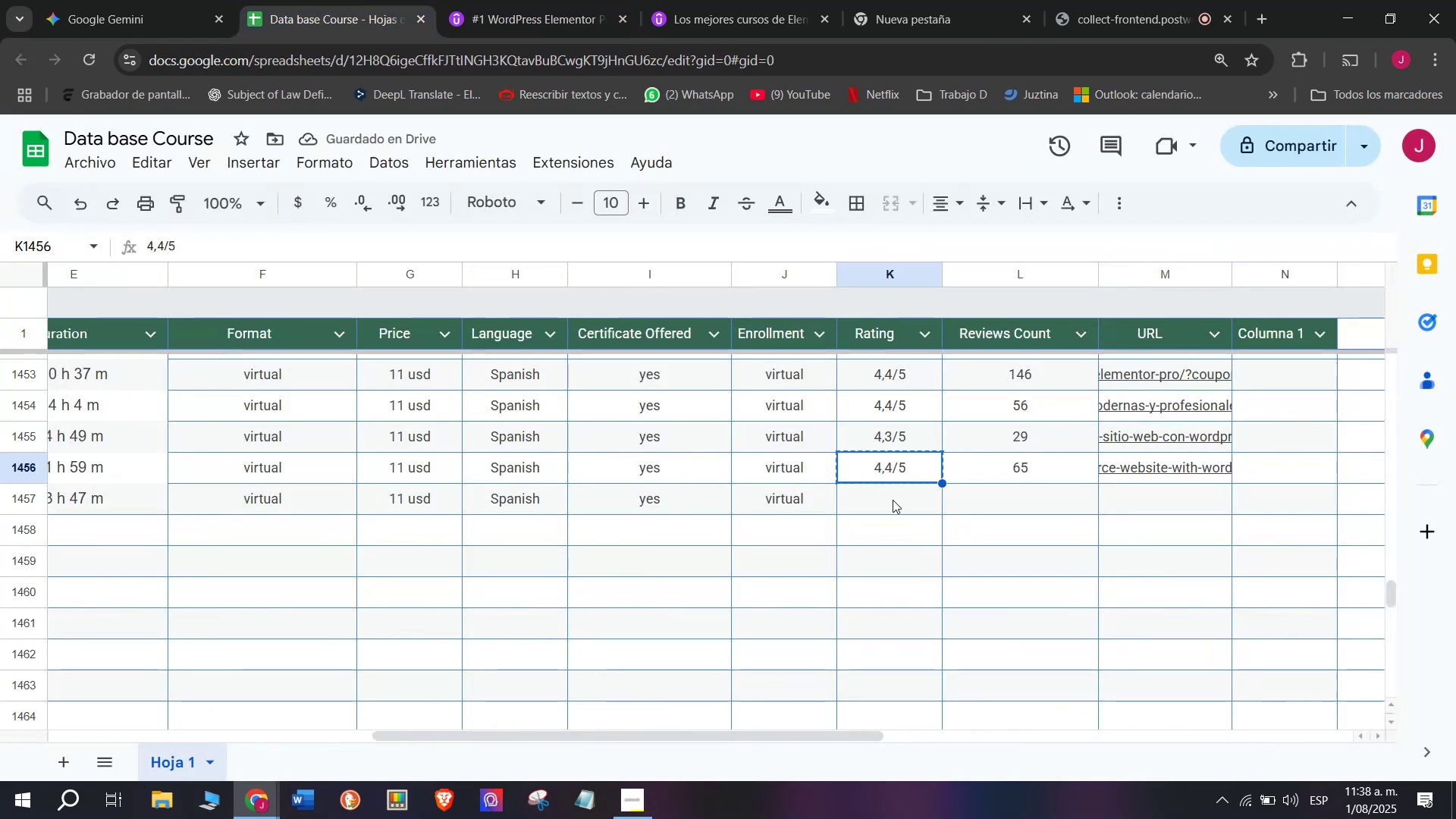 
key(Control+C)
 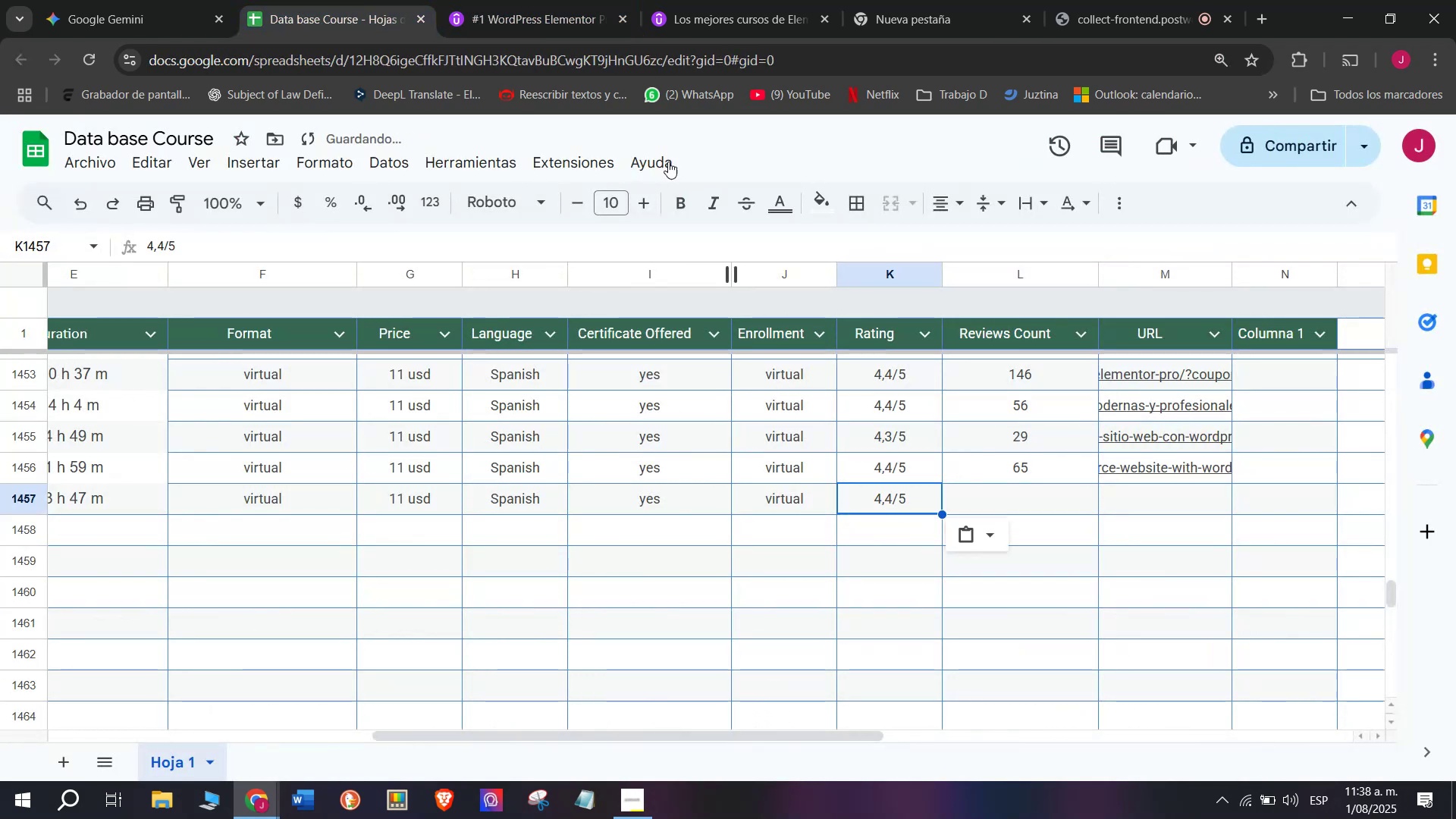 
key(Control+ControlLeft)
 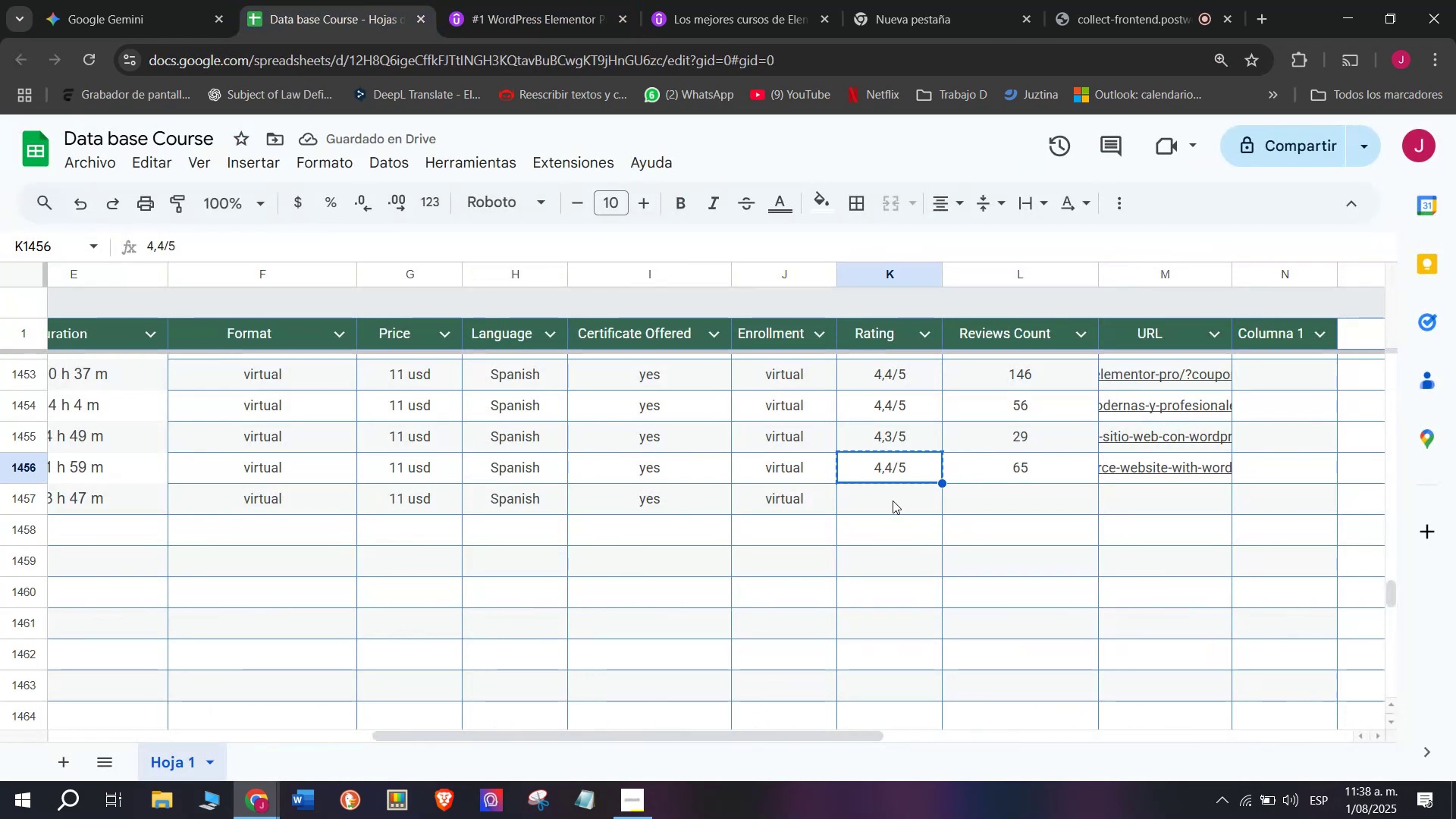 
key(Z)
 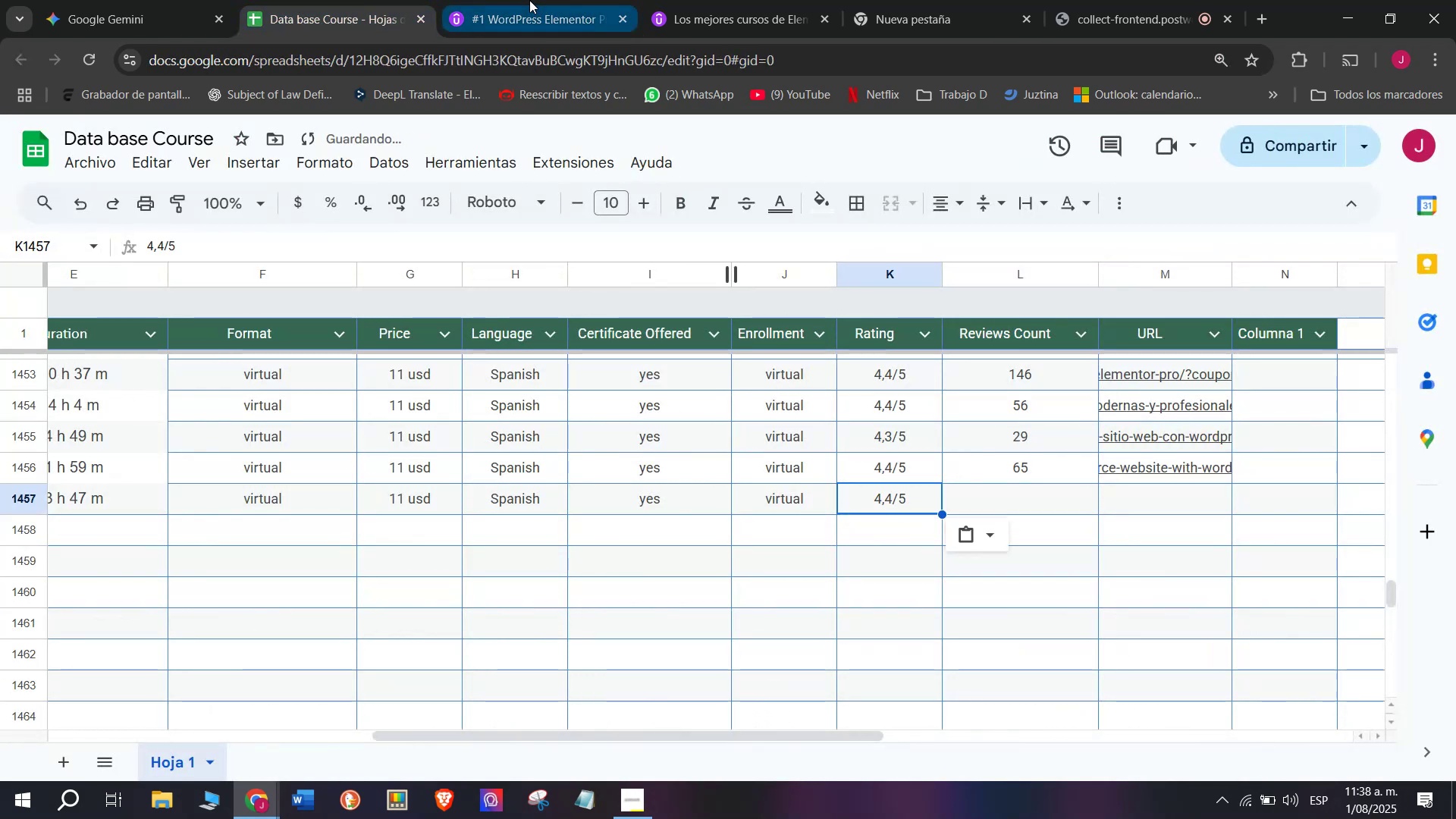 
key(Control+ControlLeft)
 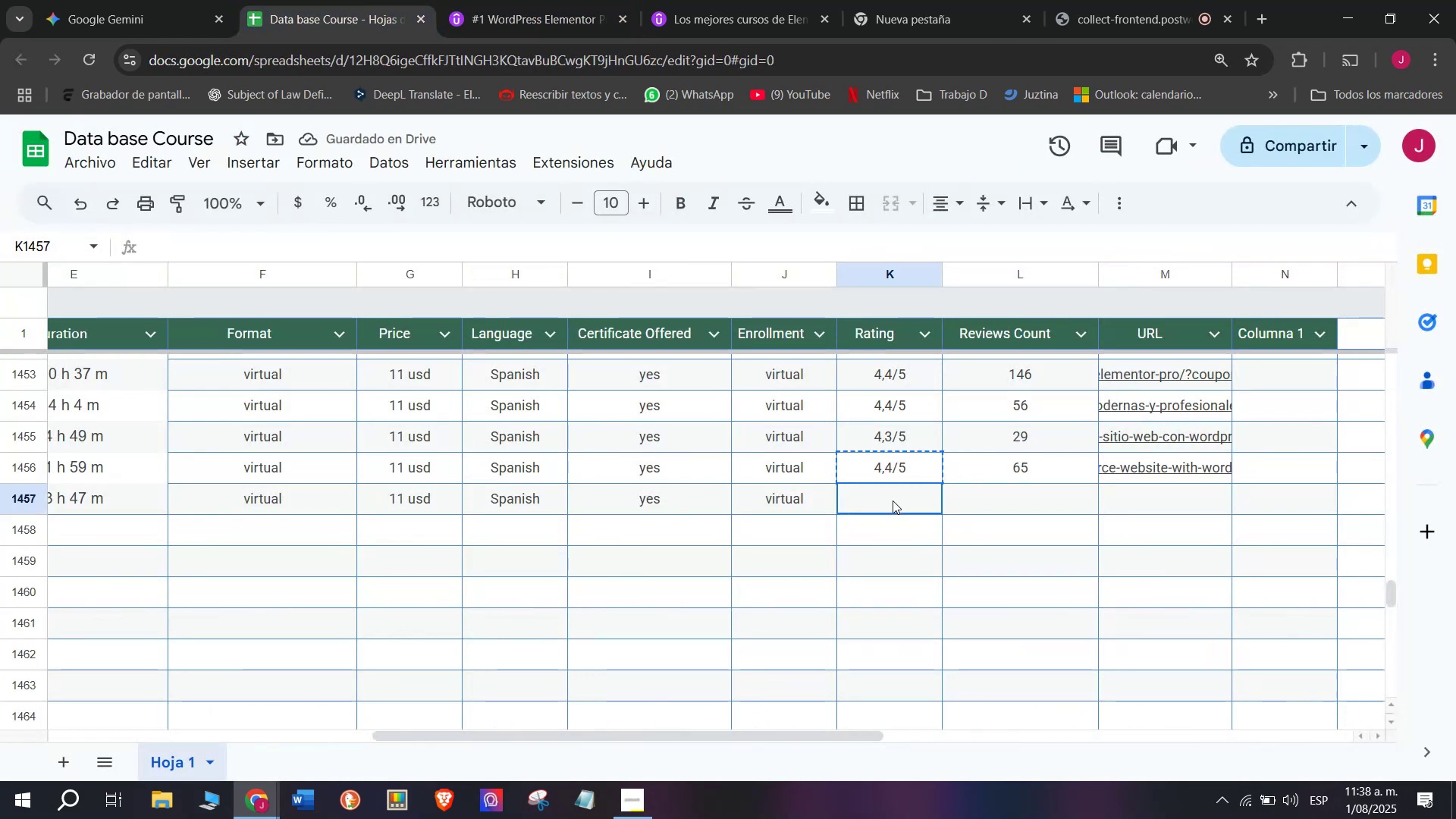 
key(Control+V)
 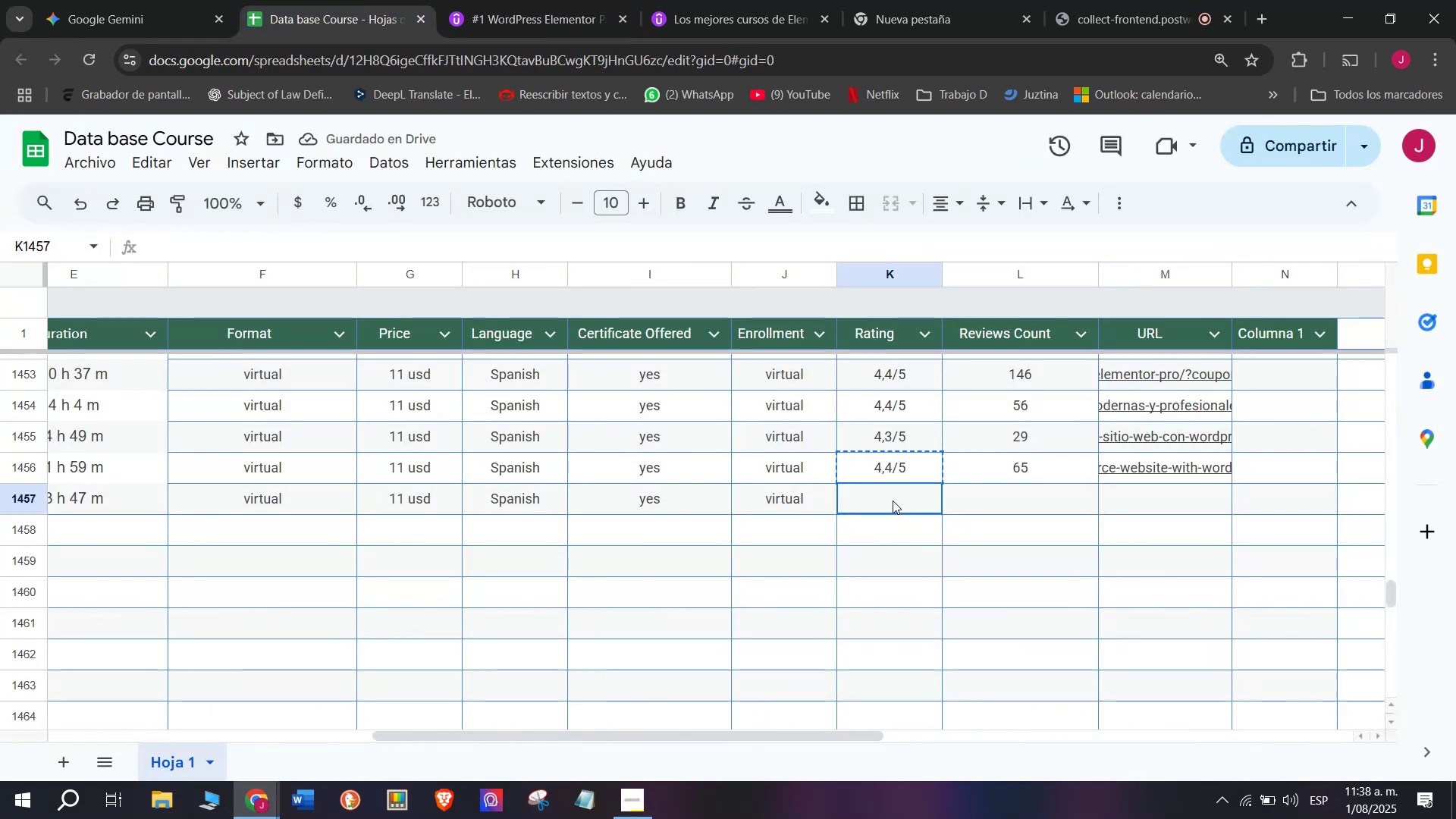 
double_click([893, 500])
 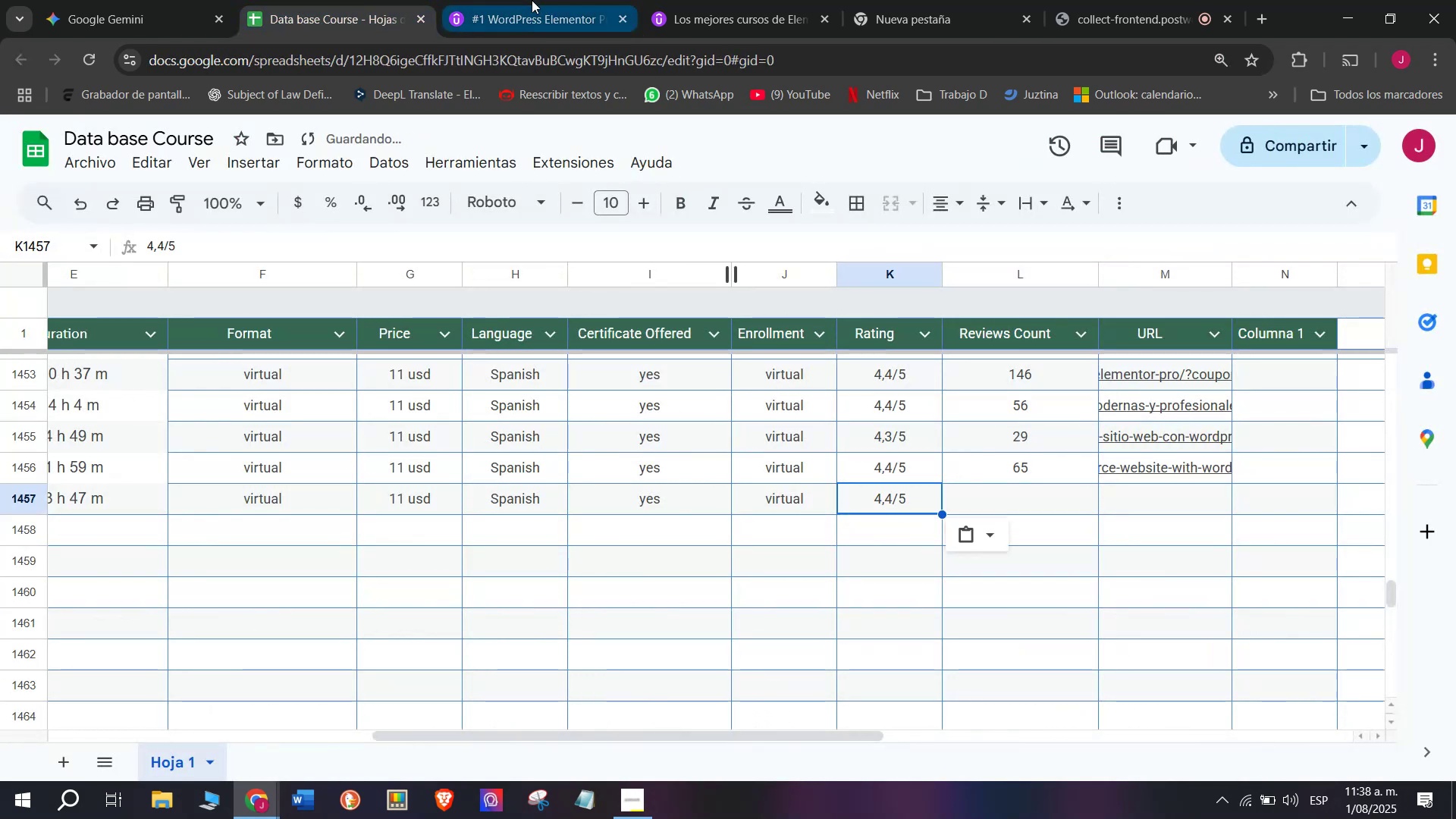 
left_click([529, 0])
 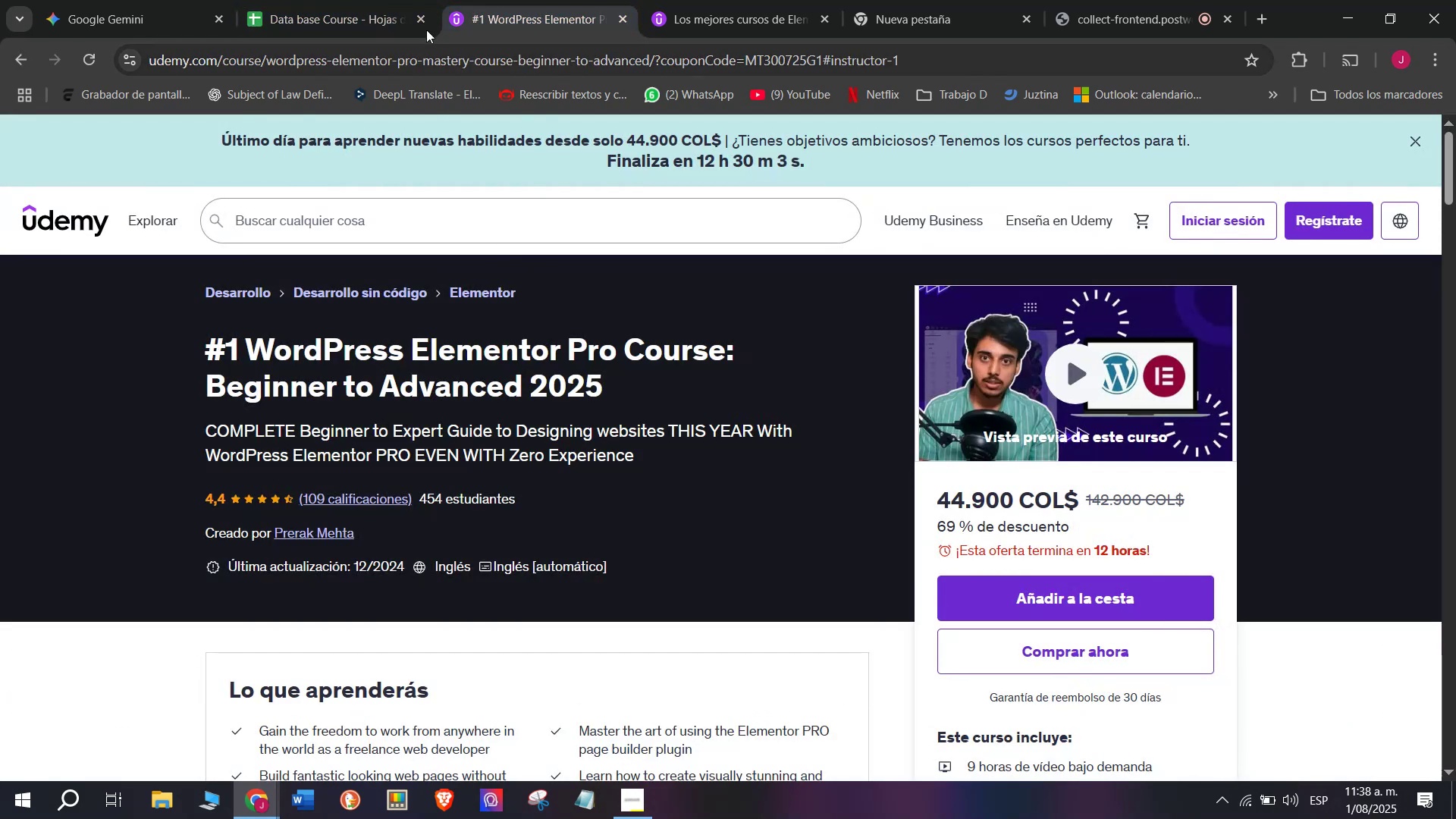 
left_click([398, 0])
 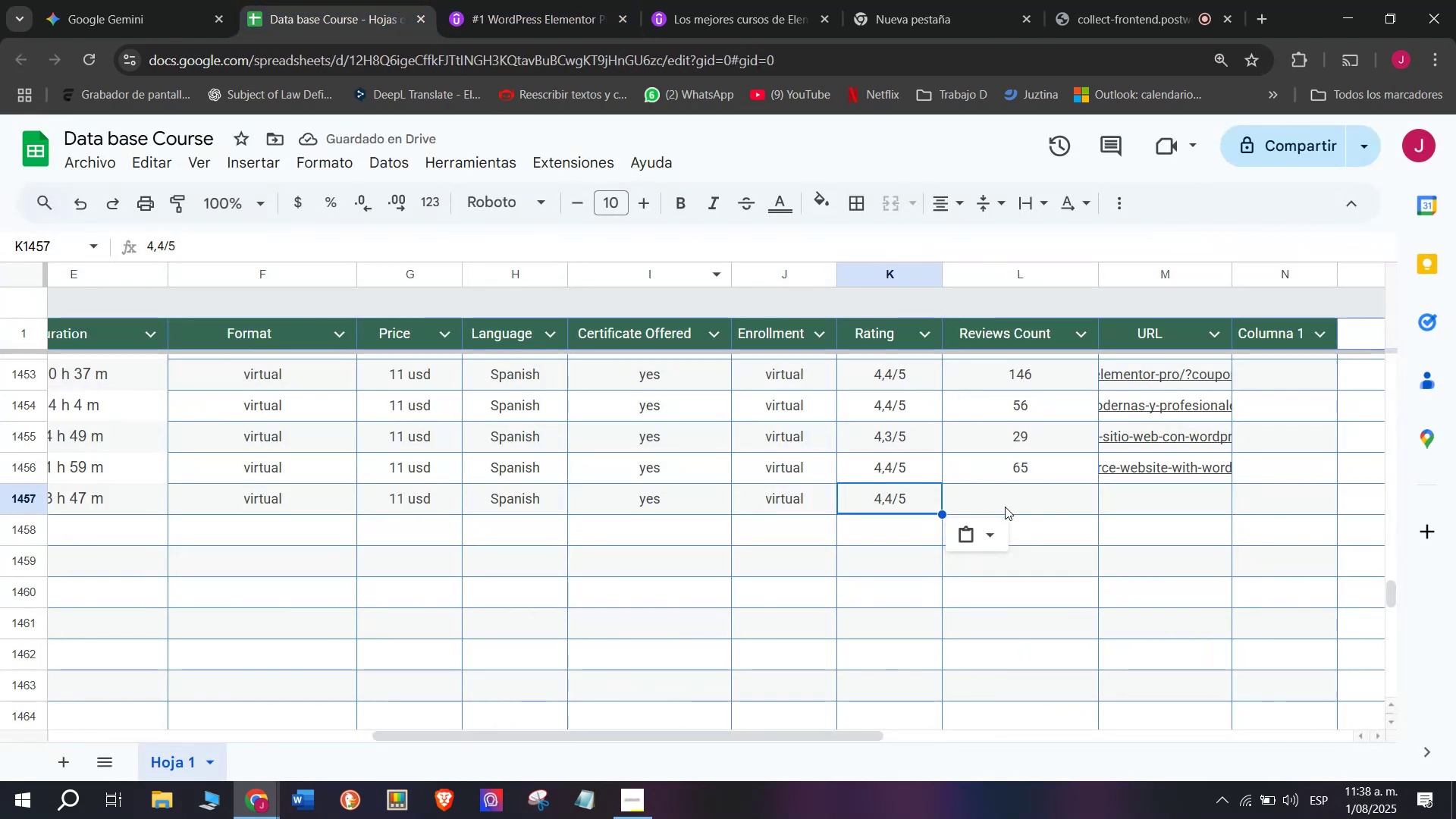 
left_click([1007, 507])
 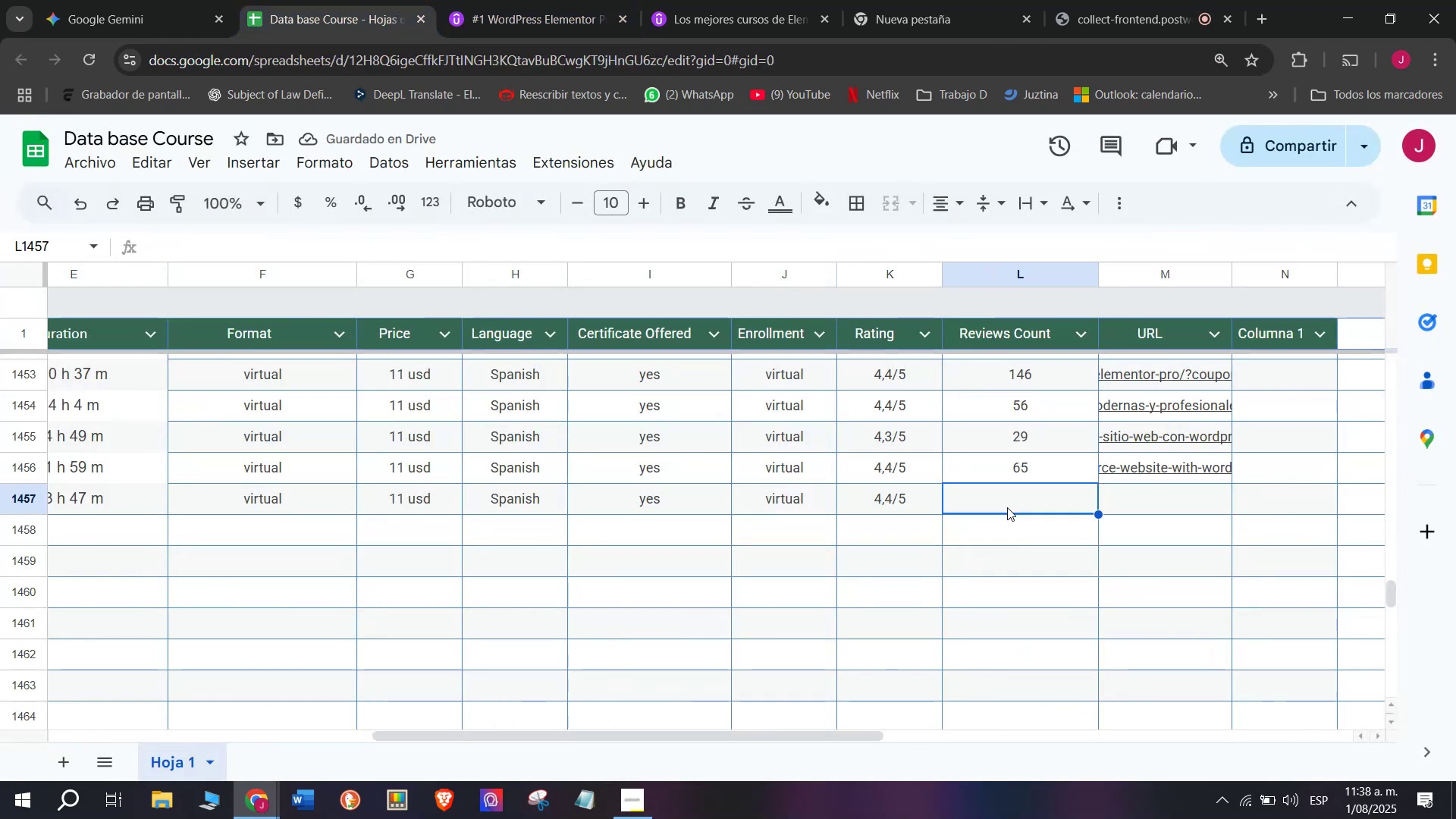 
type(109)
 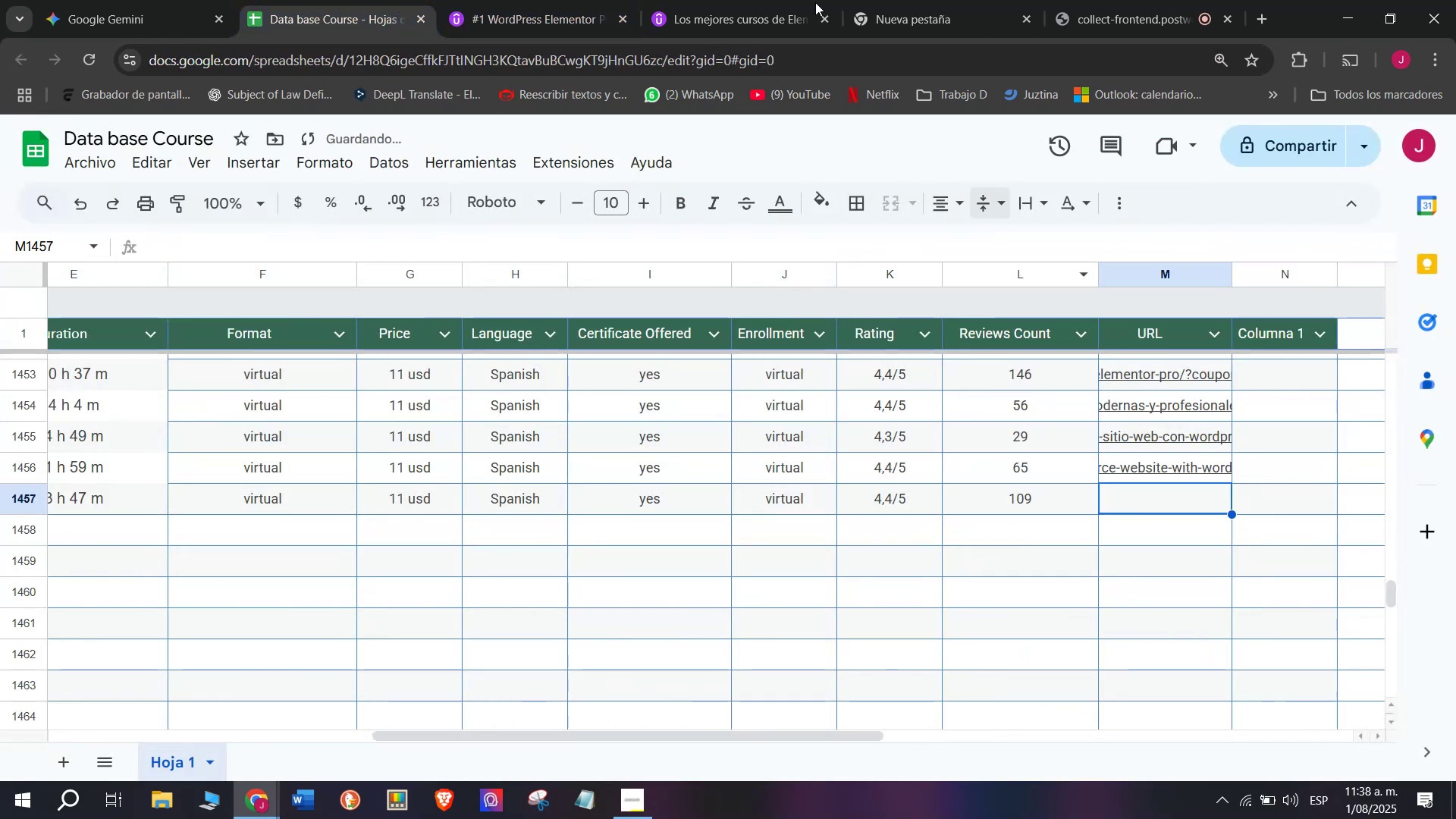 
left_click([611, 0])
 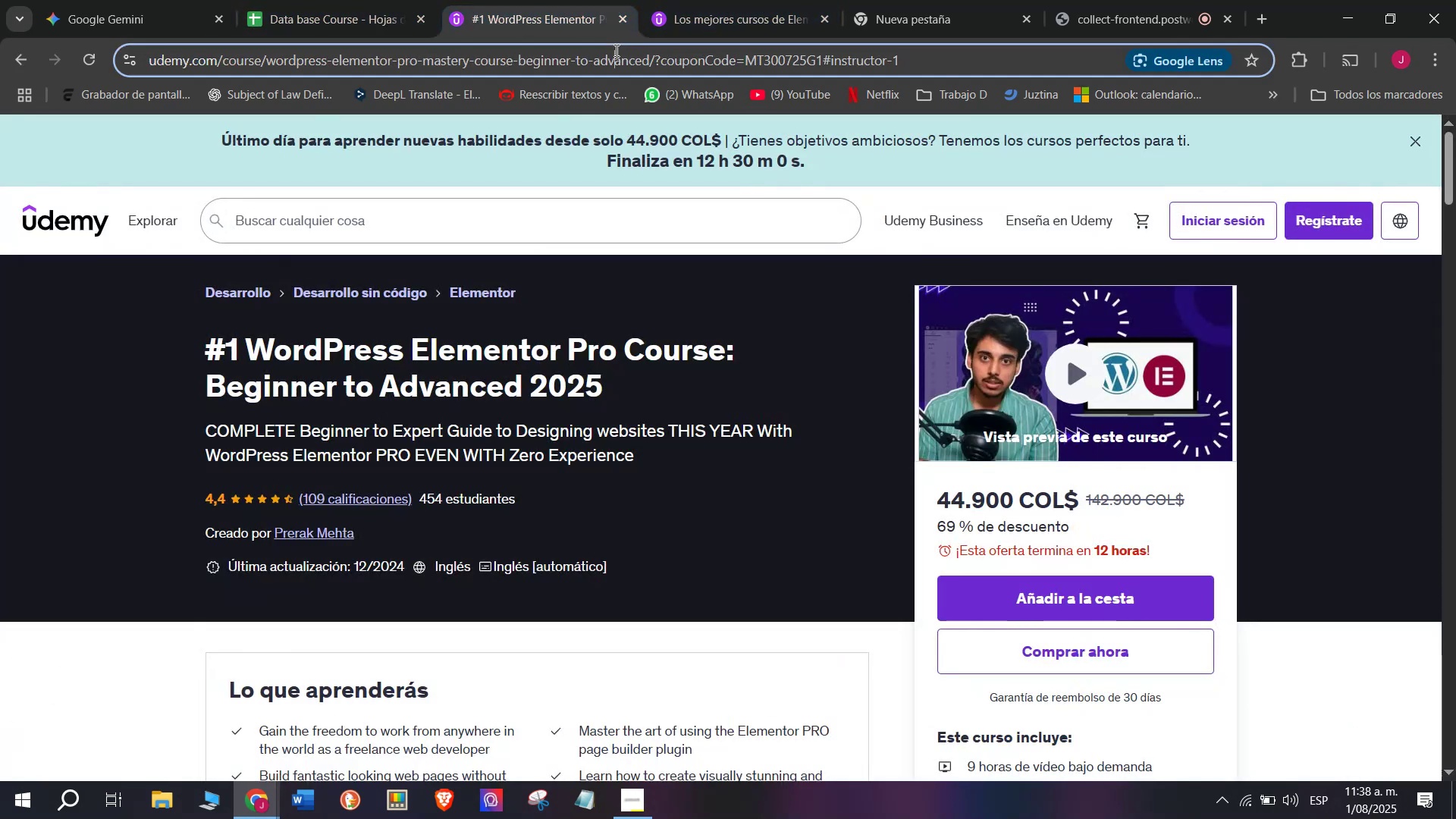 
double_click([615, 50])
 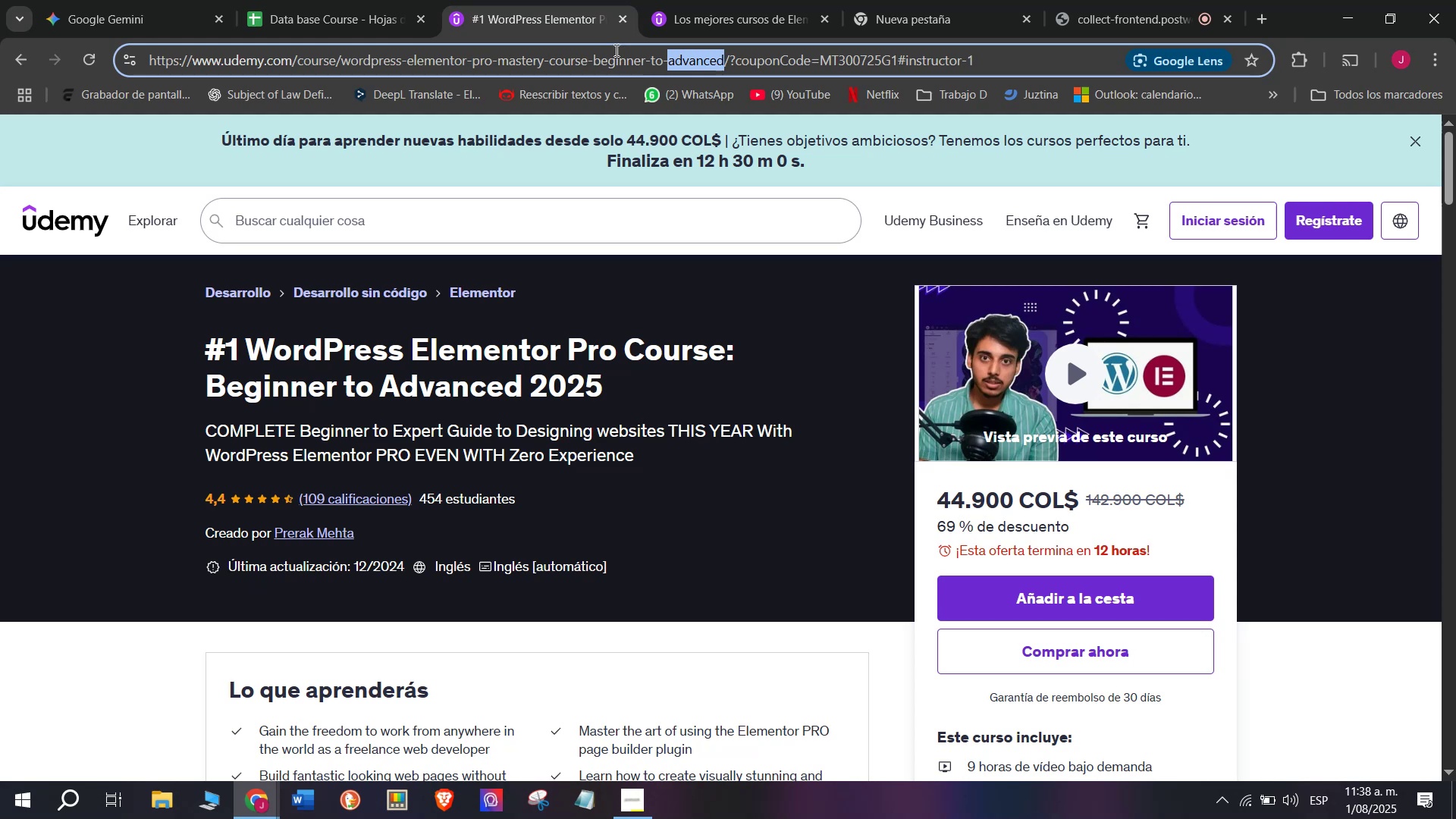 
triple_click([615, 50])
 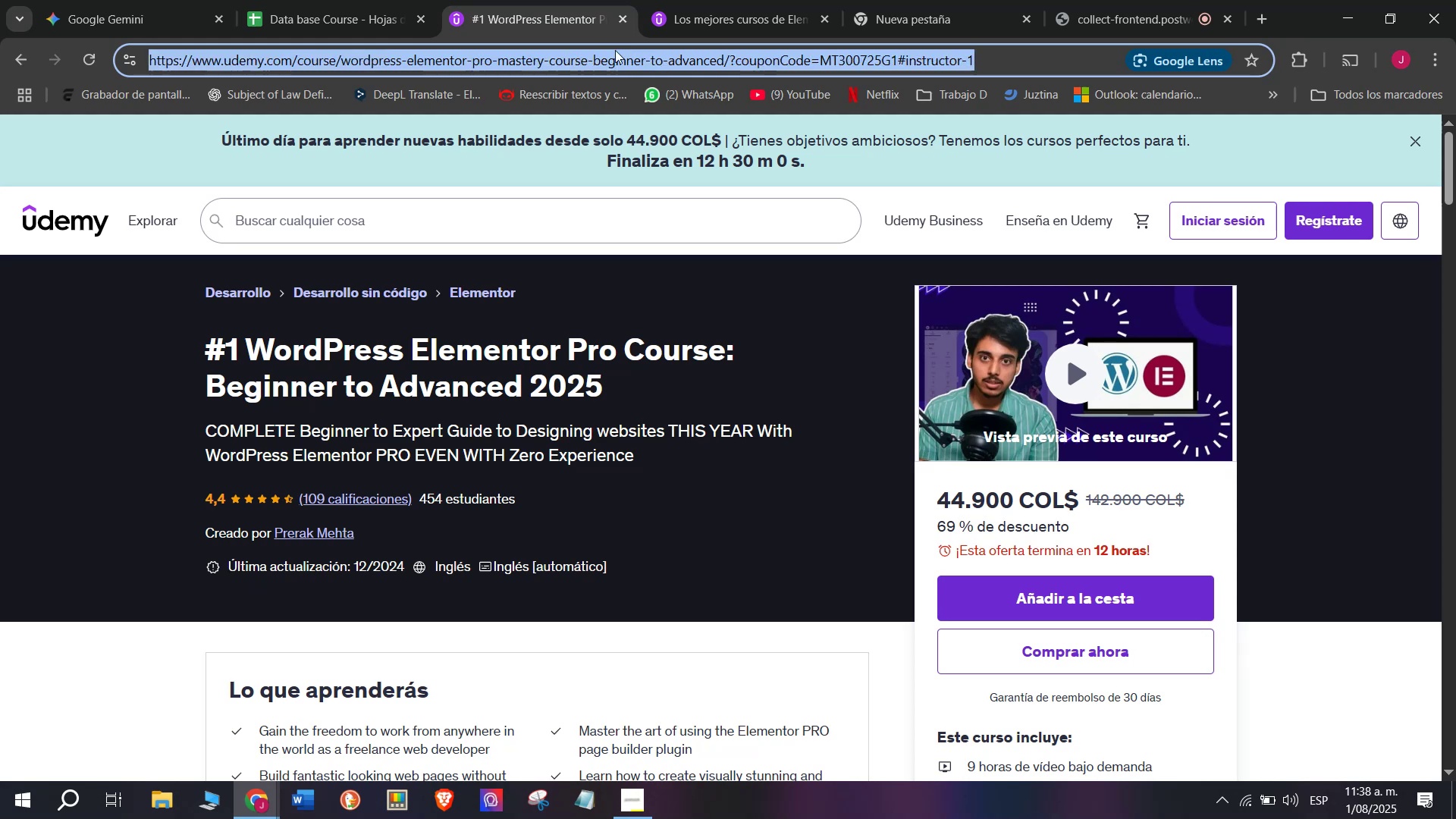 
key(Control+ControlLeft)
 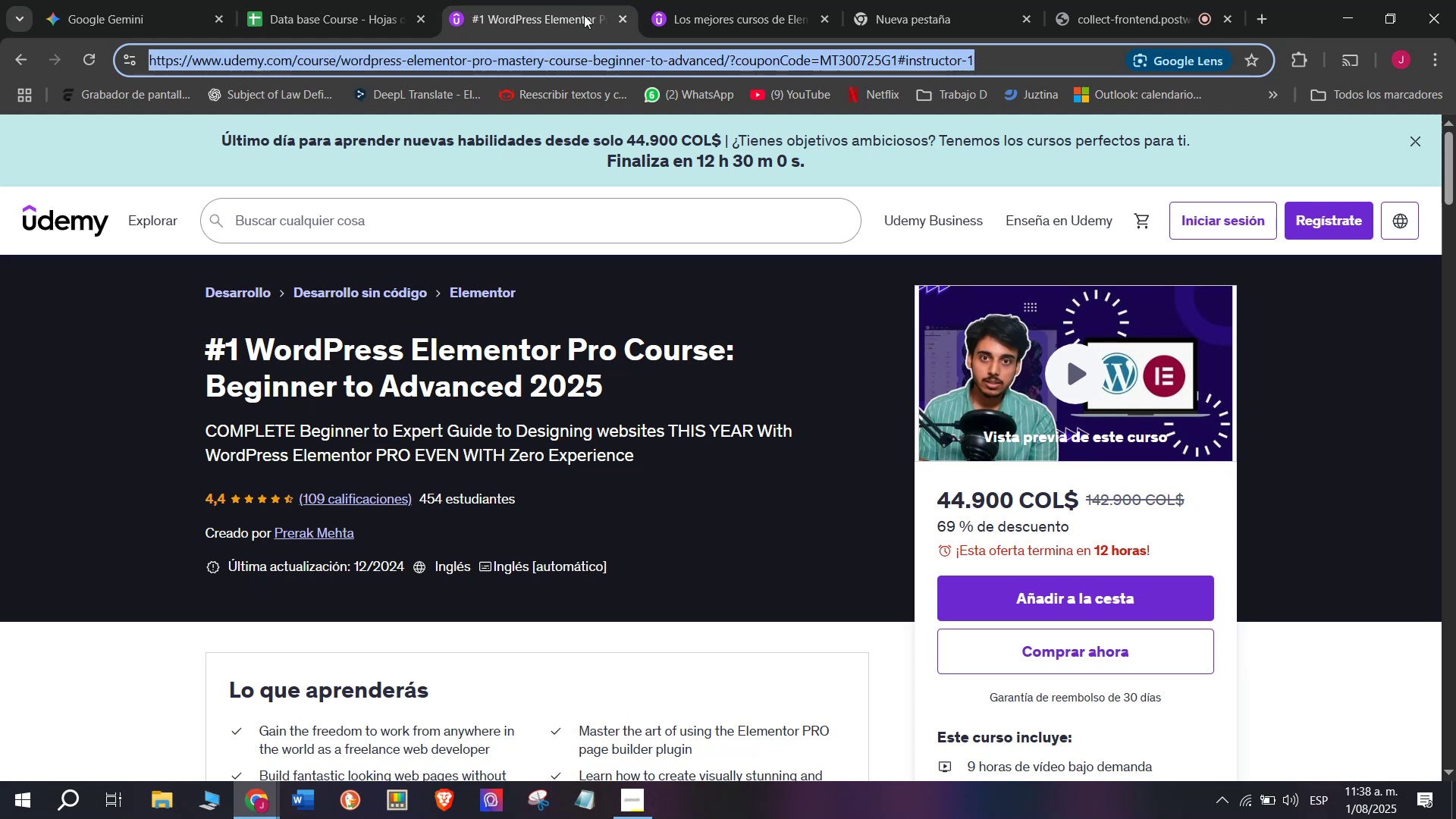 
key(Break)
 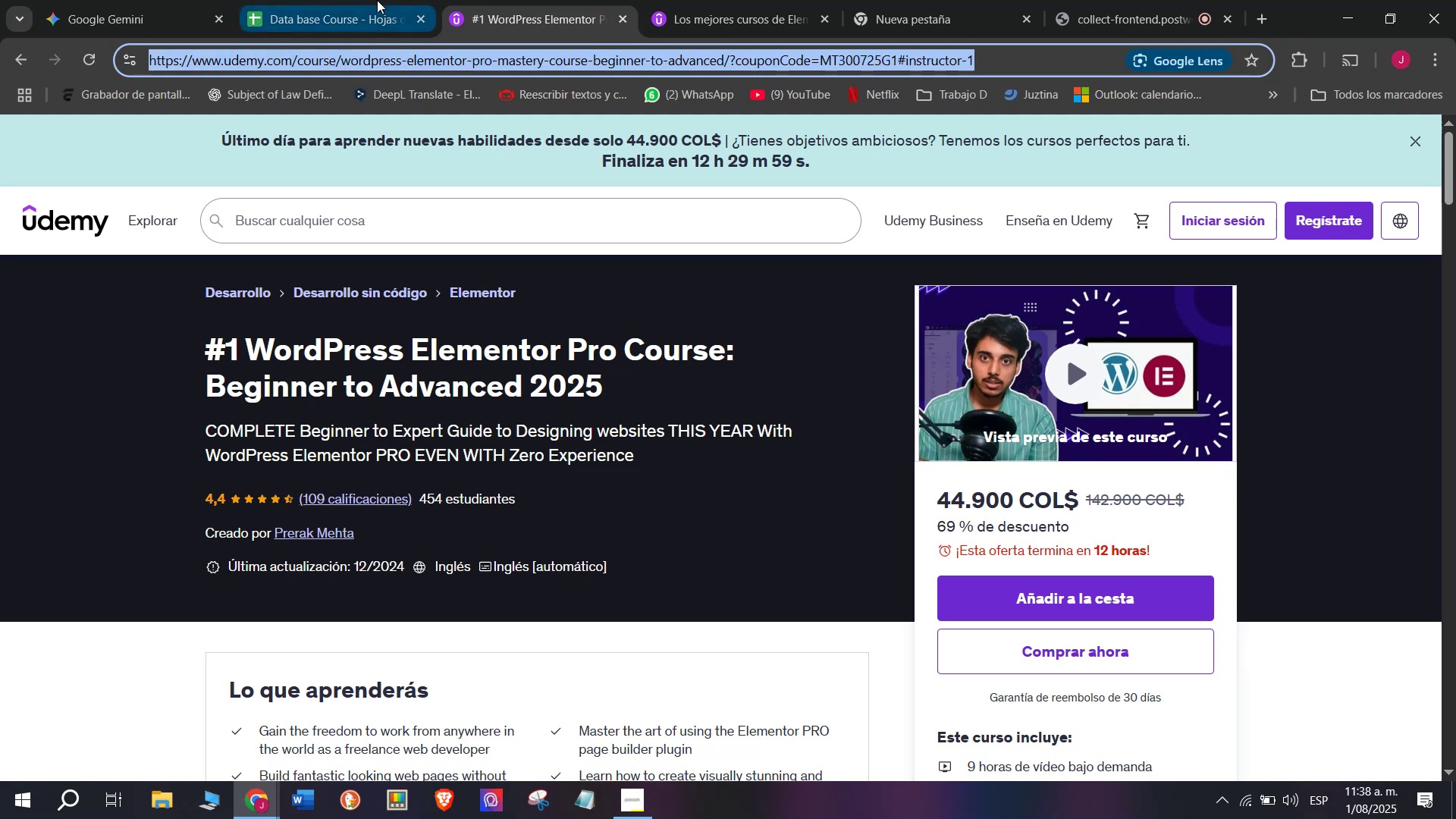 
key(Control+C)
 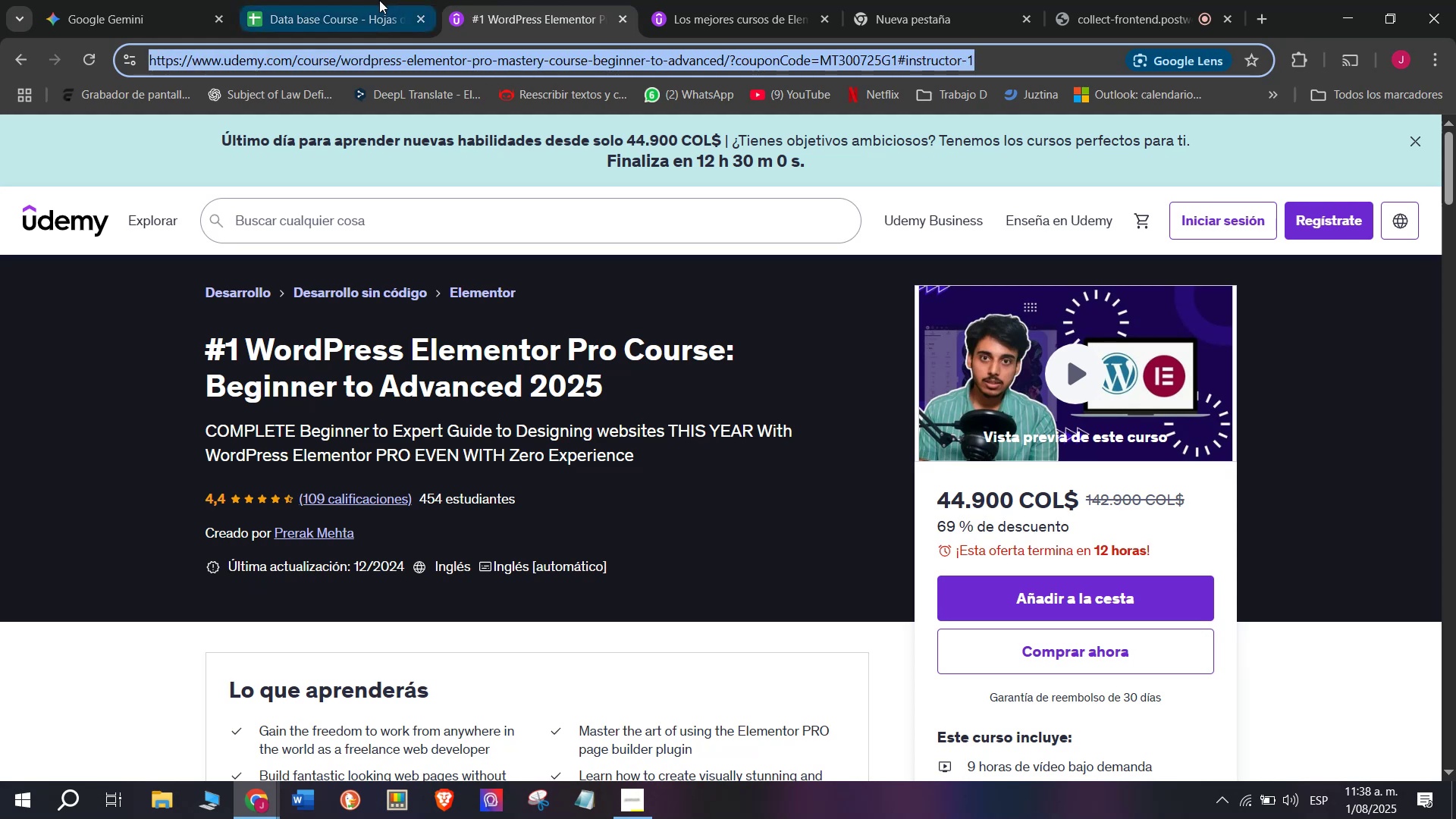 
left_click([377, 0])
 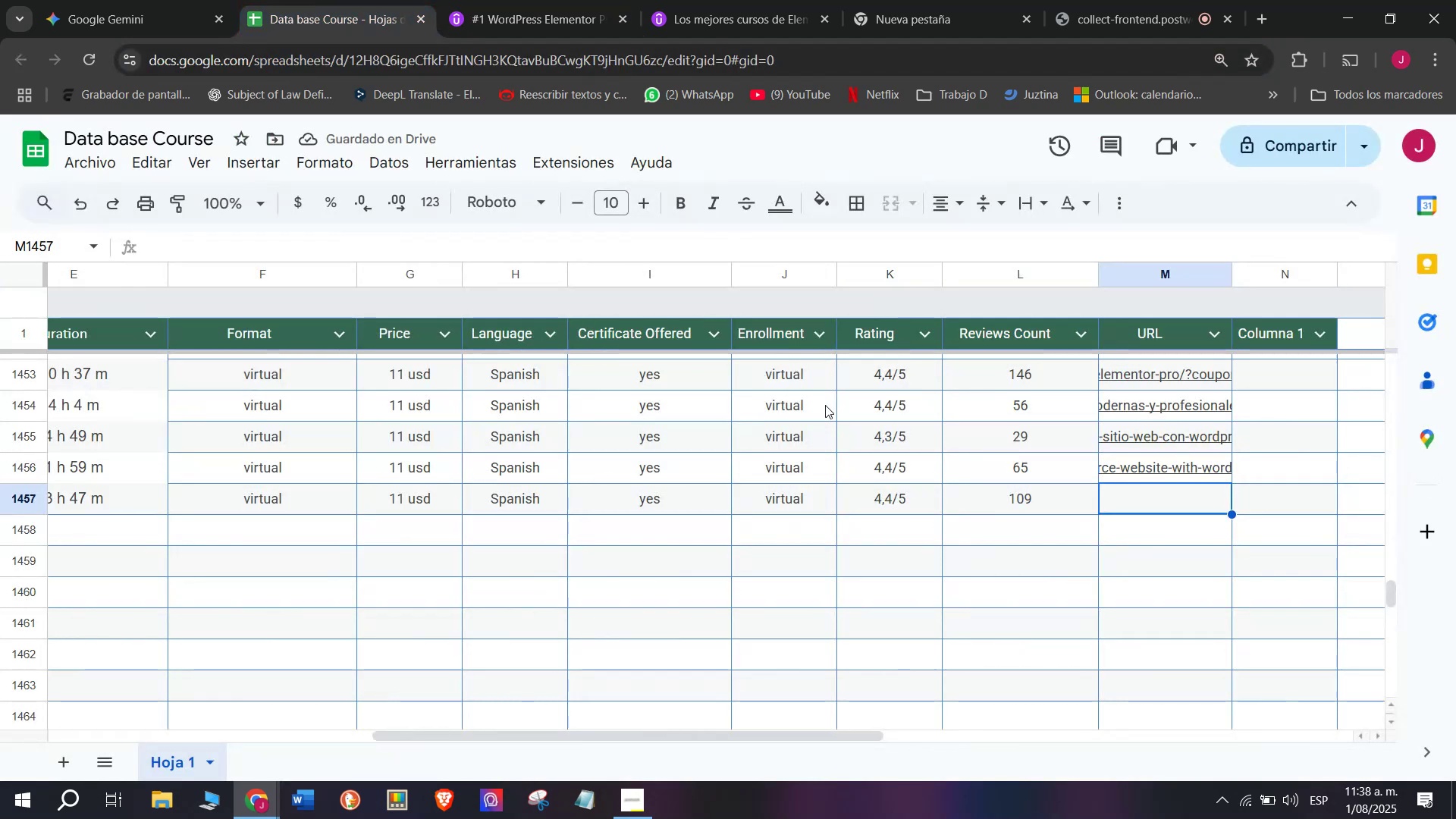 
key(Z)
 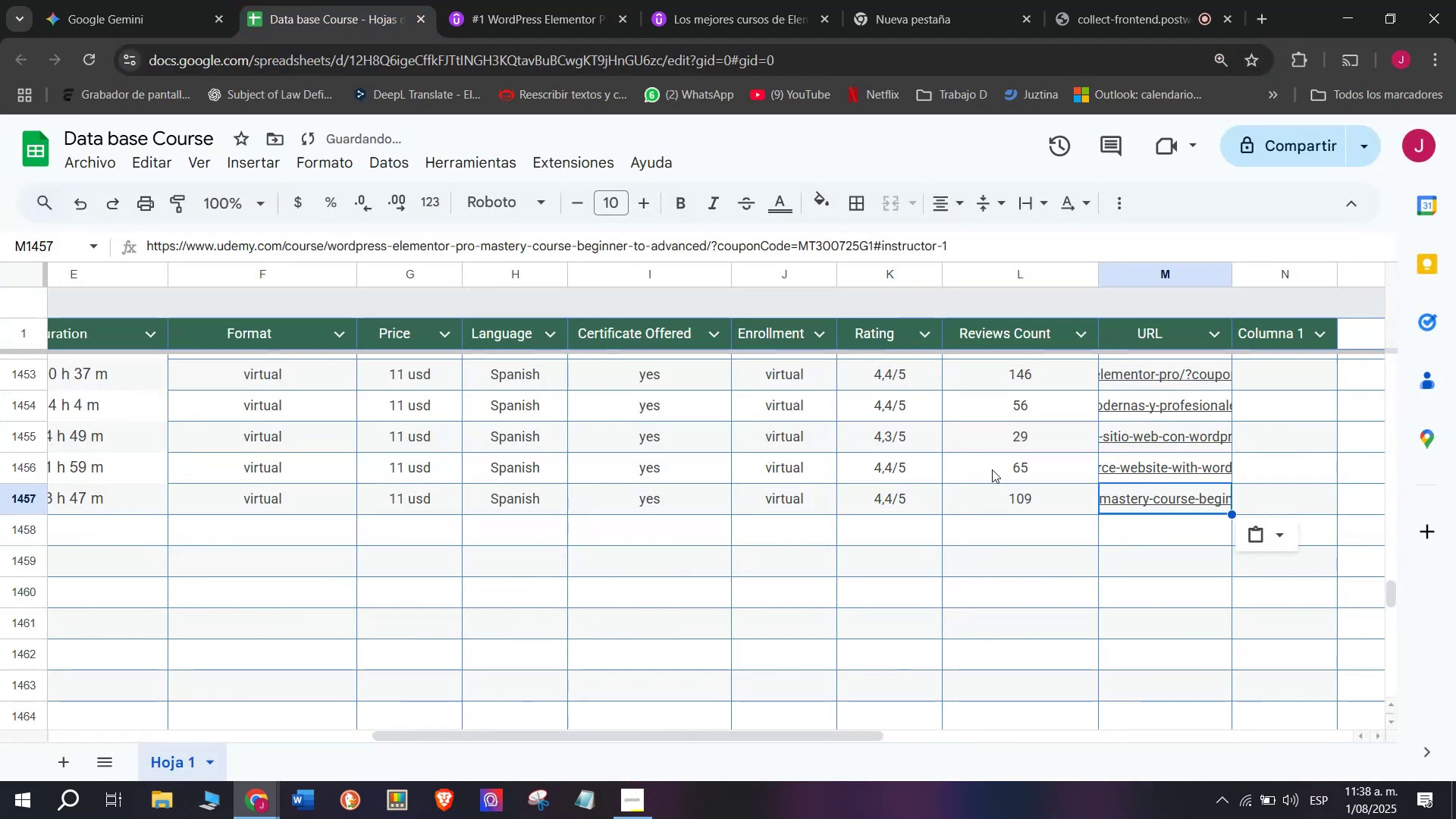 
key(Control+ControlLeft)
 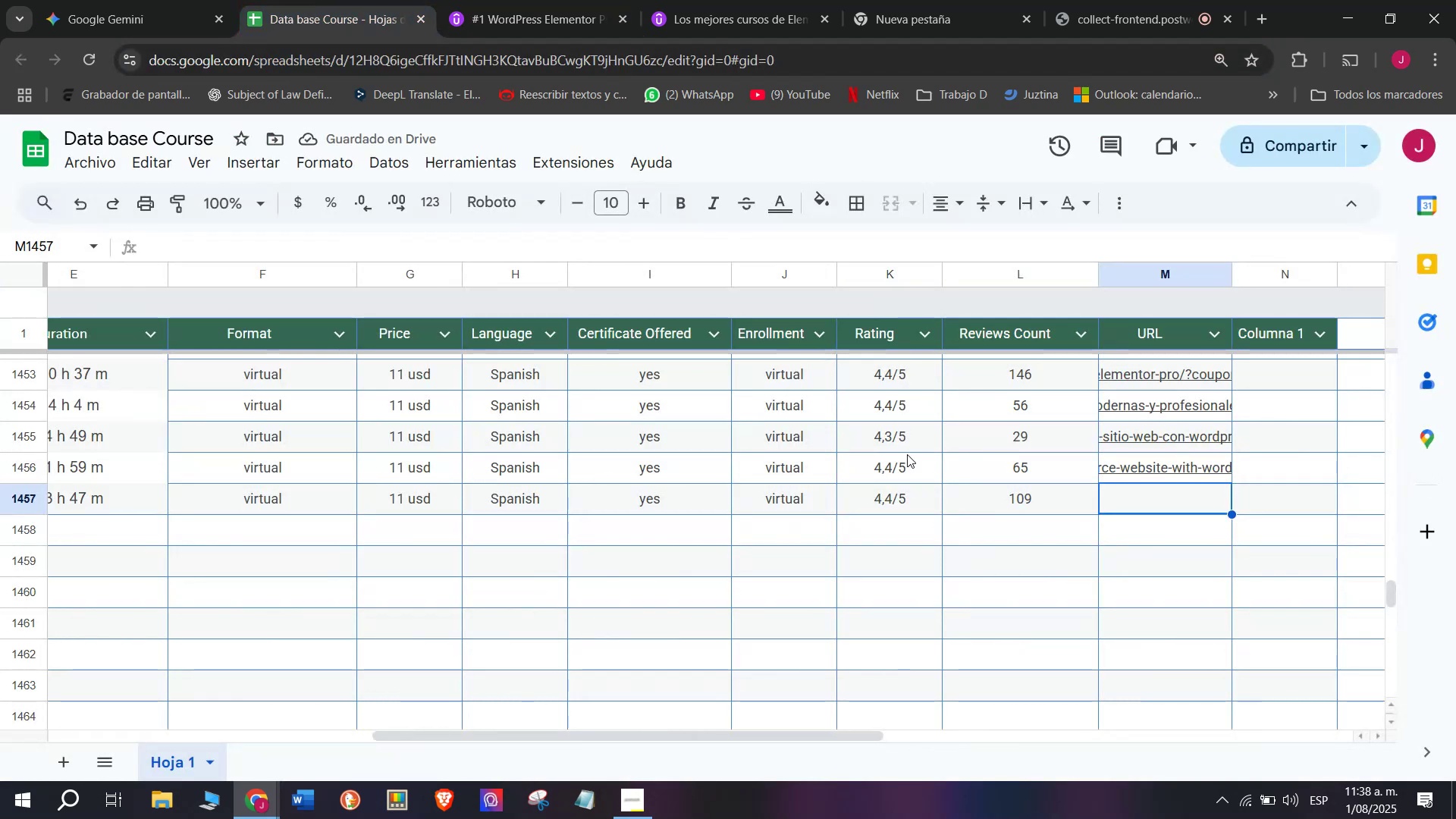 
key(Control+V)
 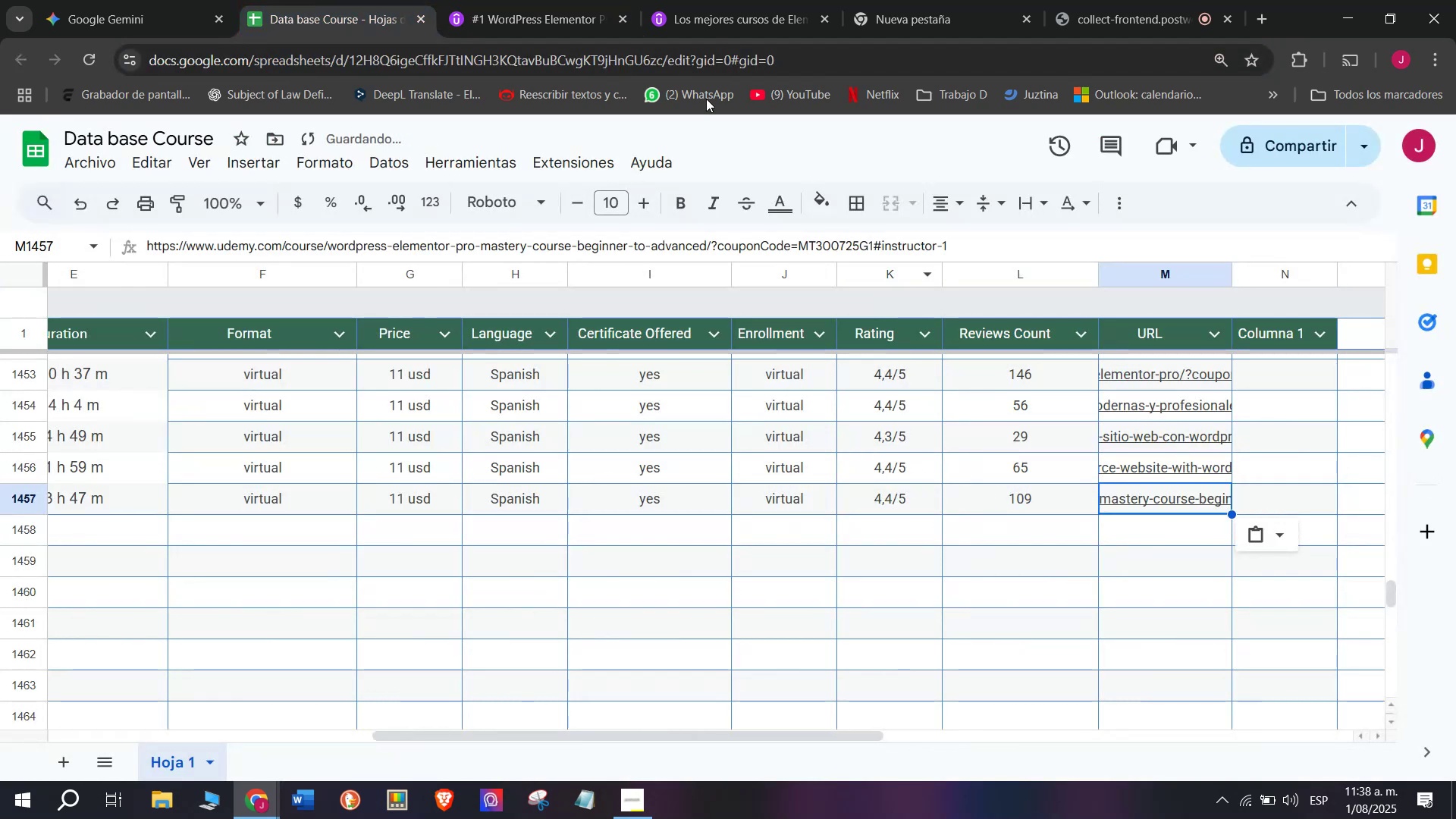 
left_click([523, 0])
 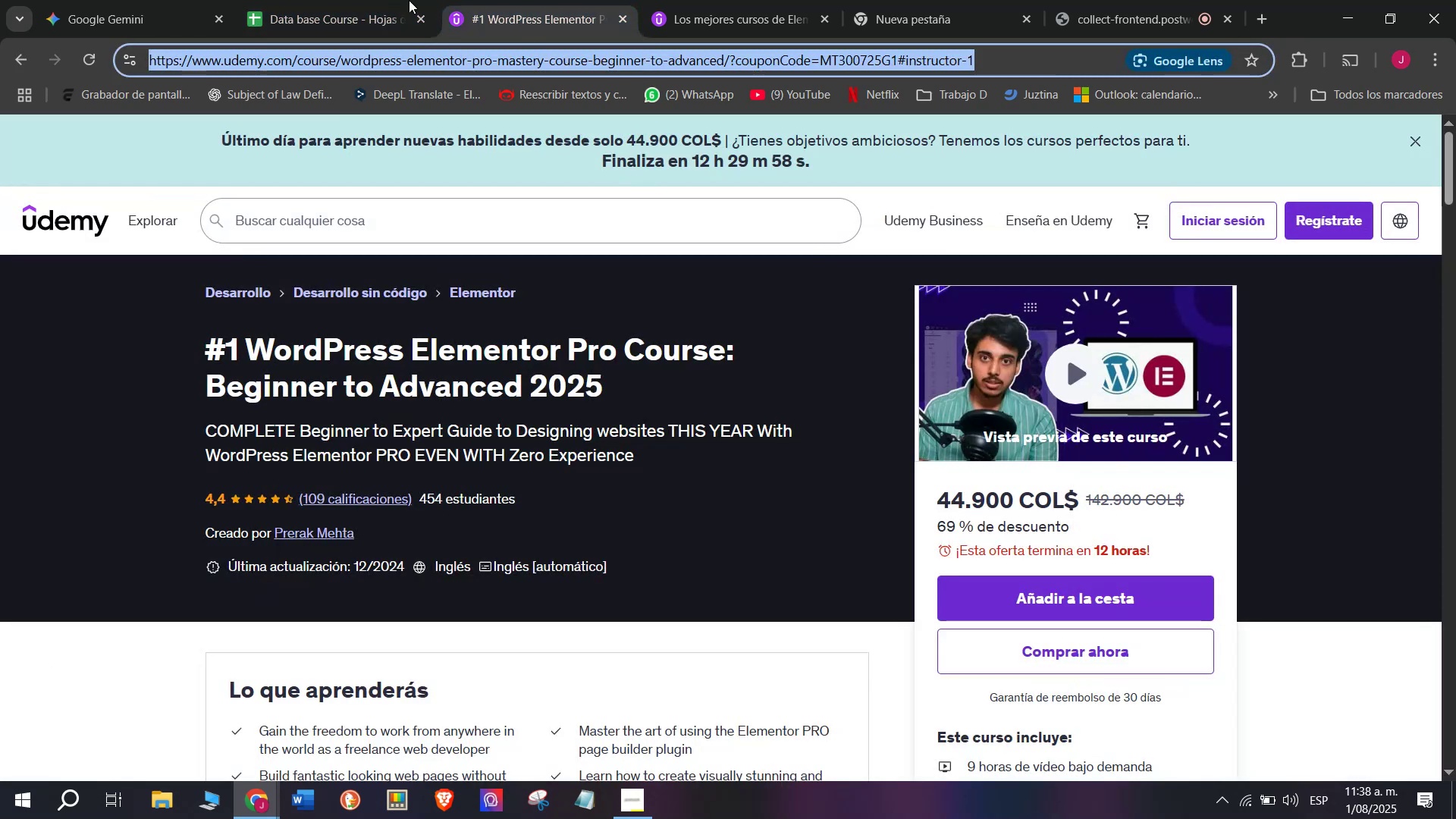 
left_click([322, 0])
 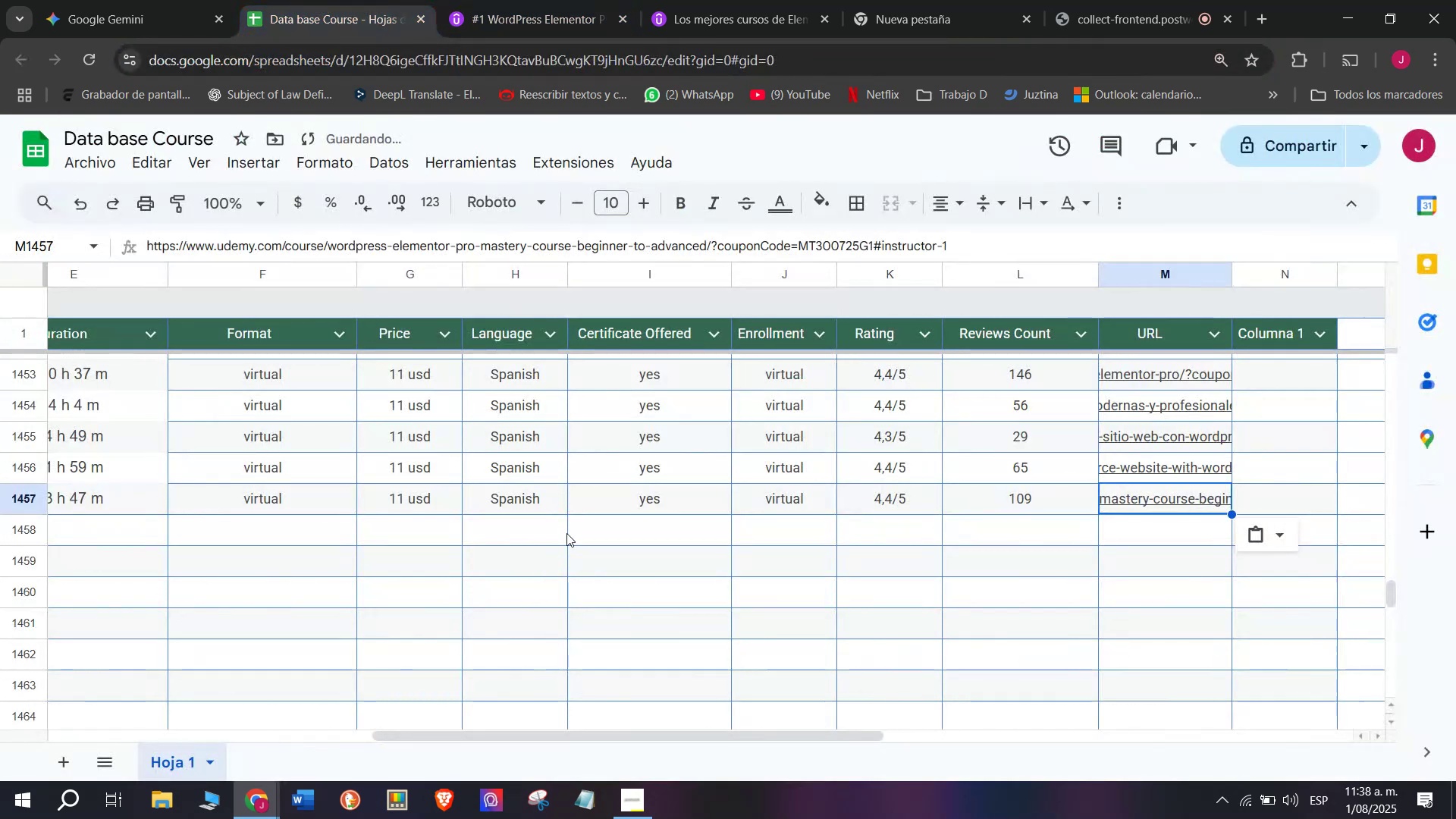 
scroll: coordinate [201, 517], scroll_direction: up, amount: 8.0
 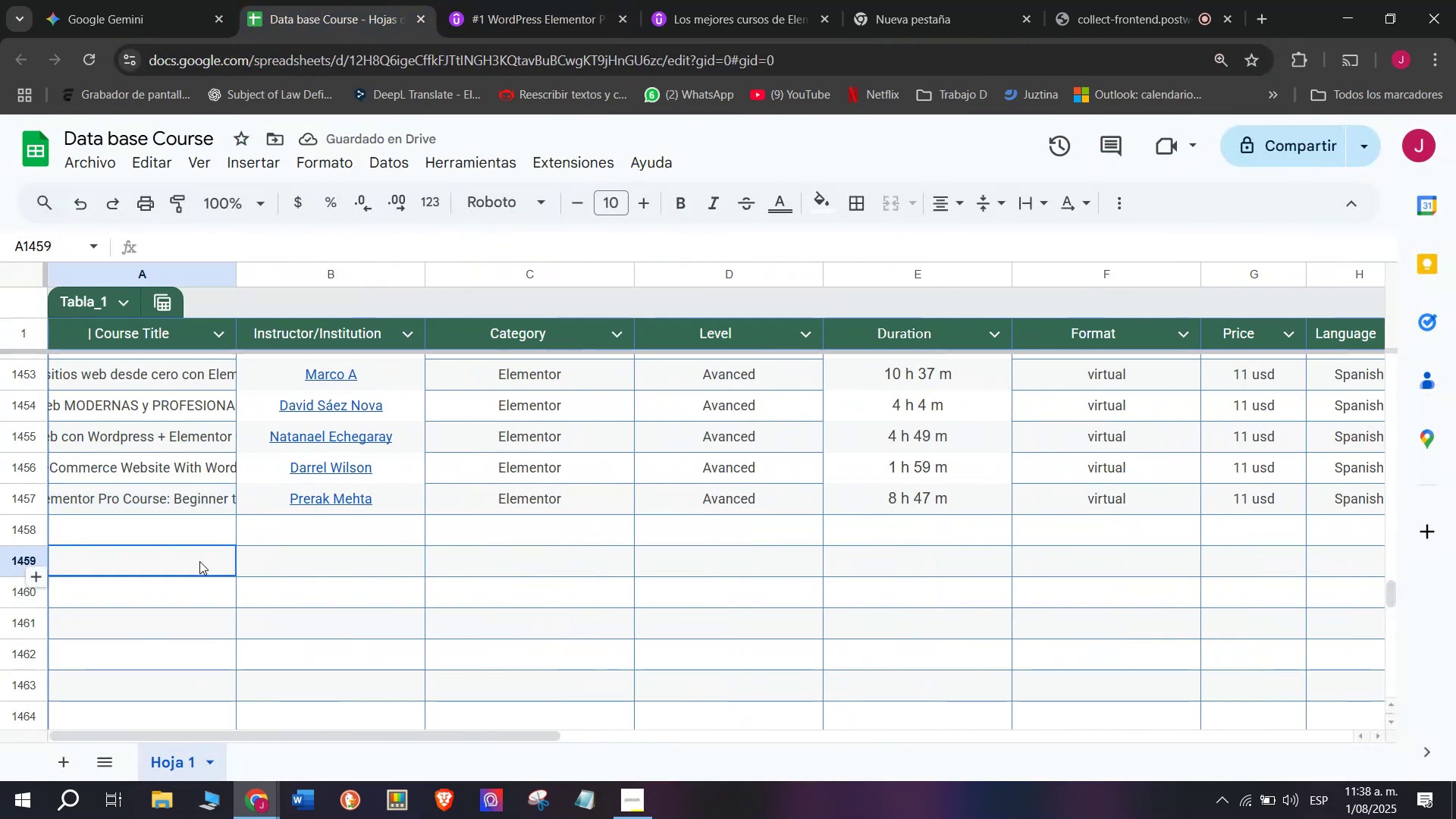 
double_click([199, 530])
 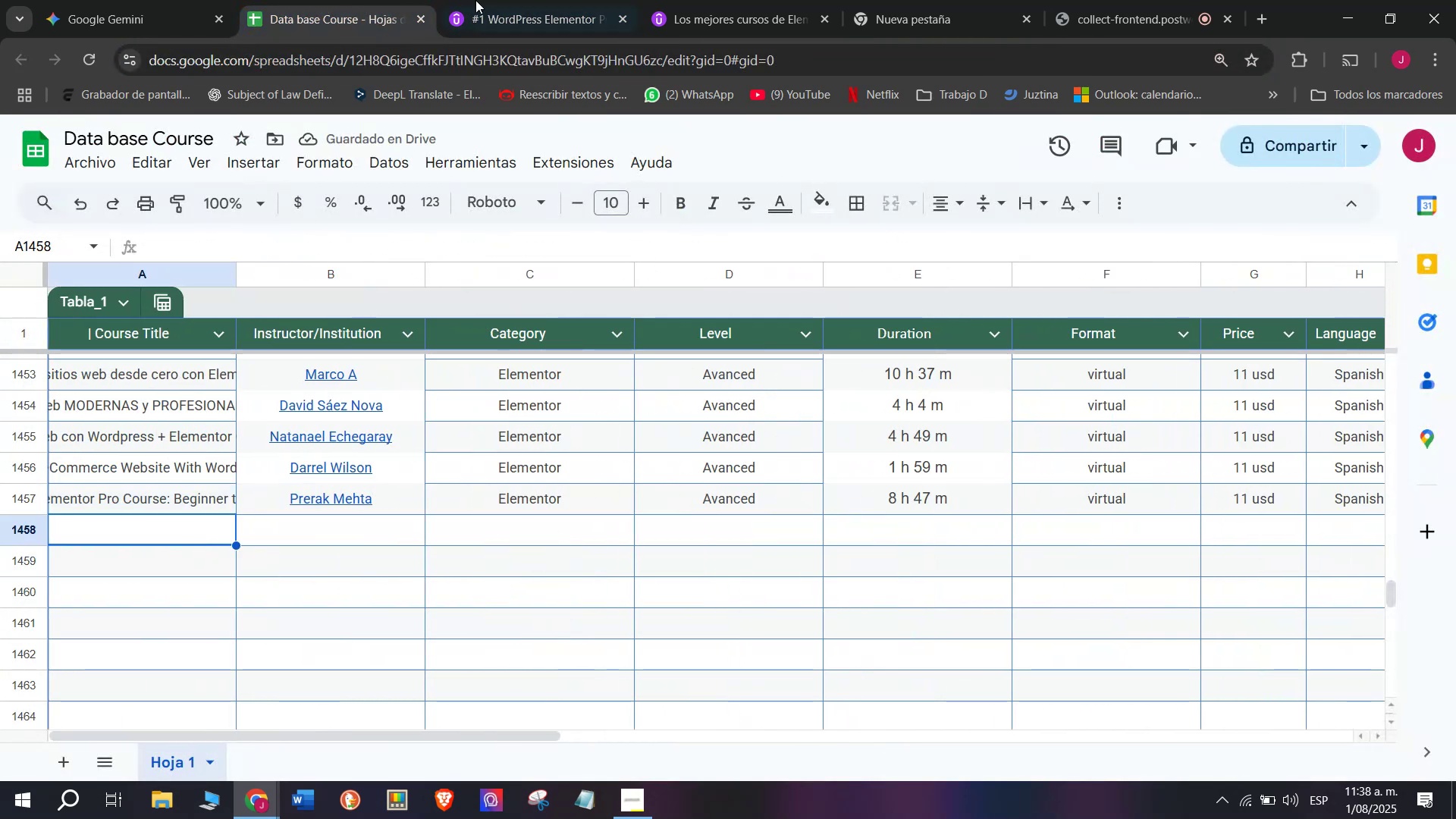 
left_click([504, 0])
 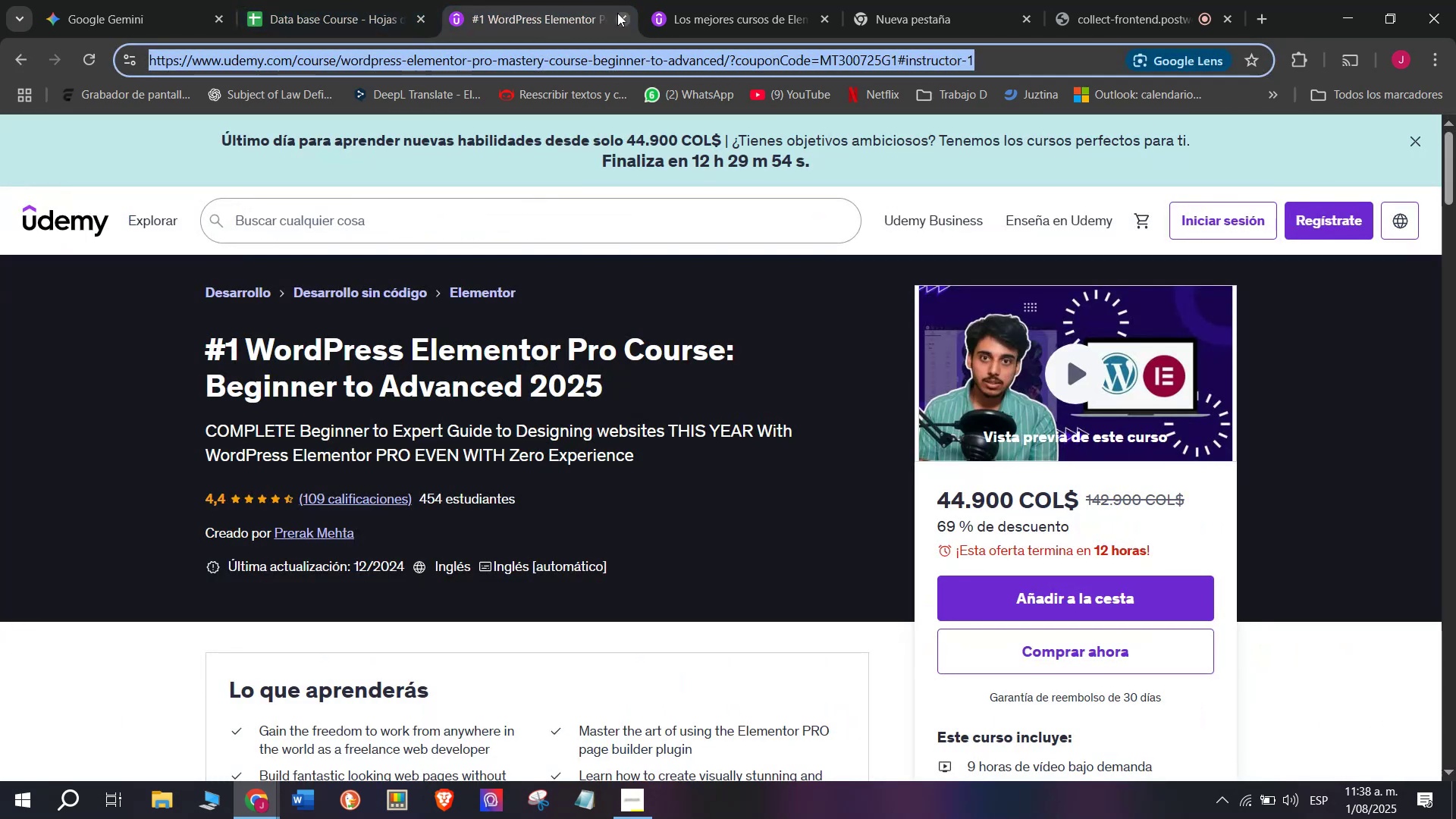 
left_click([623, 13])
 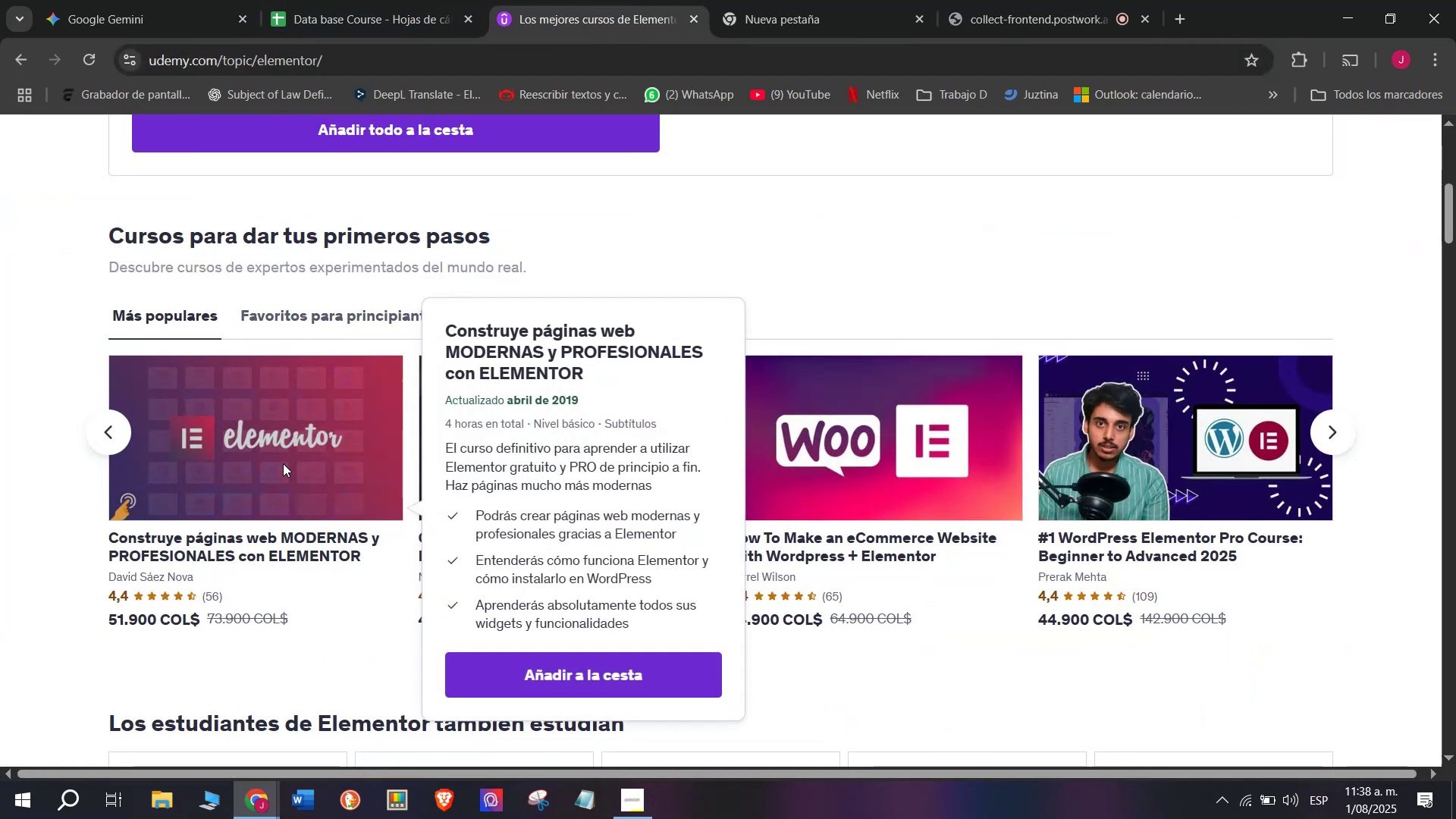 
scroll: coordinate [283, 463], scroll_direction: up, amount: 1.0
 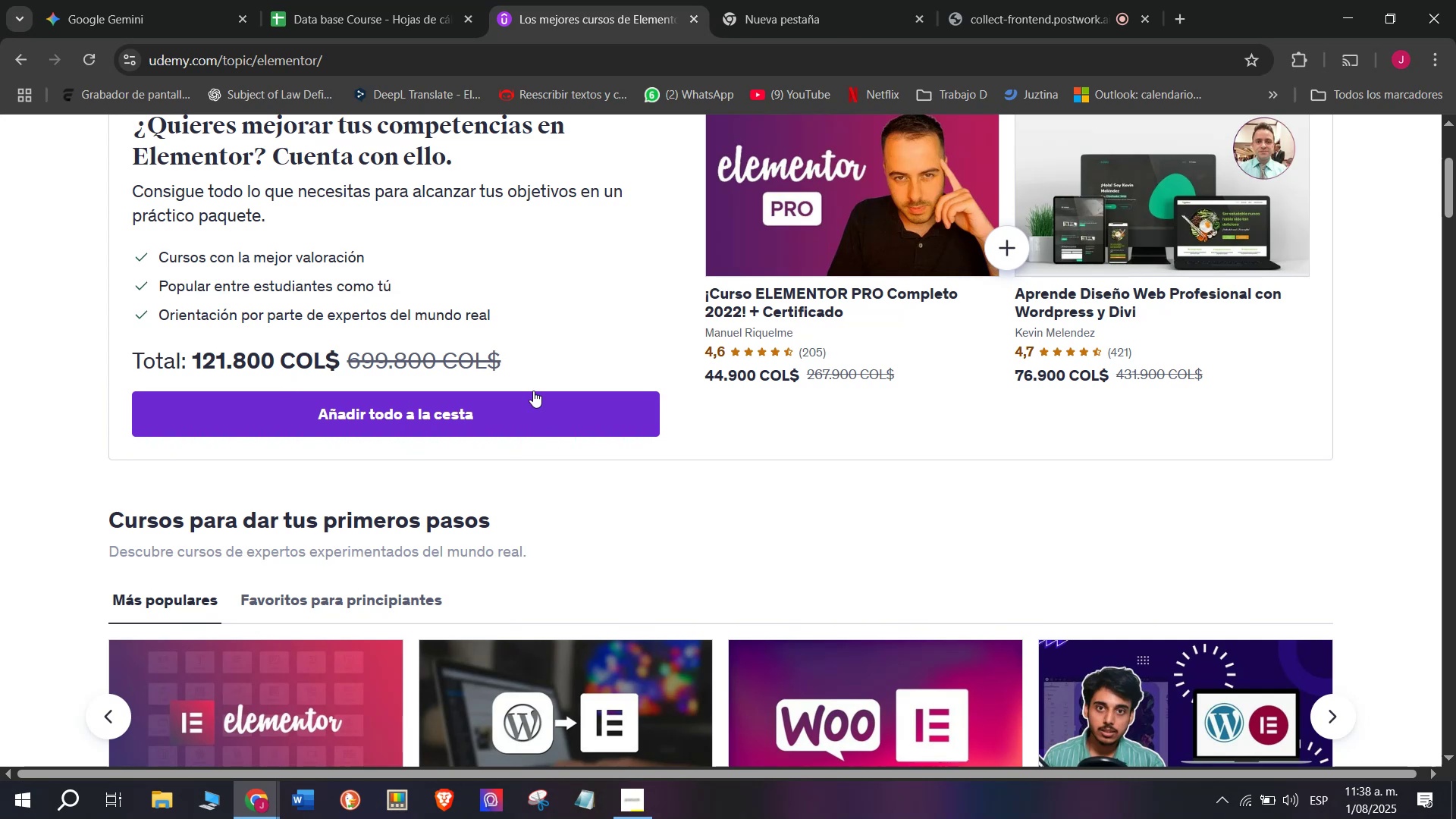 
left_click([394, 0])
 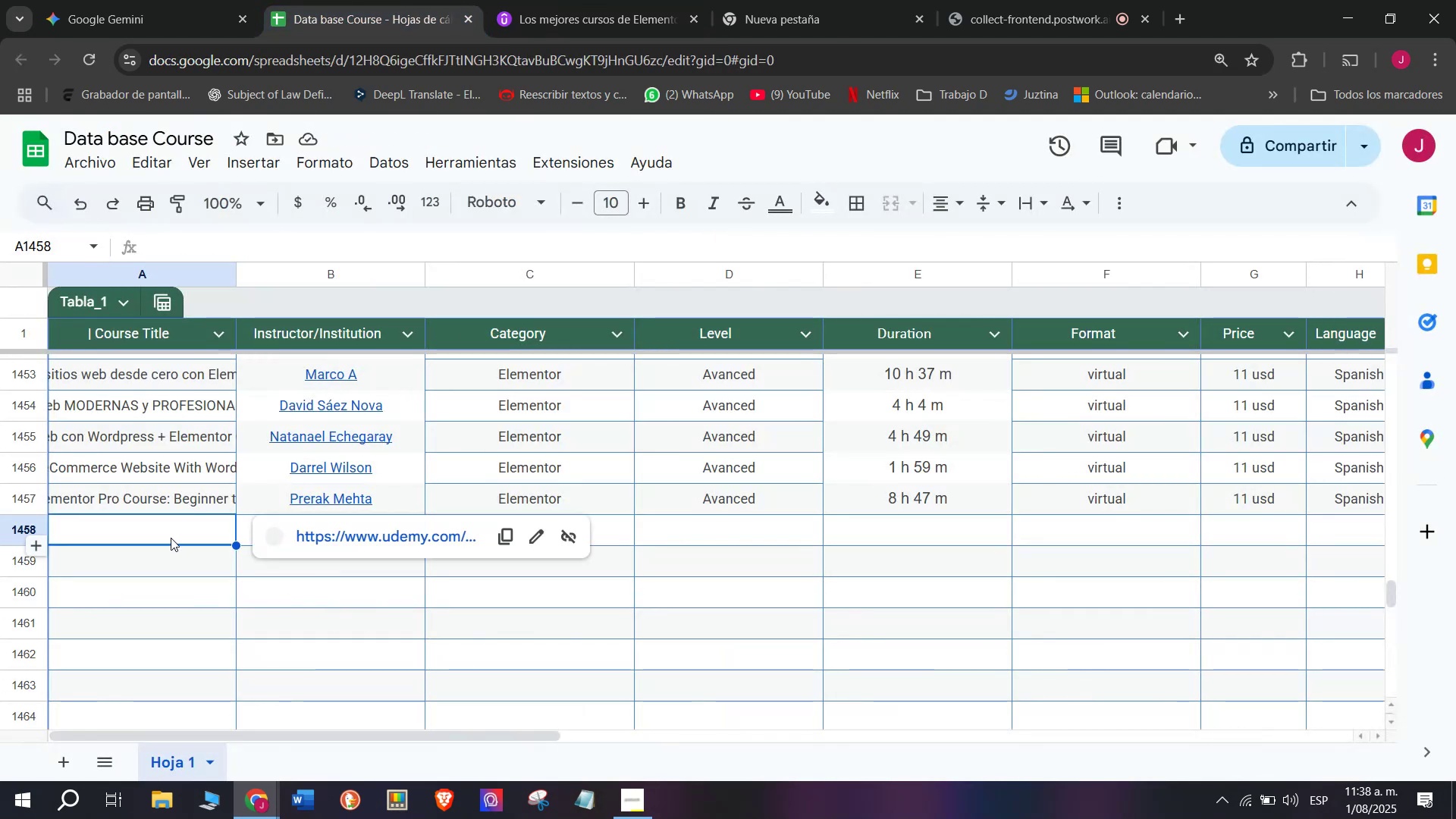 
left_click([635, 0])
 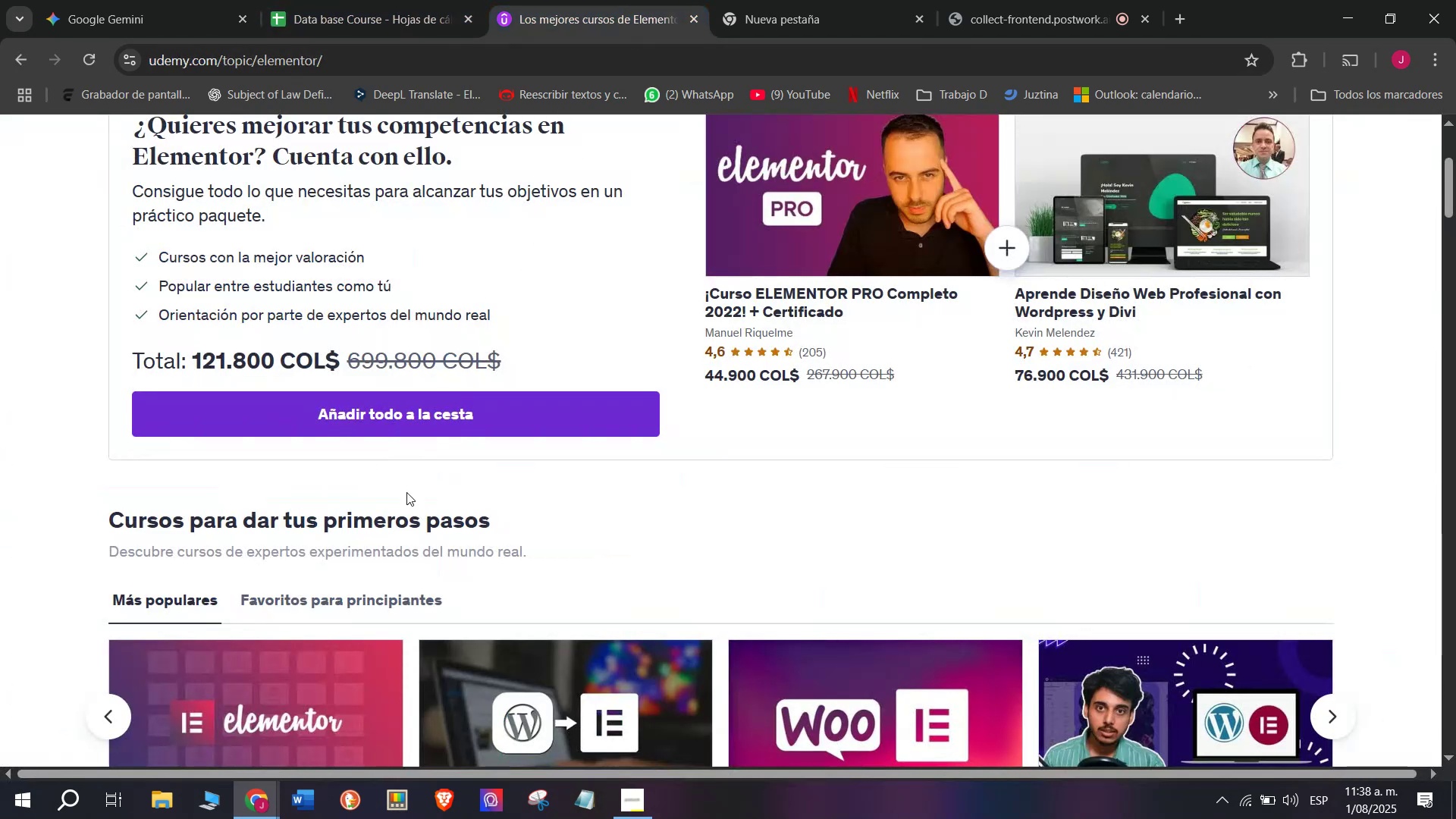 
scroll: coordinate [406, 492], scroll_direction: up, amount: 1.0
 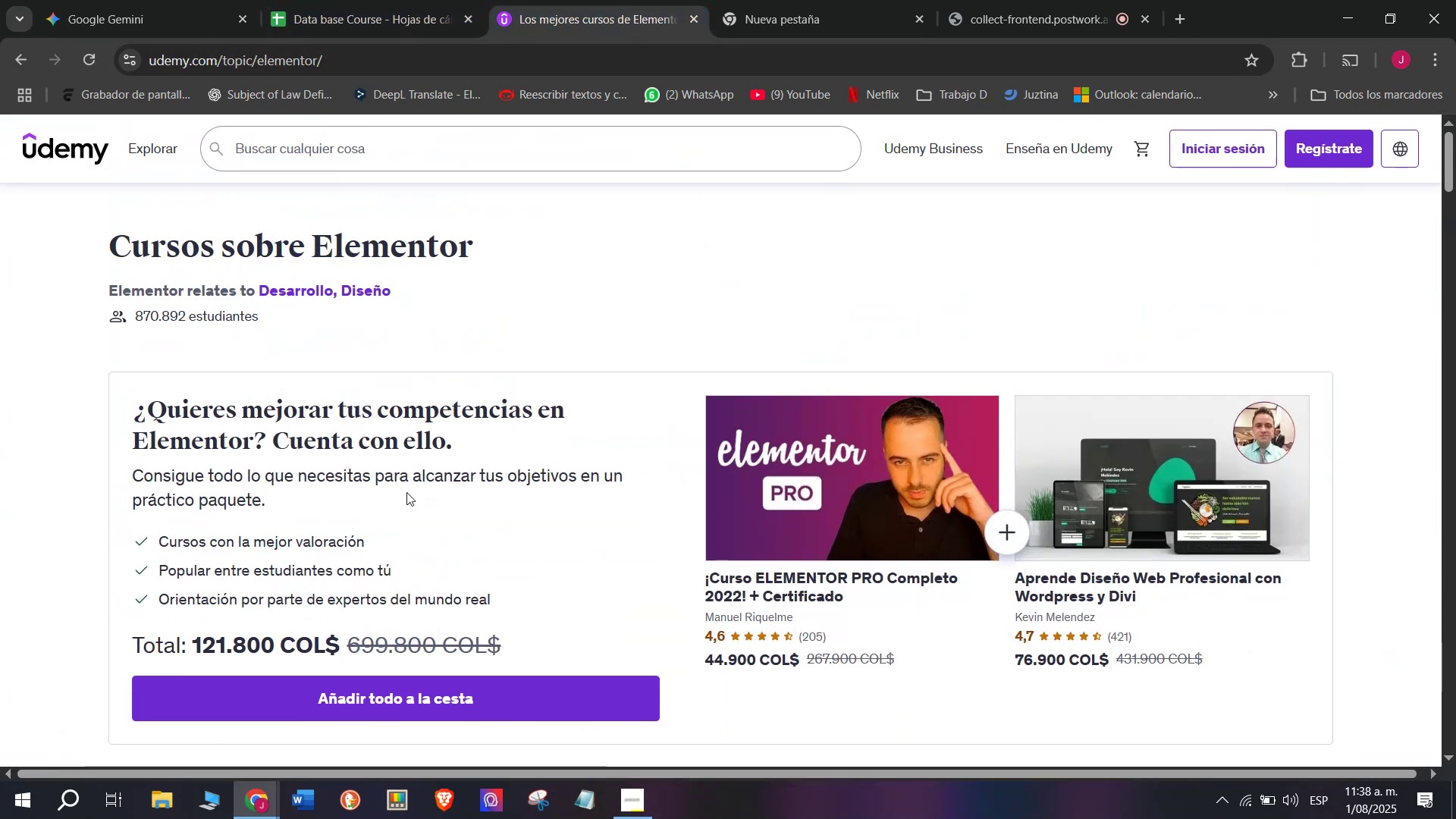 
scroll: coordinate [406, 492], scroll_direction: down, amount: 2.0
 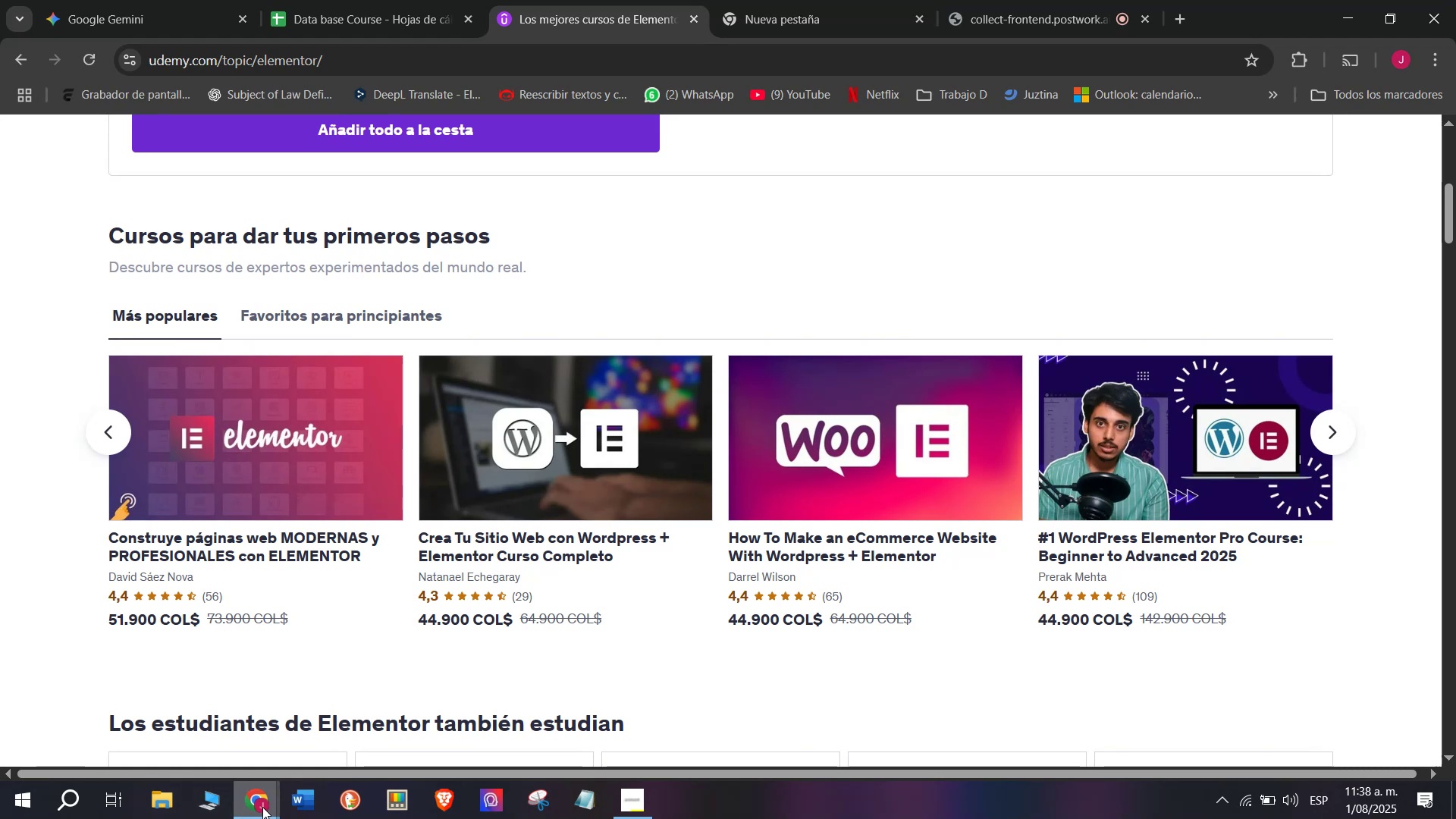 
wait(6.7)
 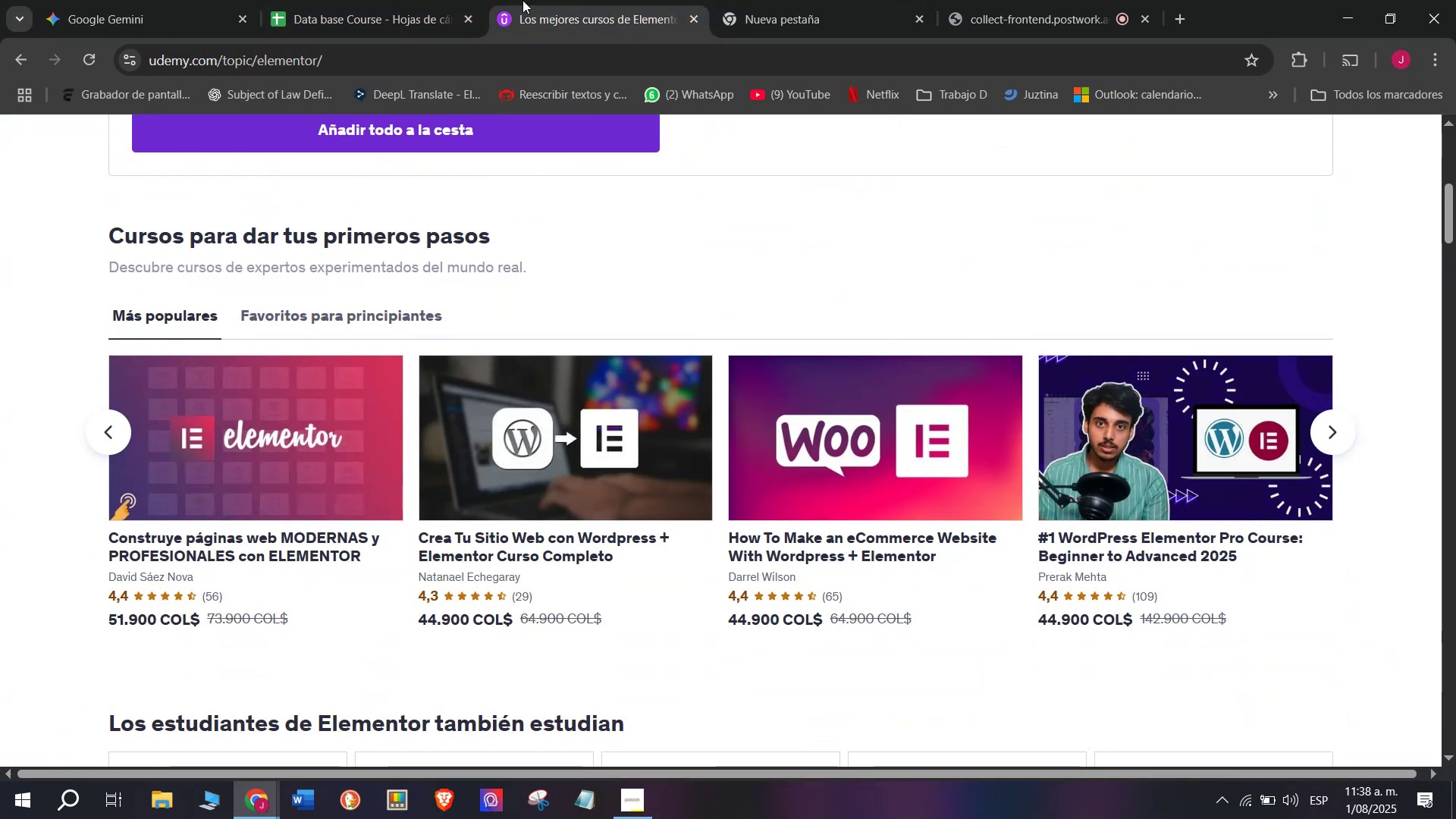 
left_click([409, 815])
 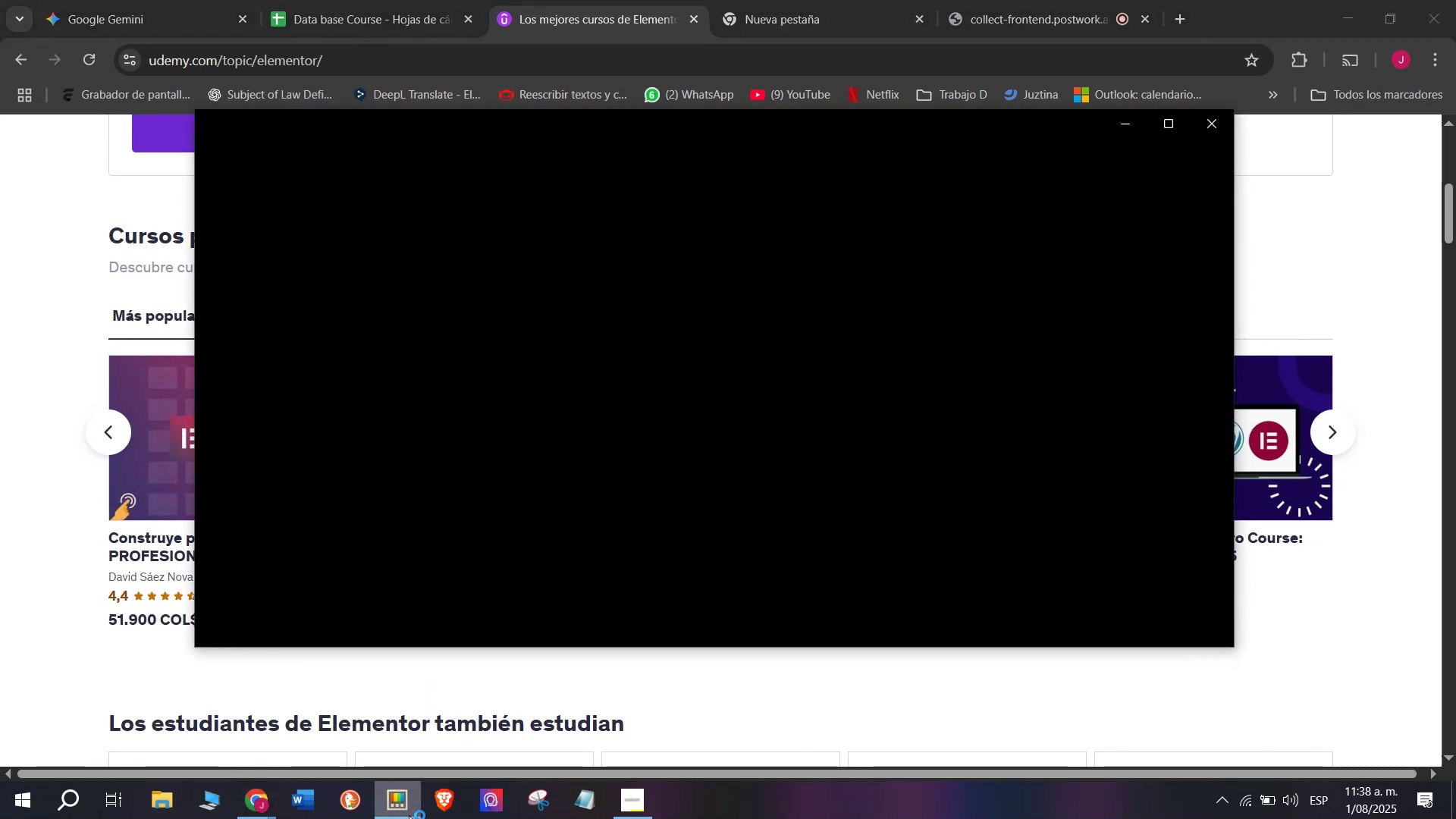 
mouse_move([451, 670])
 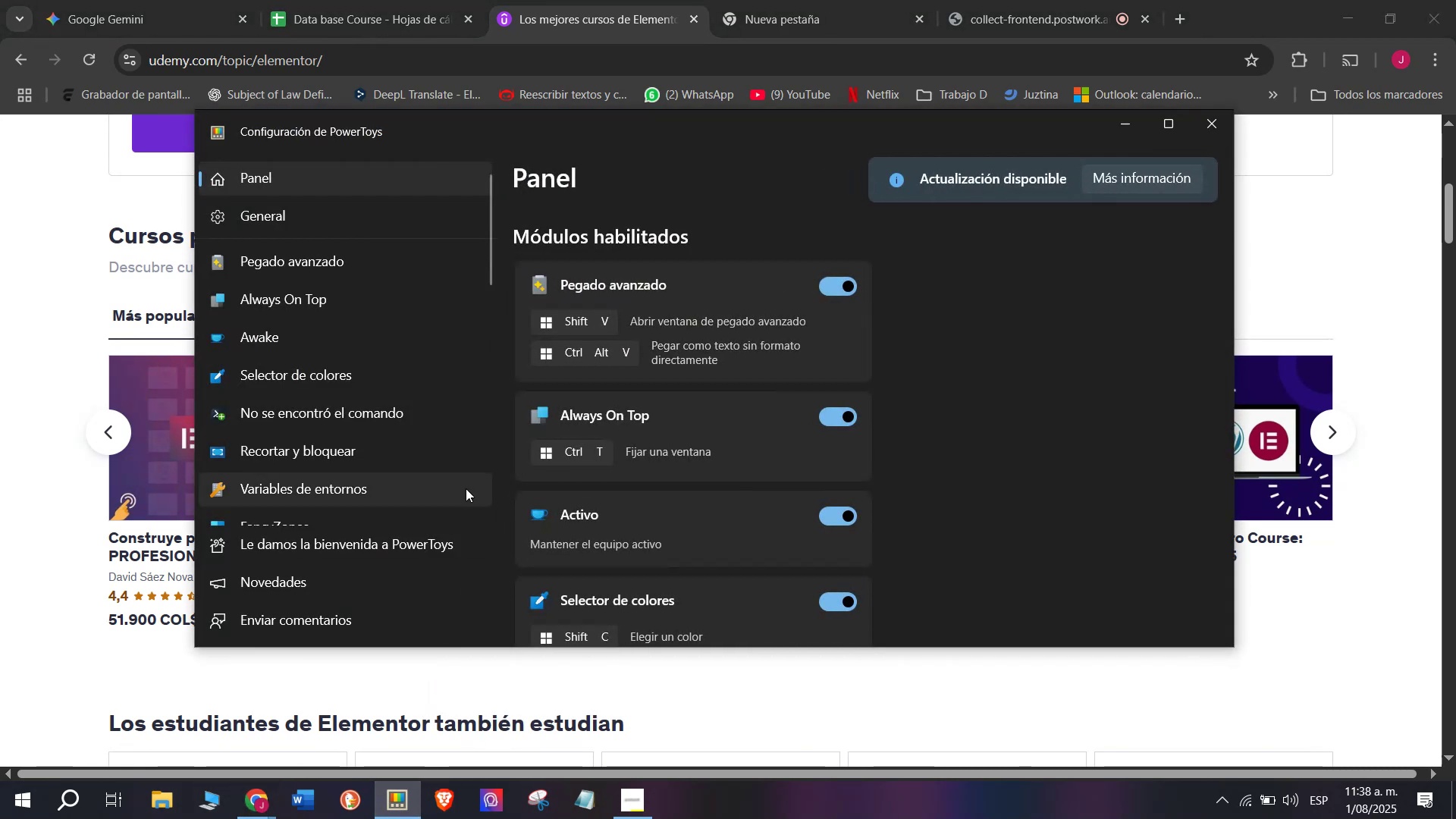 
scroll: coordinate [442, 448], scroll_direction: down, amount: 2.0
 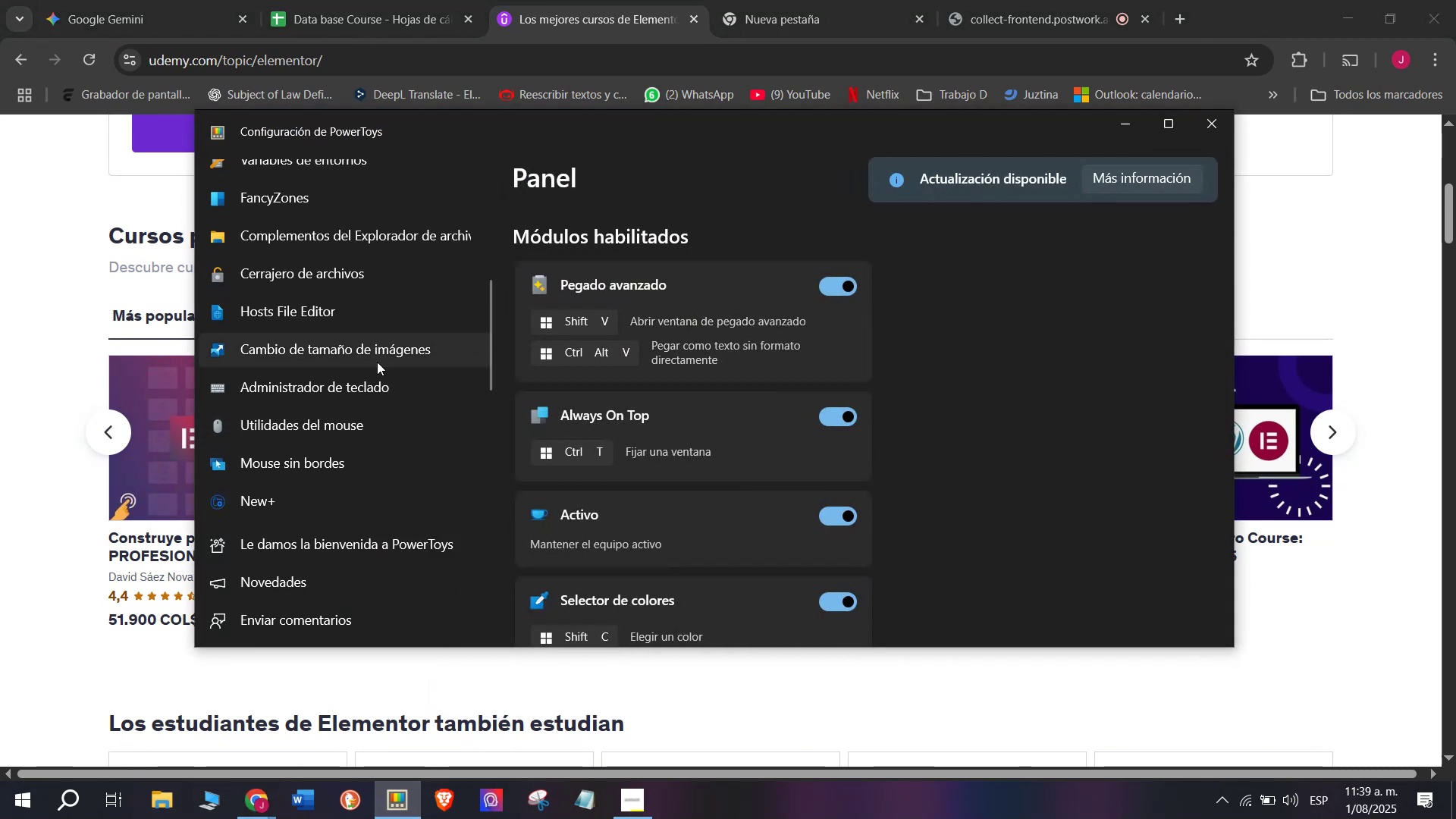 
left_click([383, 376])
 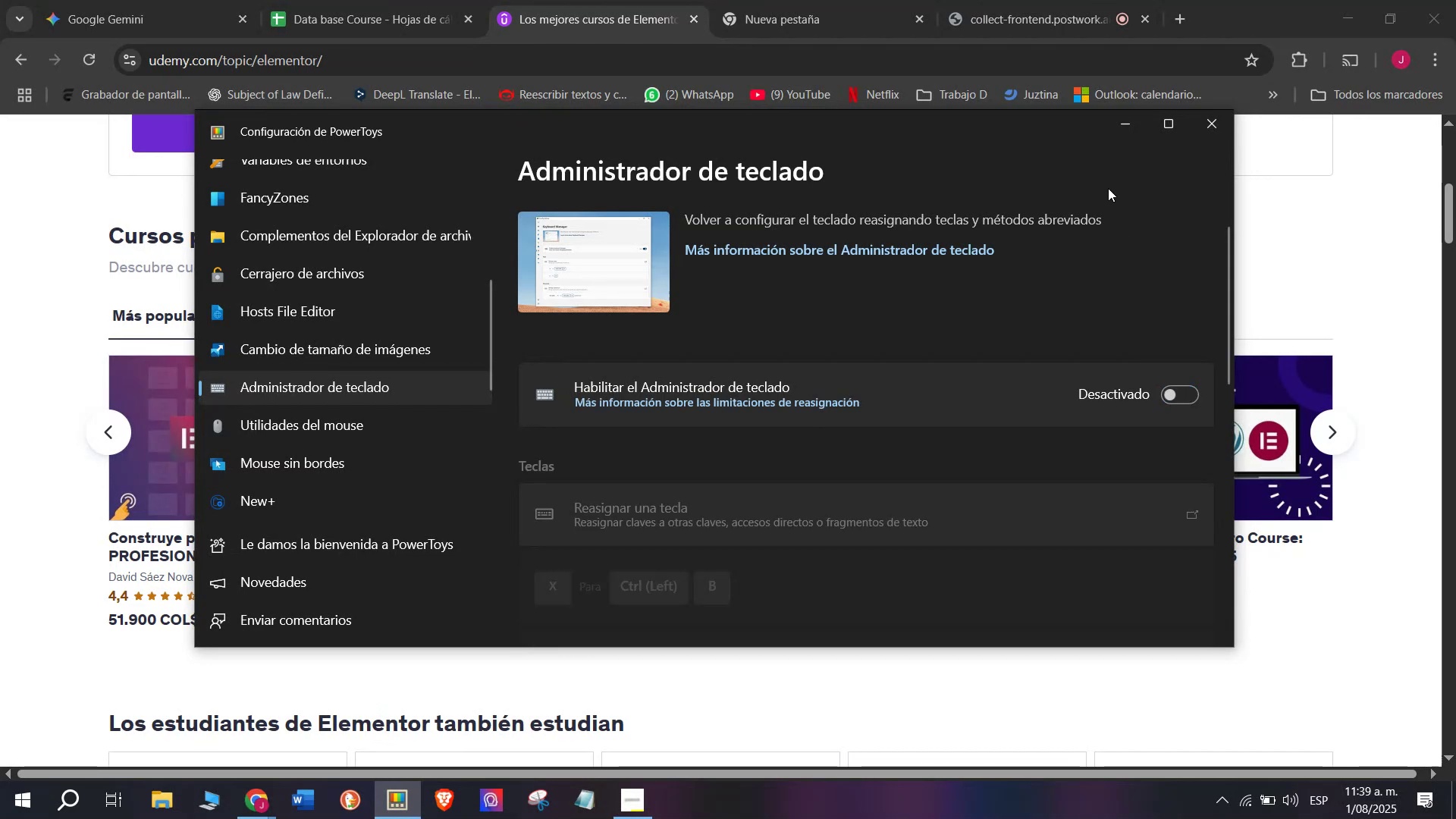 
left_click([1129, 123])
 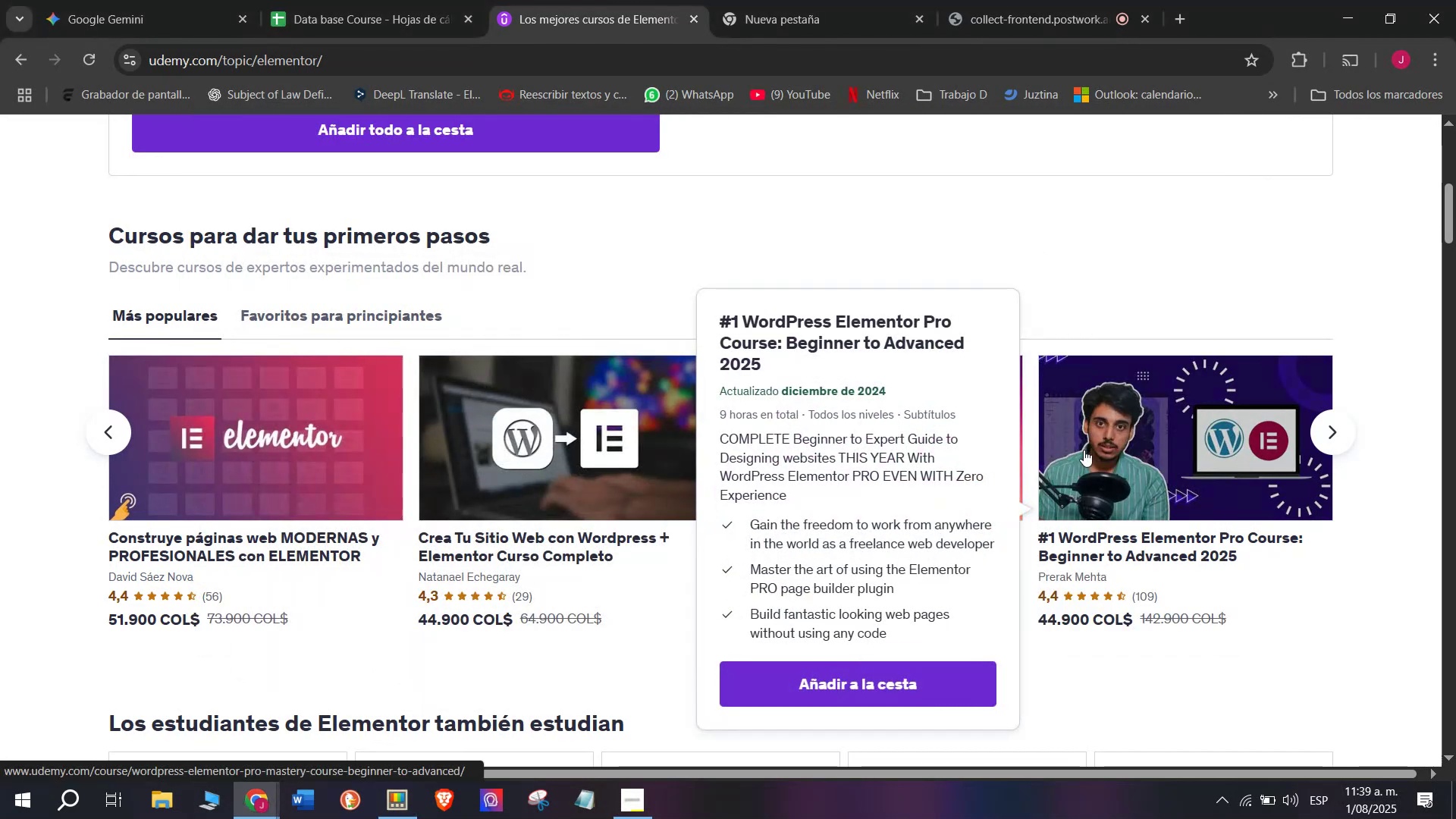 
key(Control+Shift+T)
 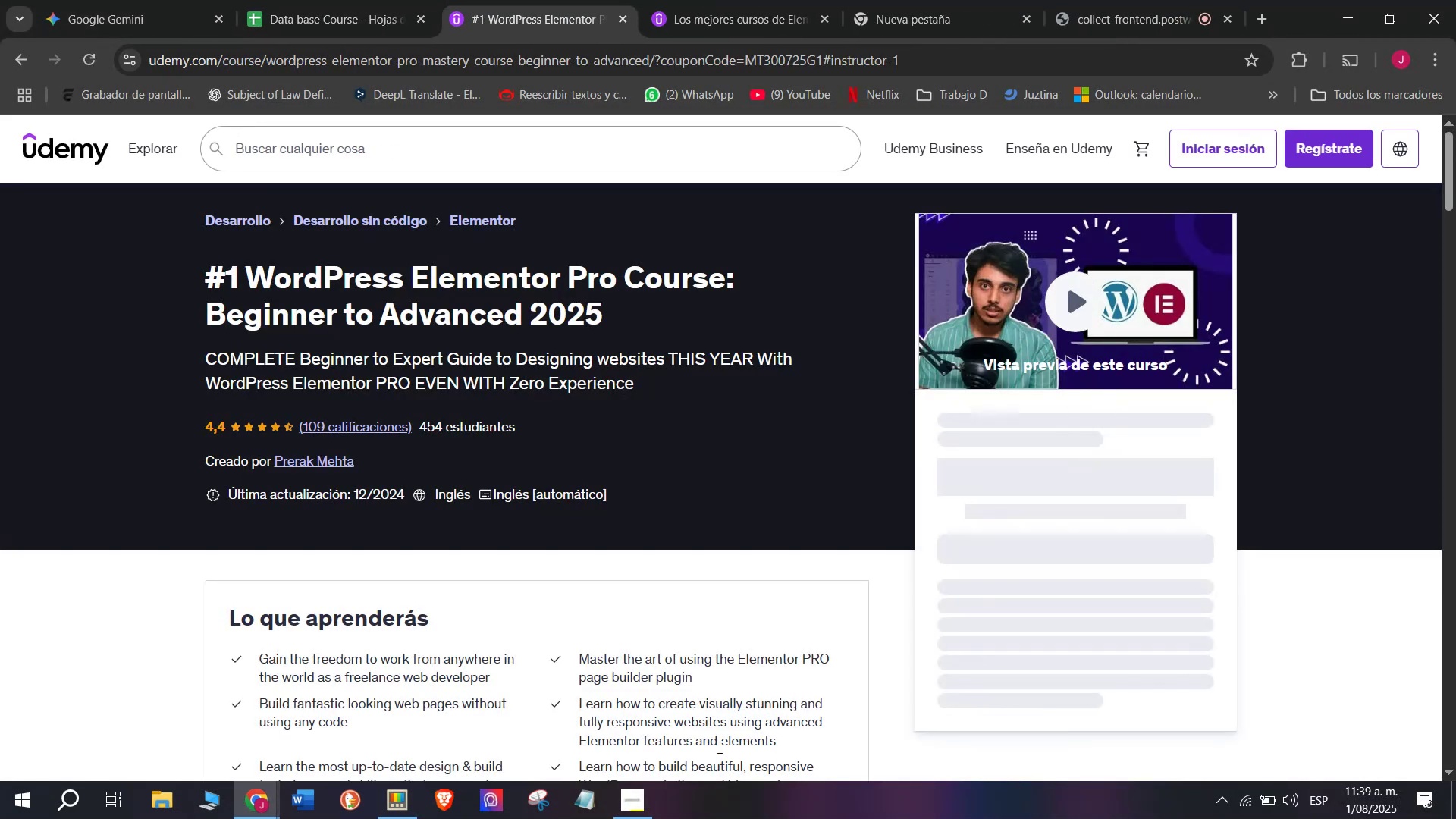 
left_click([634, 813])
 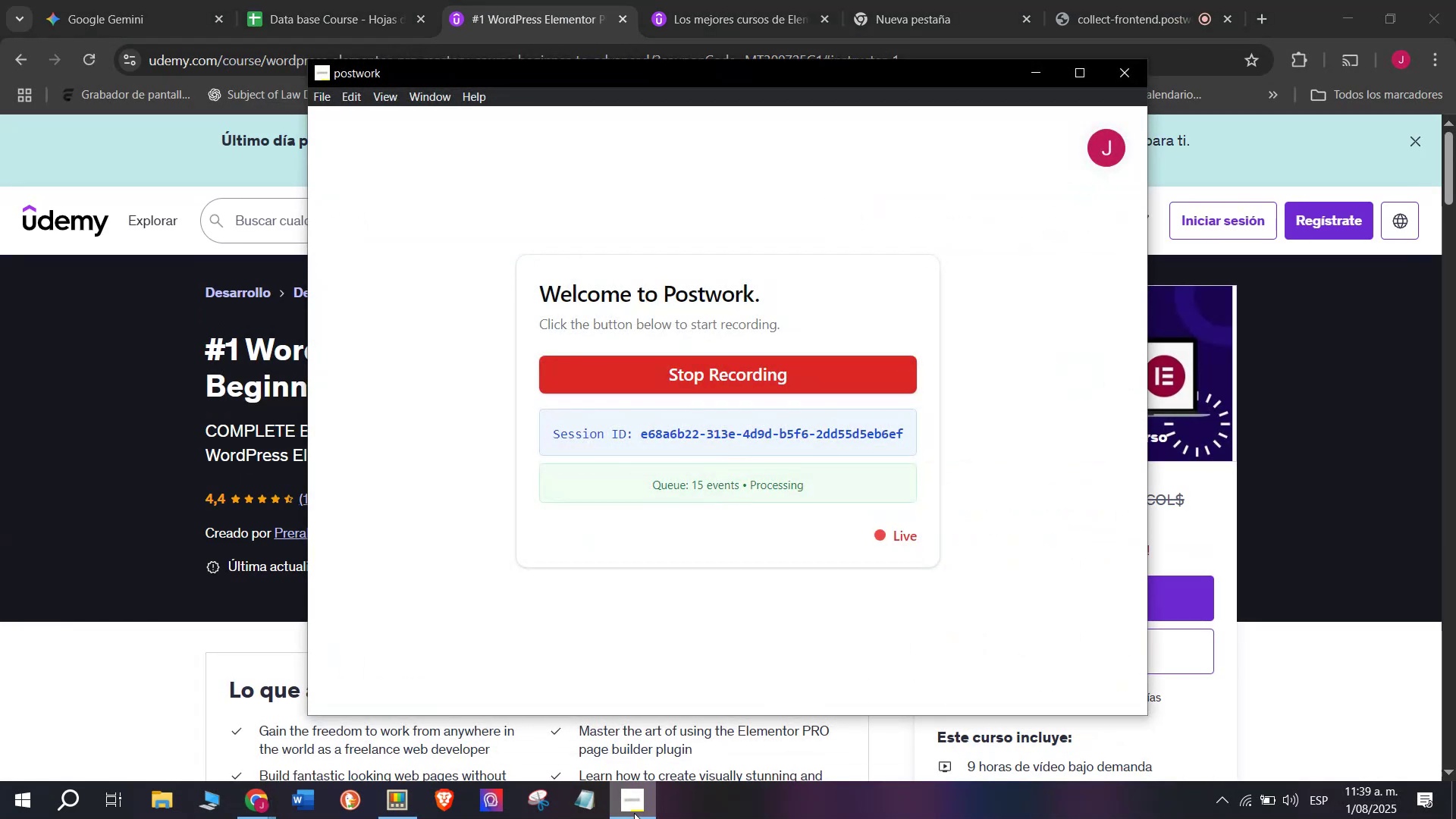 
left_click([634, 813])
 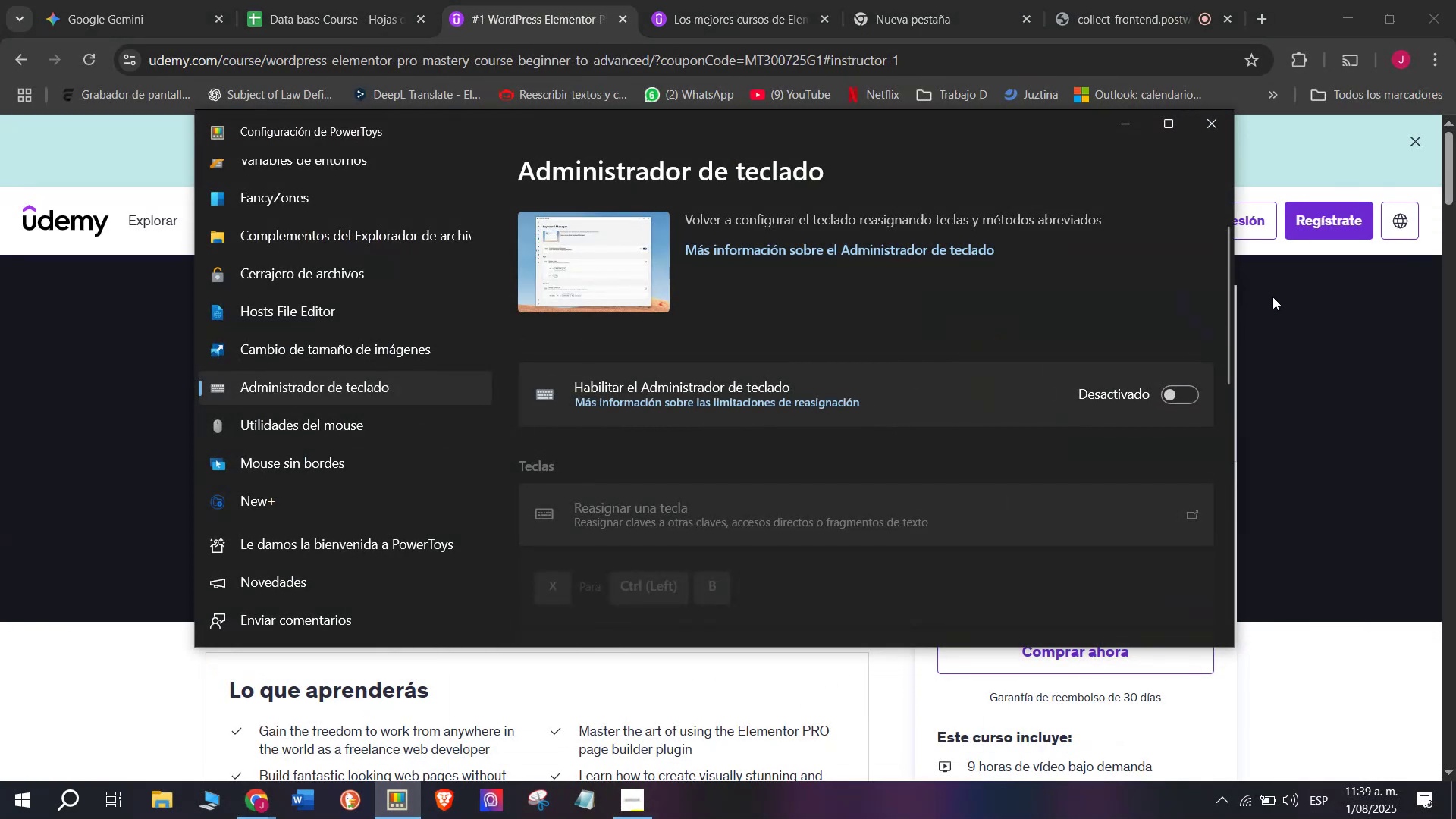 
left_click([1180, 400])
 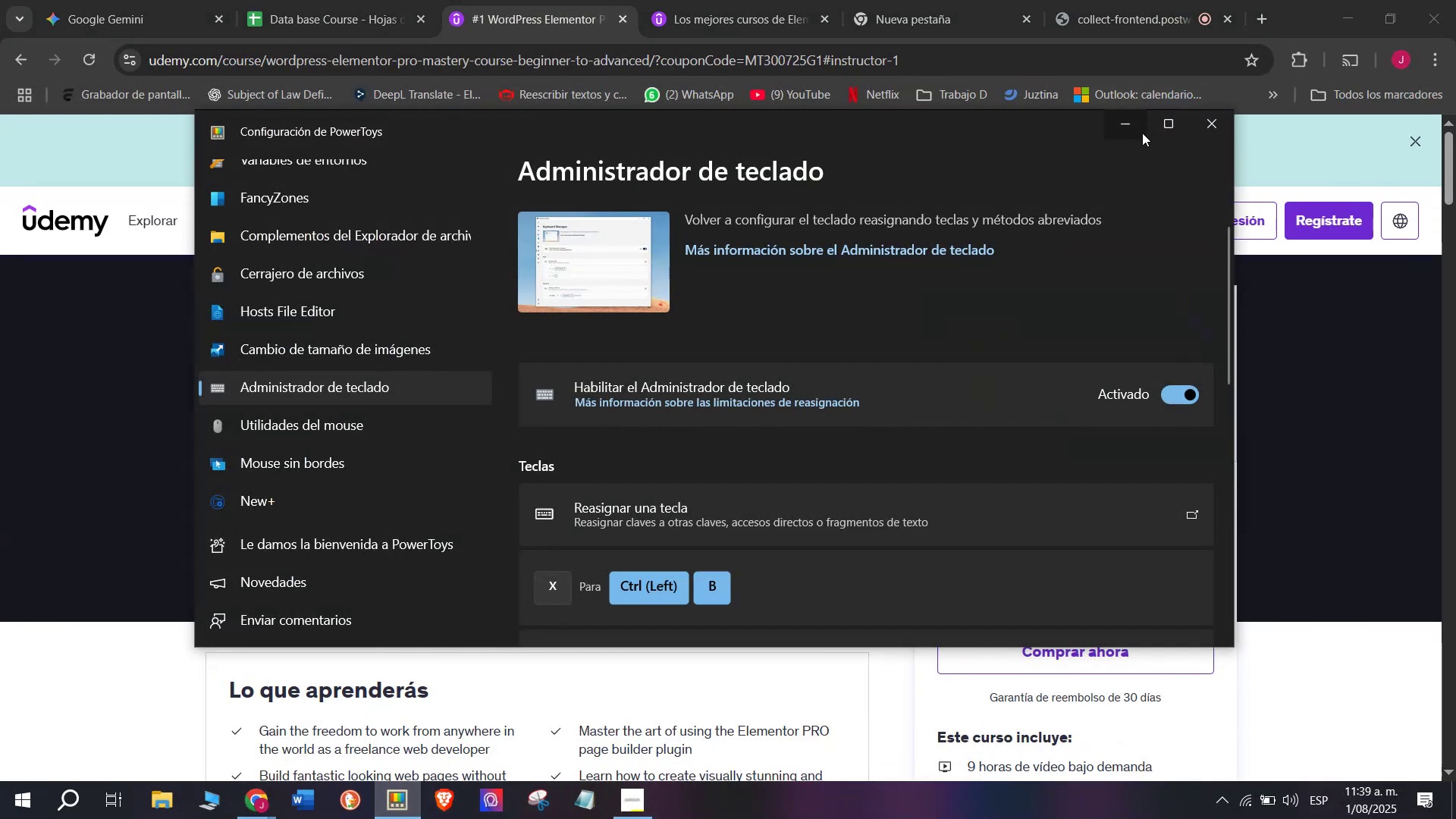 
left_click([1128, 119])
 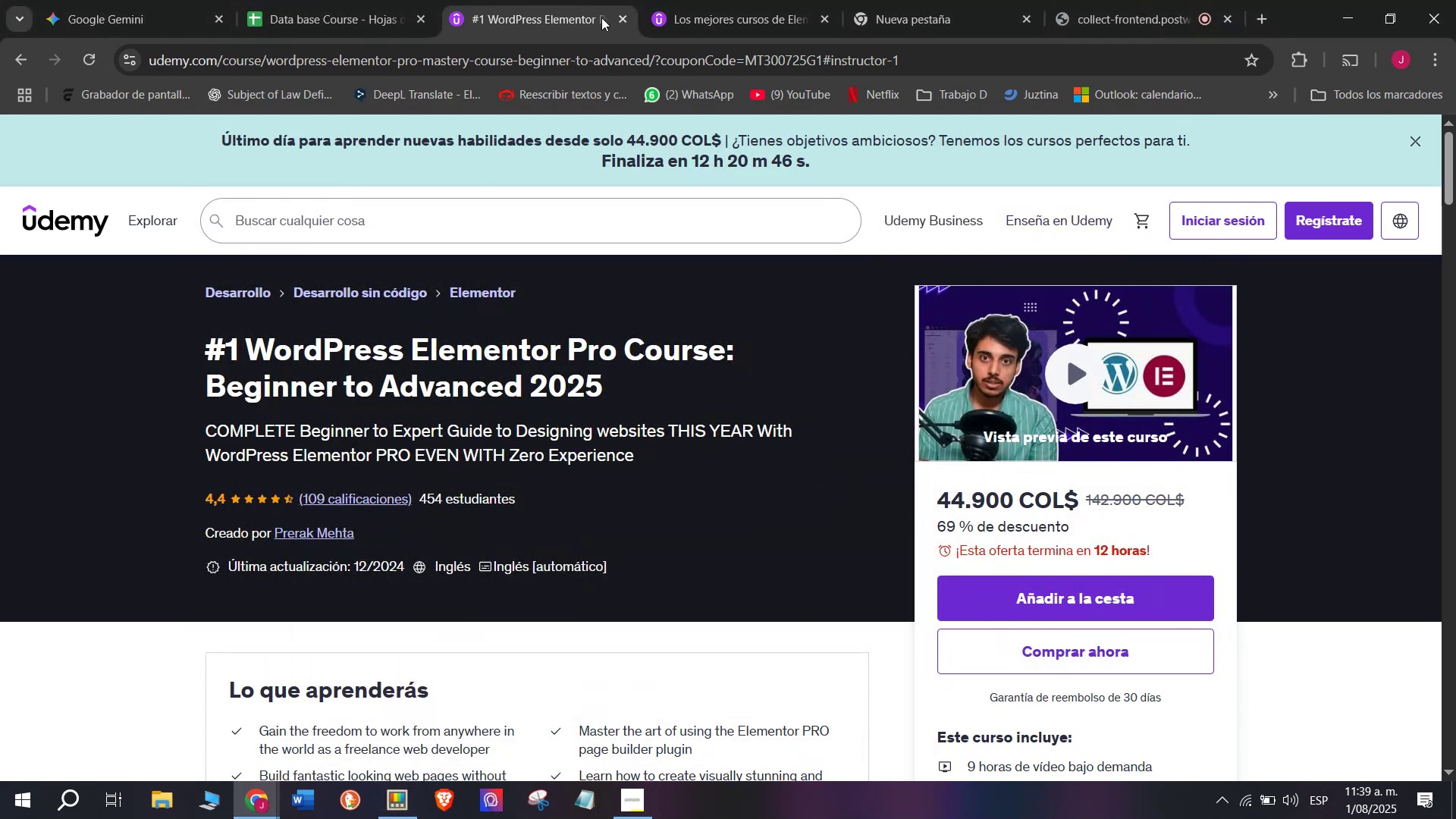 
left_click([621, 24])
 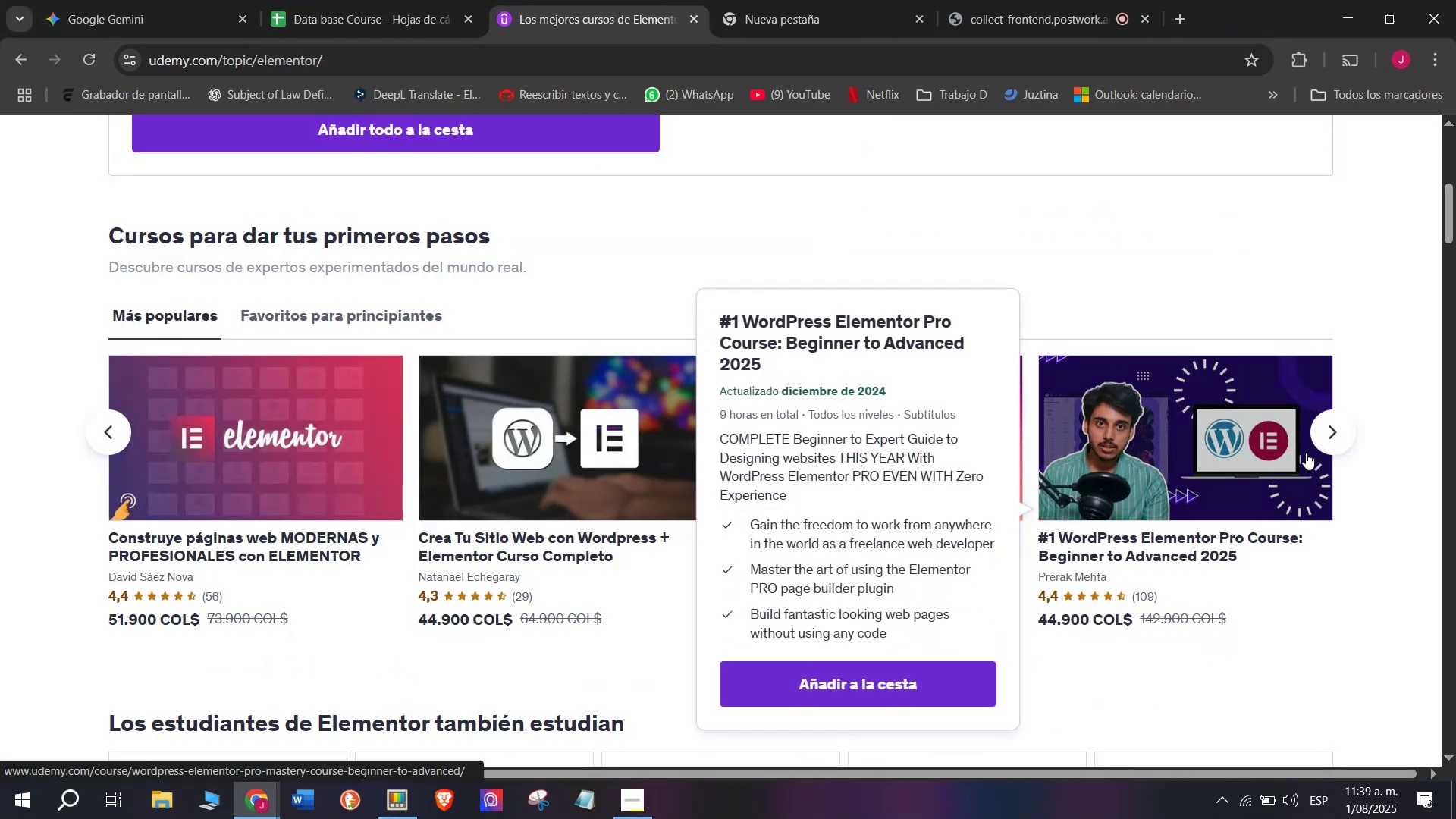 
left_click([1337, 435])
 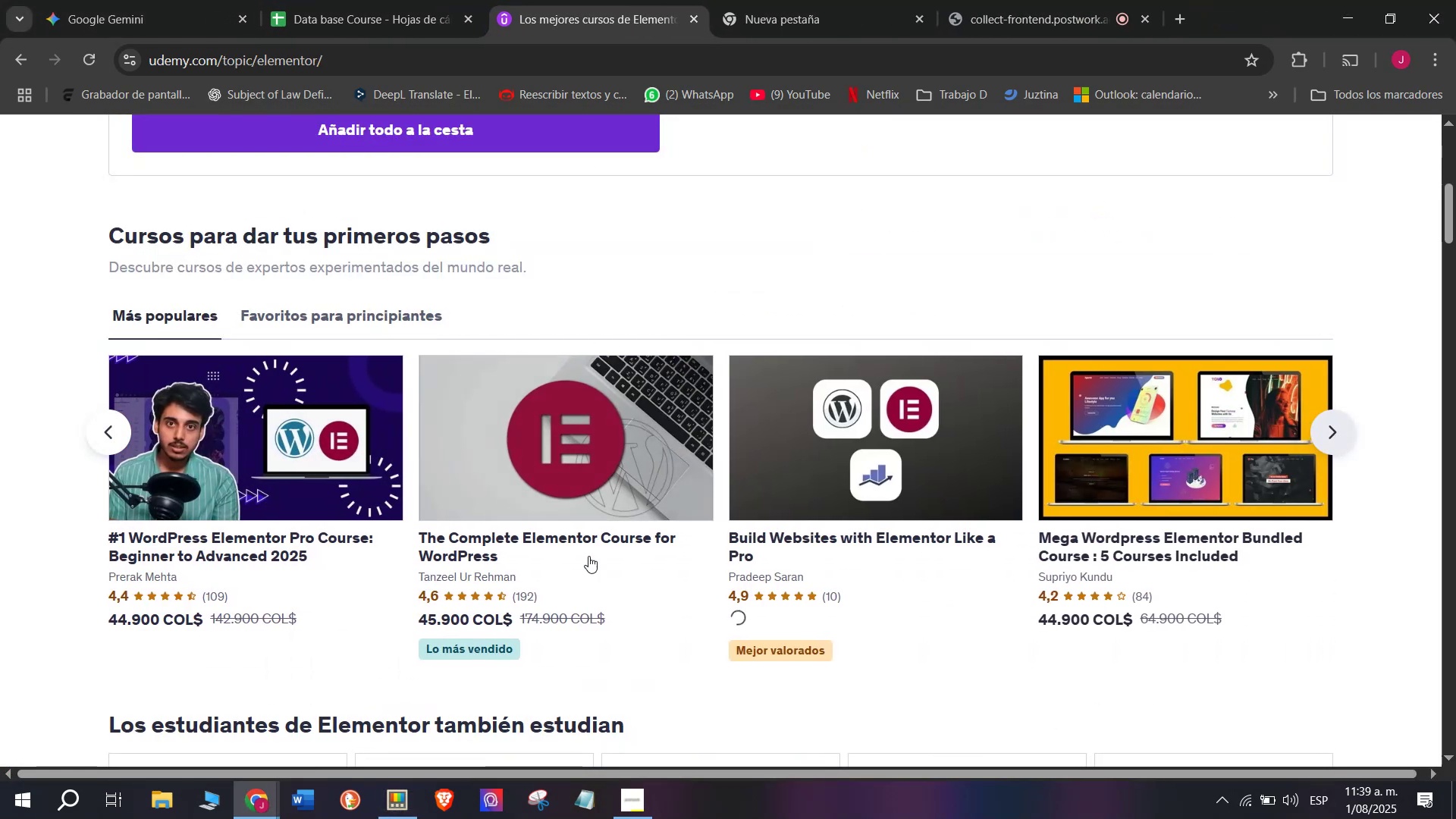 
hold_key(key=ControlLeft, duration=0.45)
left_click([548, 450])
 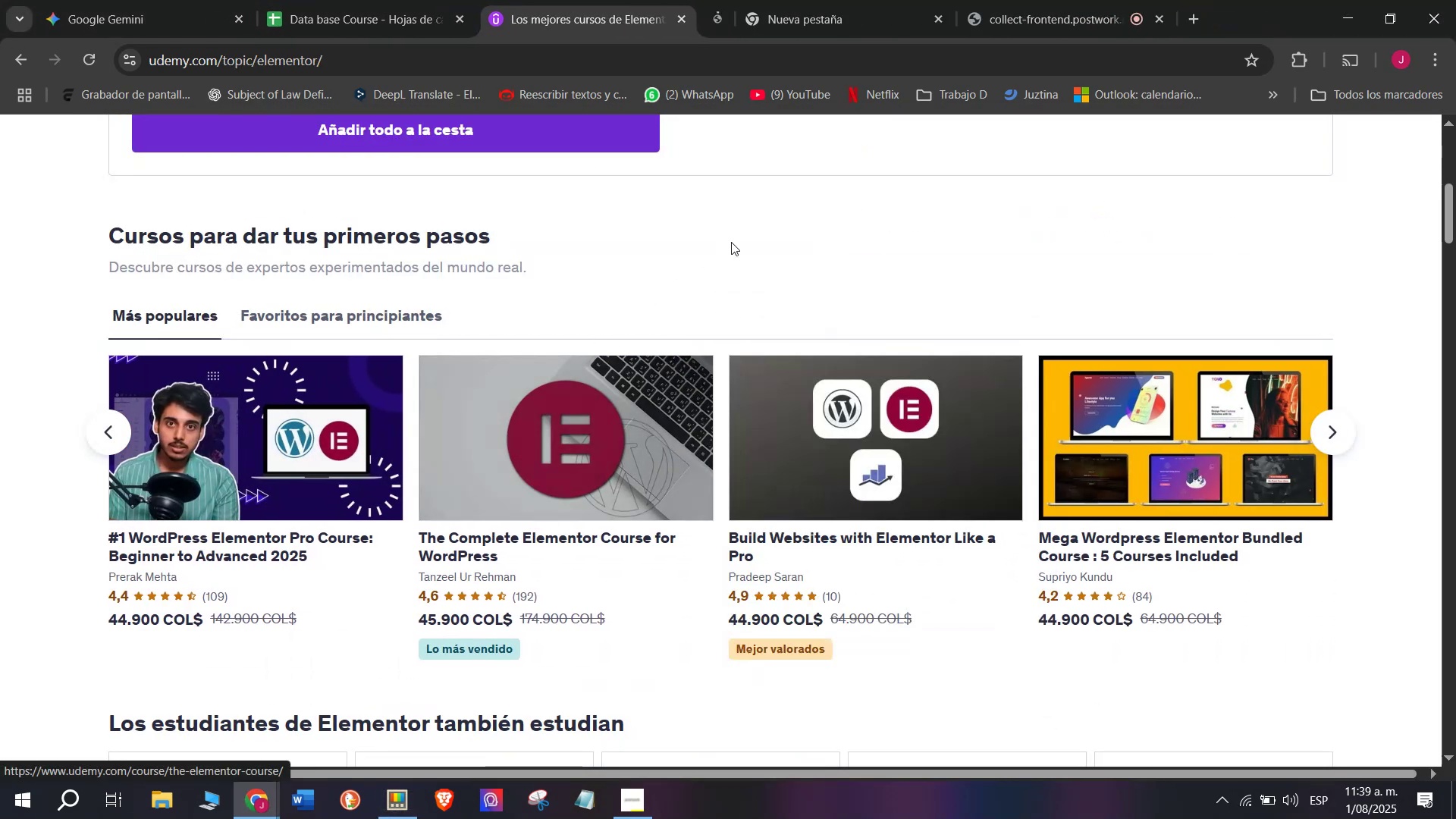 
hold_key(key=ControlLeft, duration=0.45)
left_click([783, 412])
 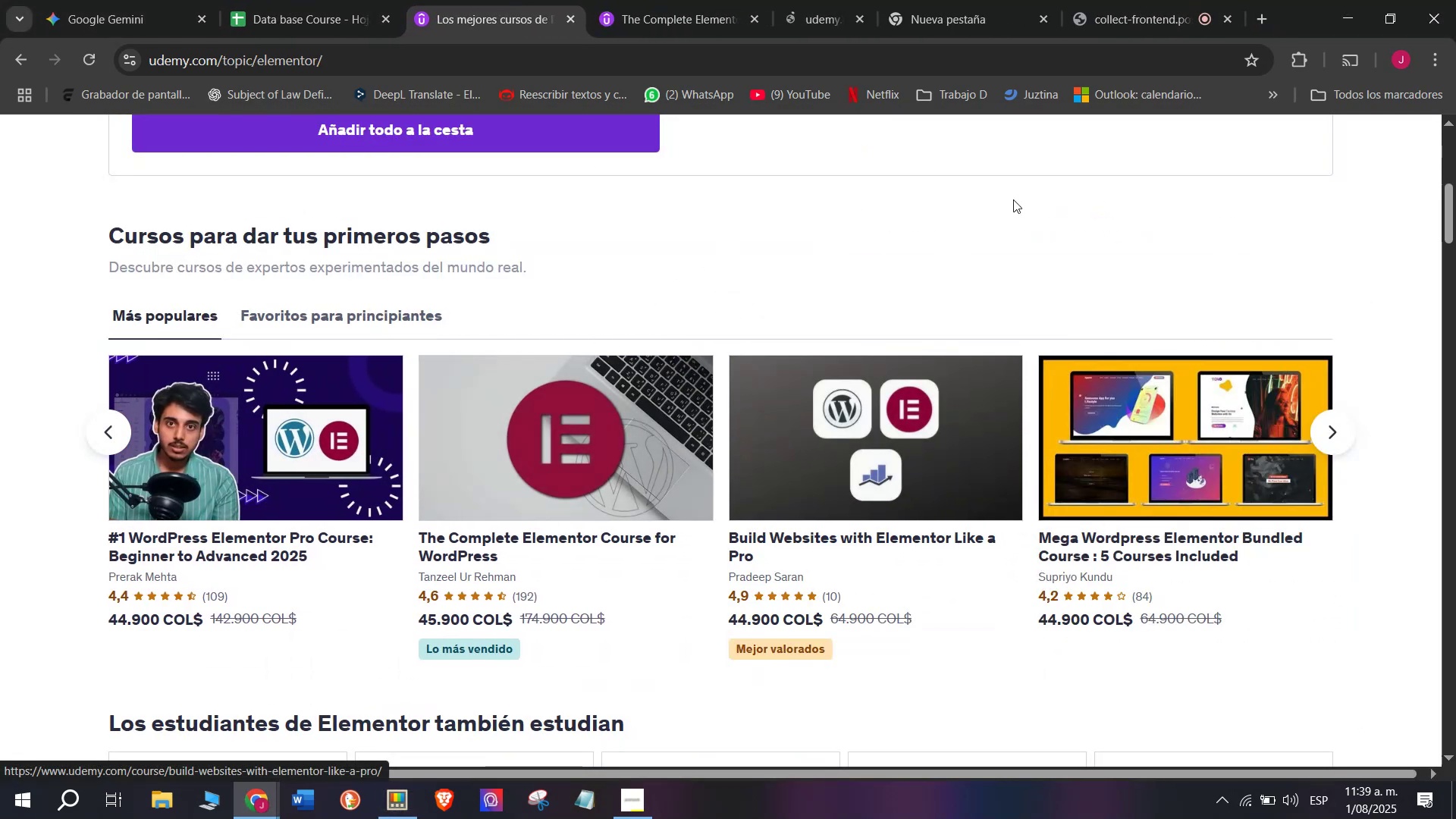 
hold_key(key=ControlLeft, duration=0.41)
left_click([1150, 416])
 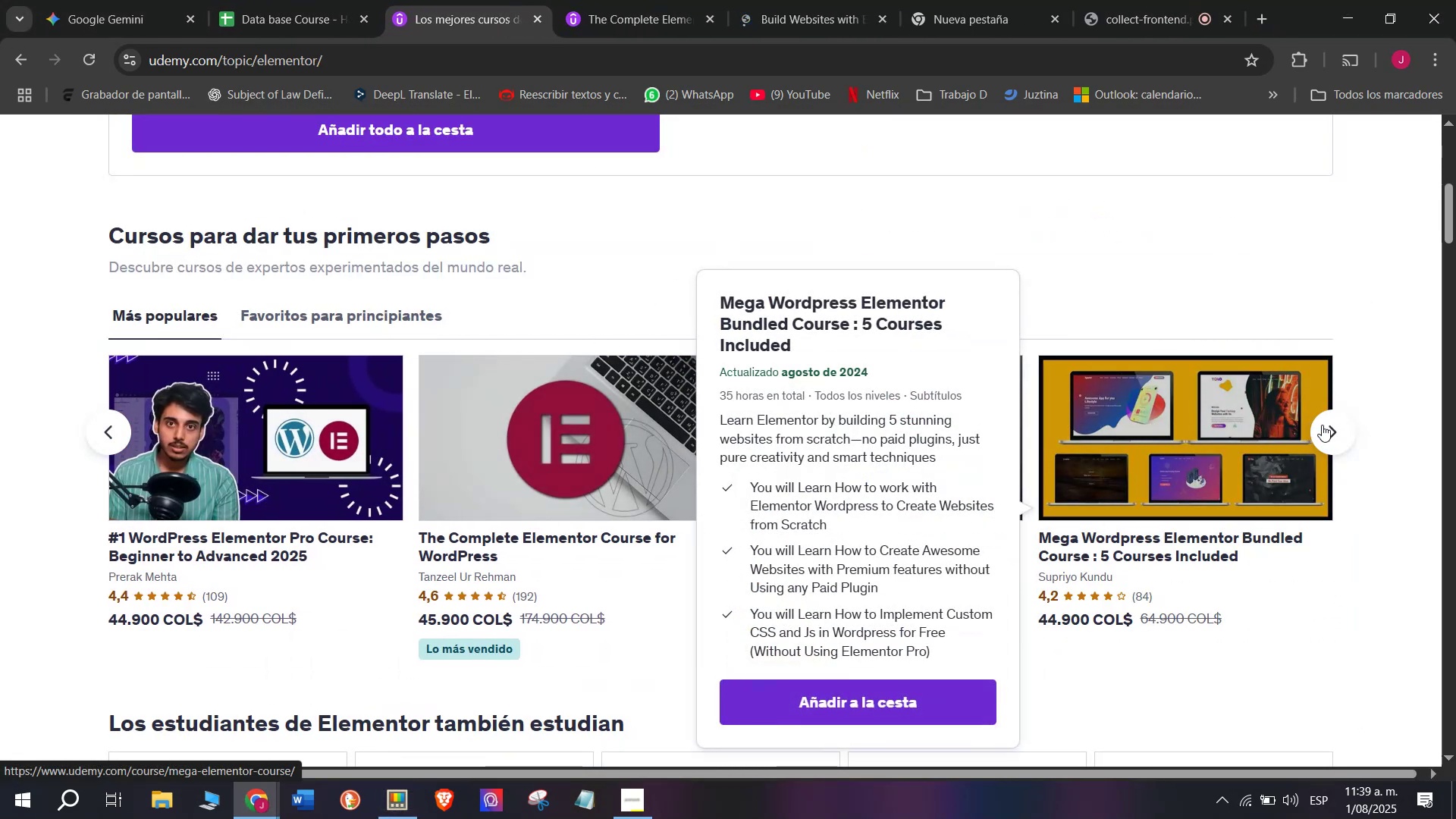 
left_click([1325, 428])
 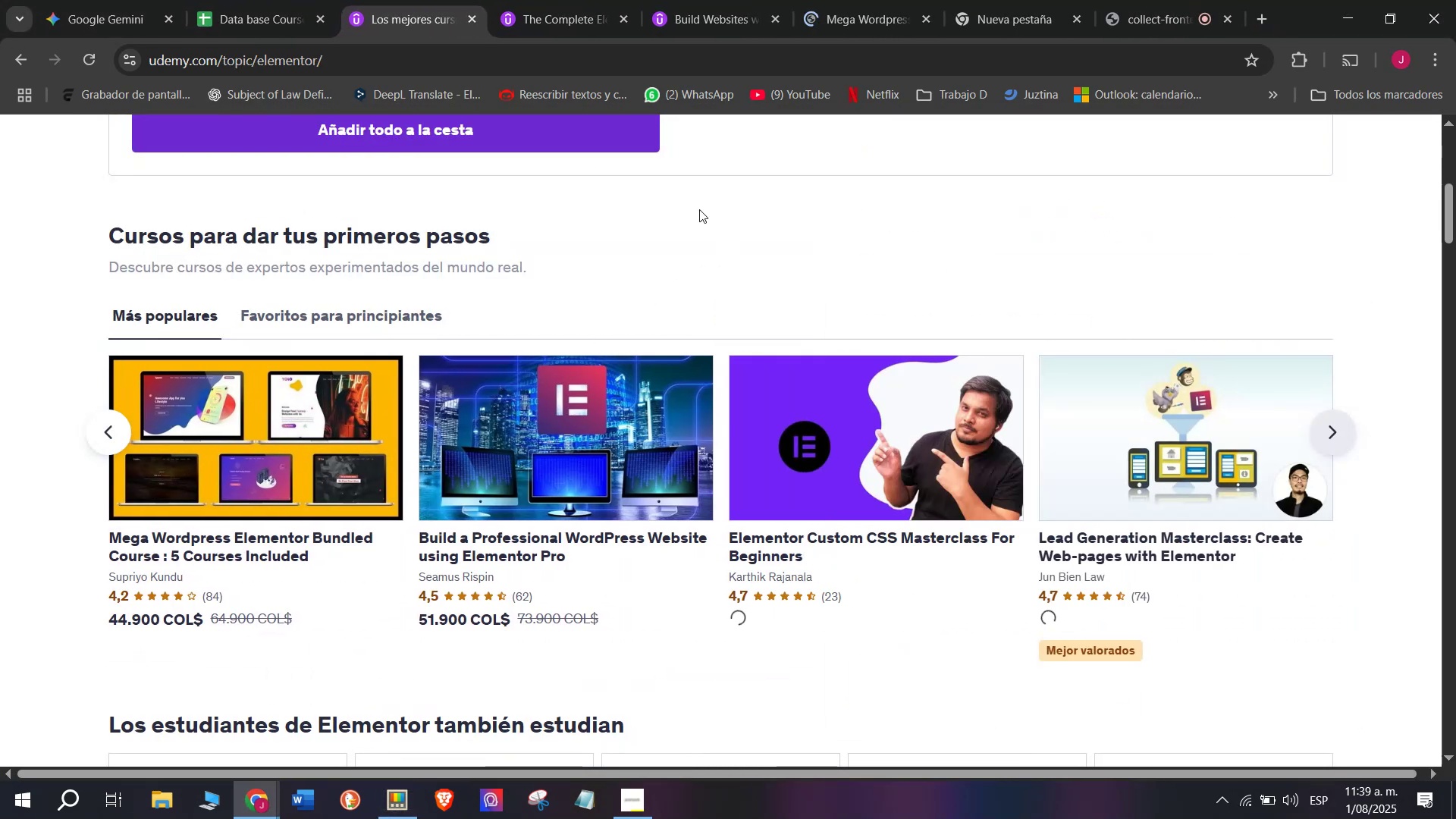 
hold_key(key=ControlLeft, duration=0.37)
left_click([654, 414])
 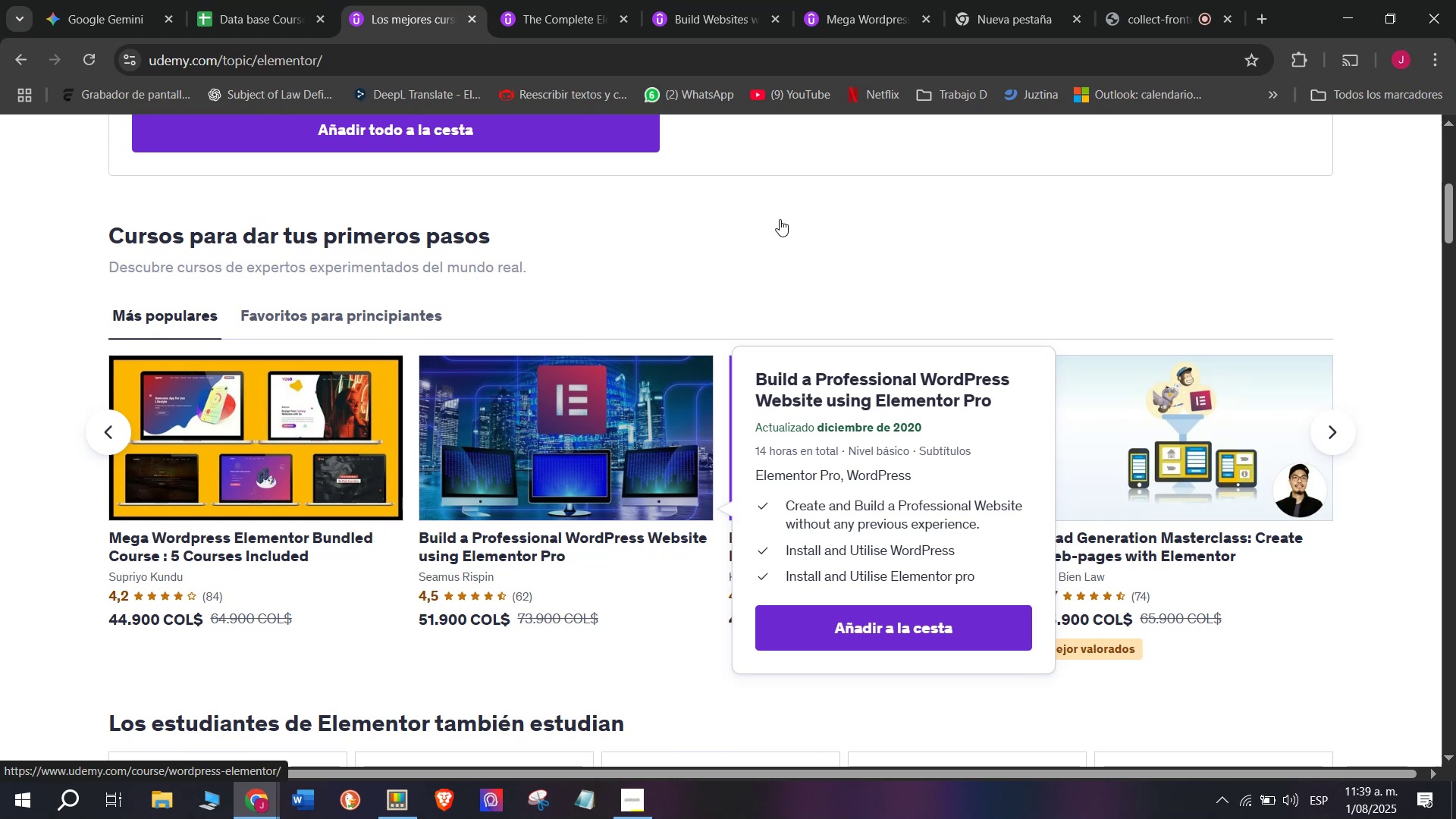 
hold_key(key=ControlLeft, duration=0.42)
left_click([838, 419])
 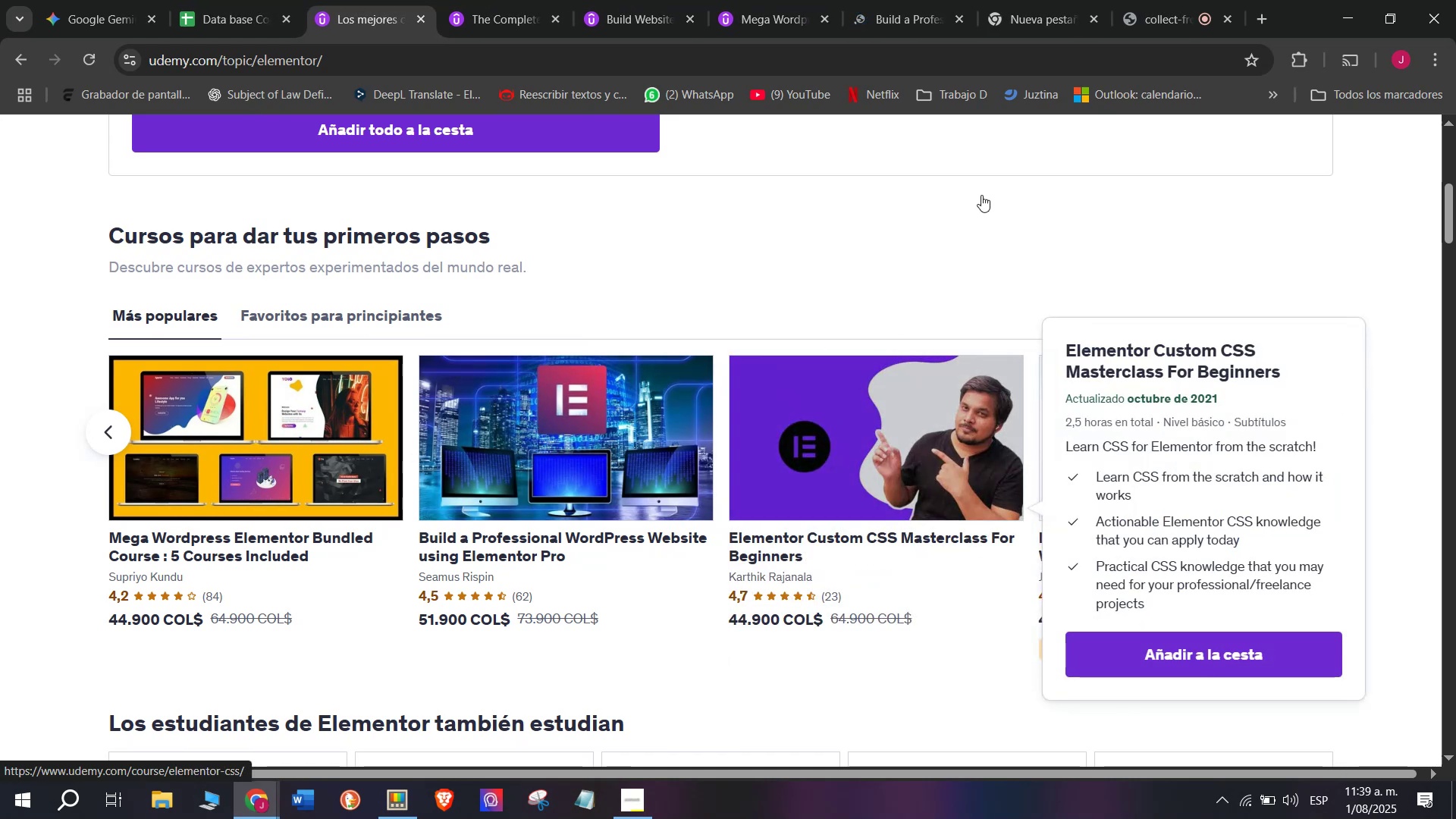 
hold_key(key=ControlLeft, duration=0.4)
left_click([1194, 437])
 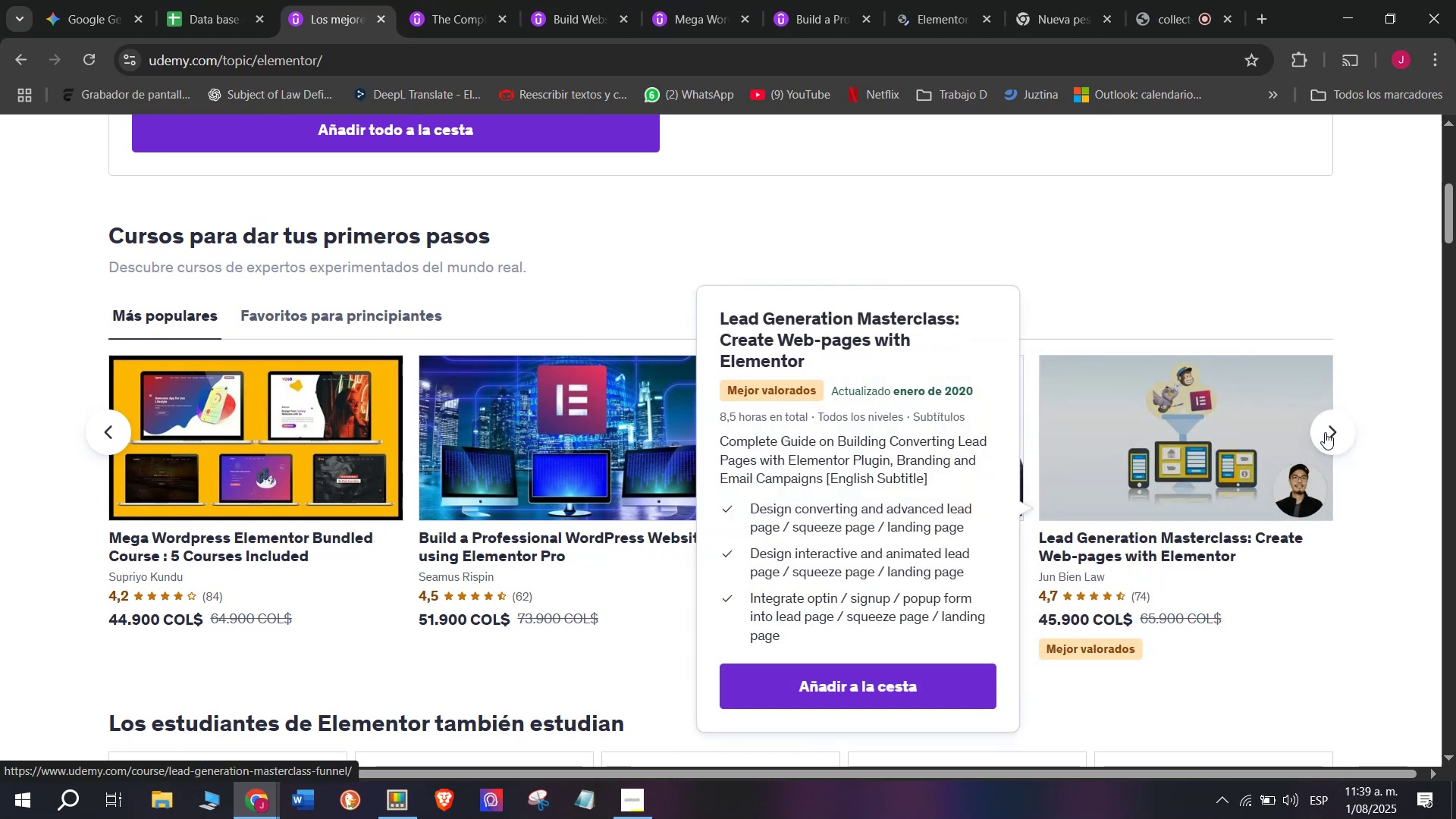 
left_click([1325, 432])
 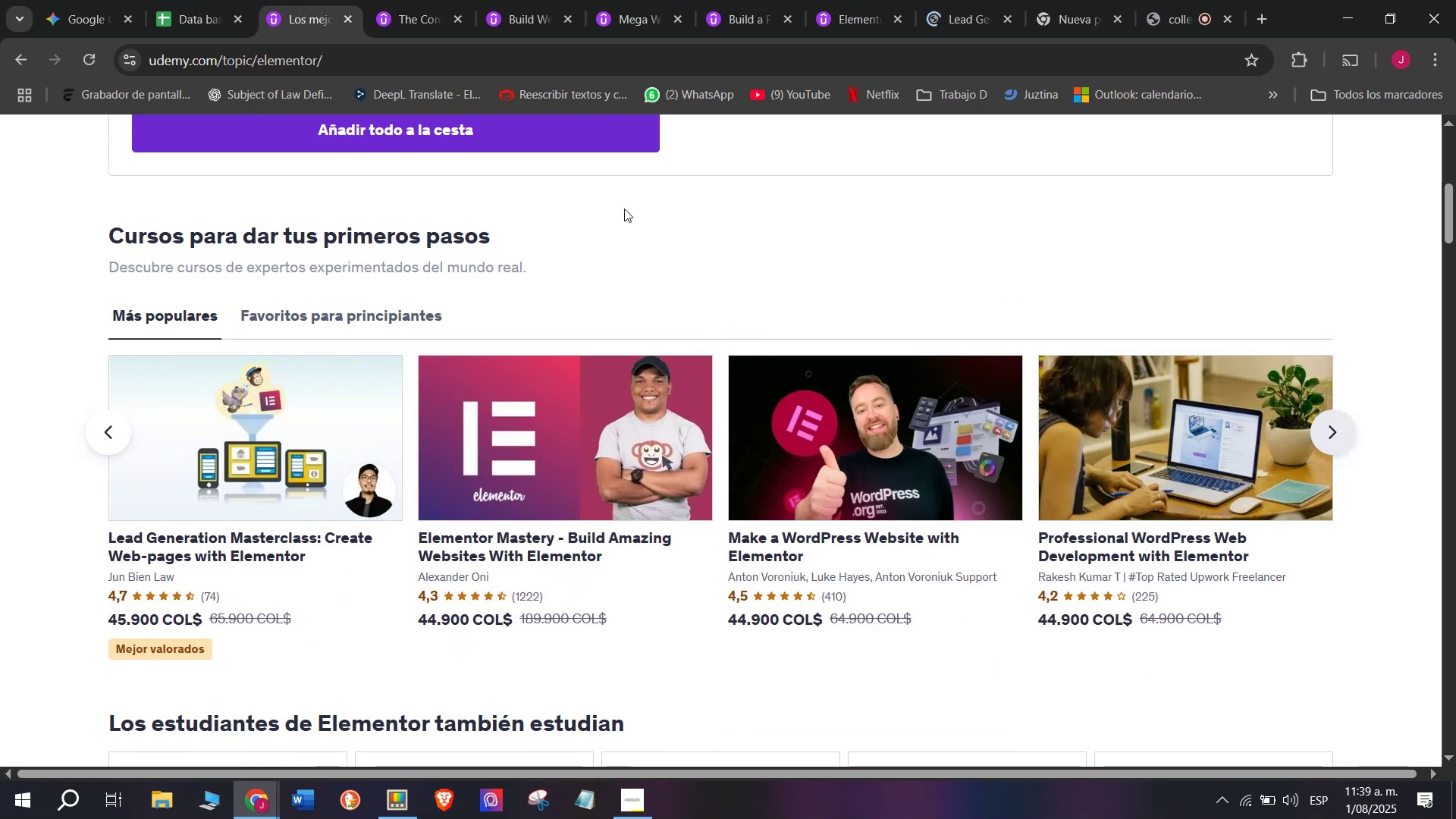 
hold_key(key=ControlLeft, duration=0.35)
left_click([509, 403])
 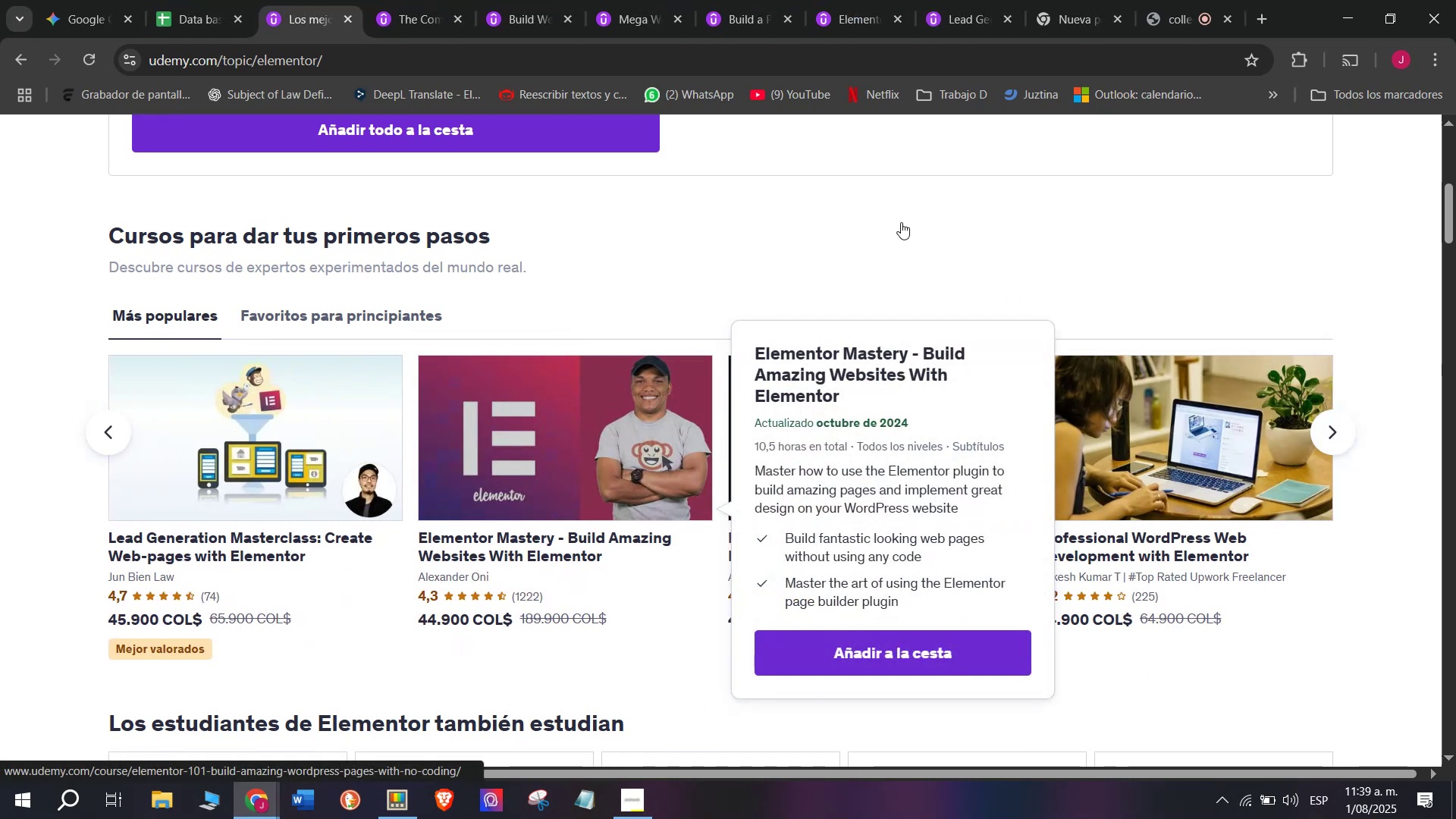 
hold_key(key=ControlLeft, duration=0.42)
left_click([887, 441])
 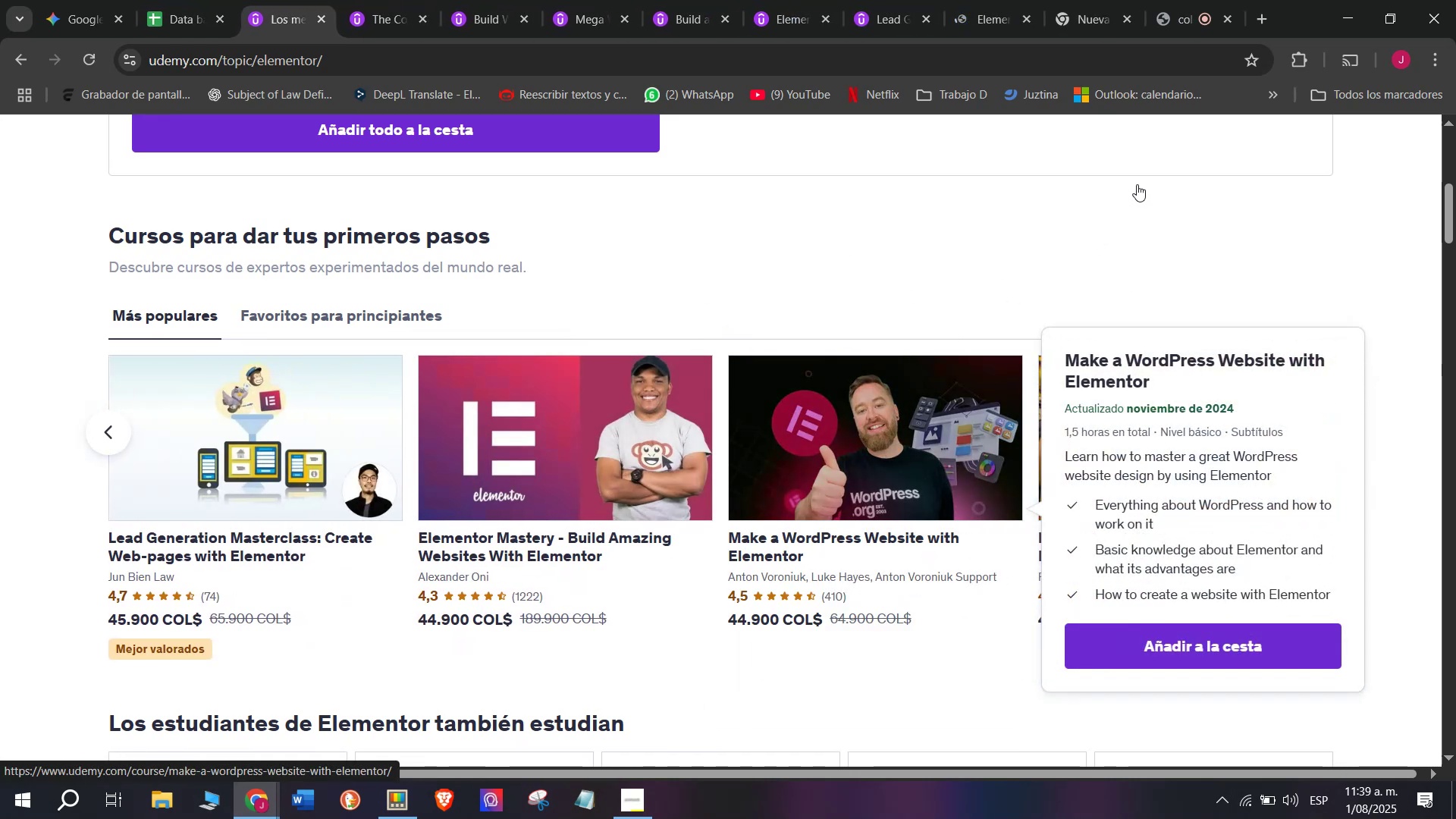 
hold_key(key=ControlLeft, duration=0.46)
left_click([1191, 397])
 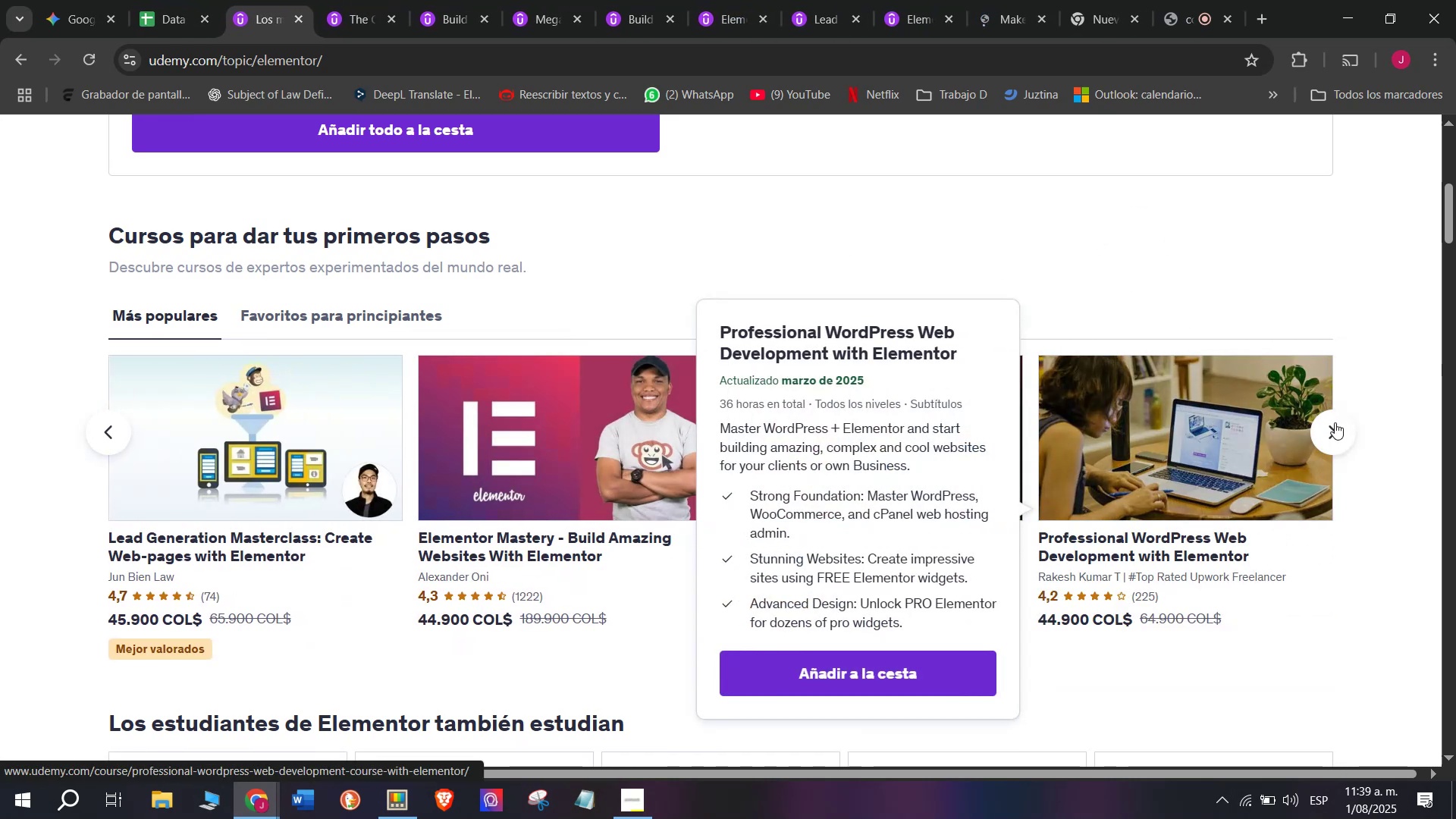 
left_click([1335, 425])
 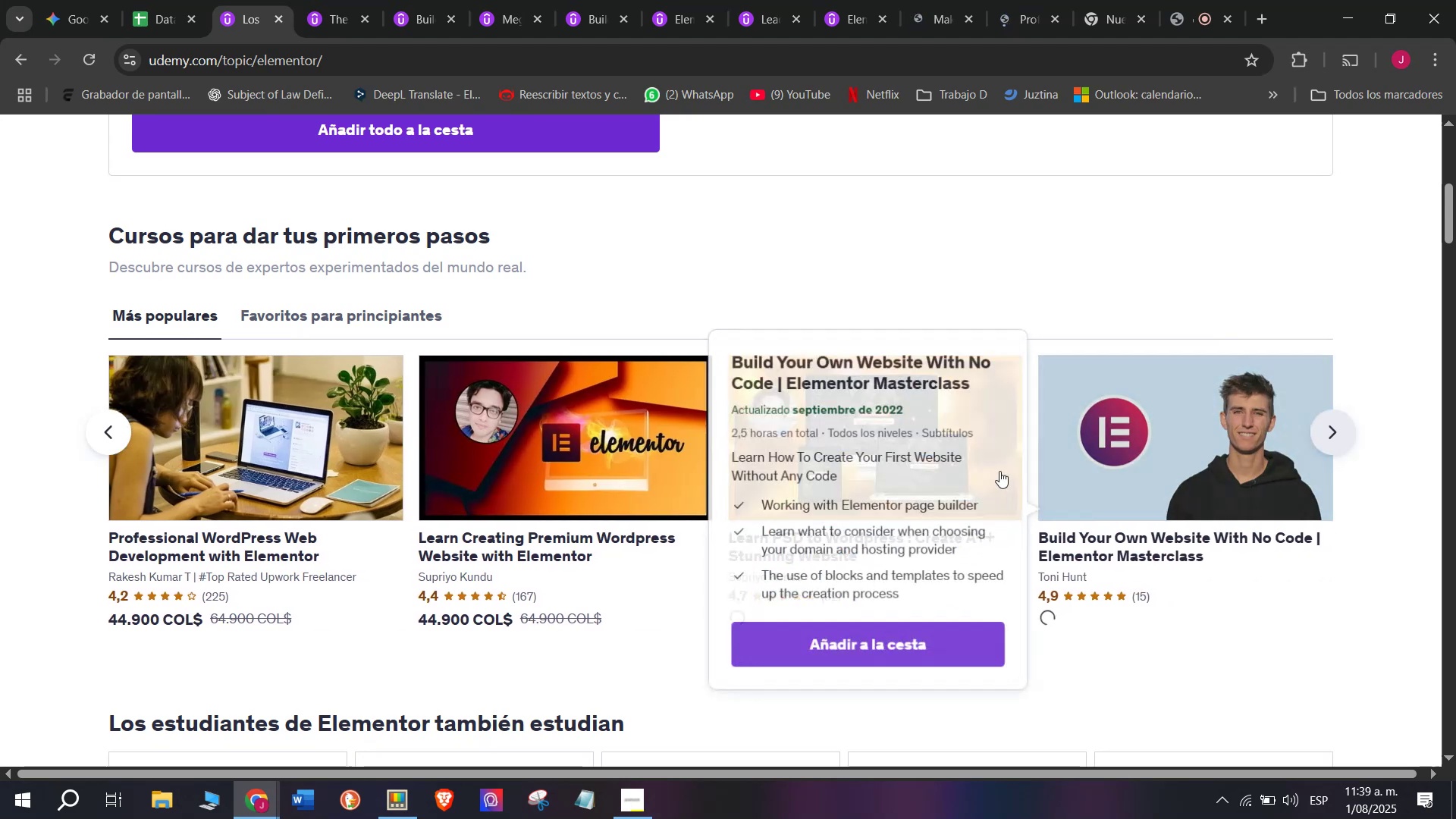 
hold_key(key=ControlLeft, duration=0.38)
left_click([641, 442])
 